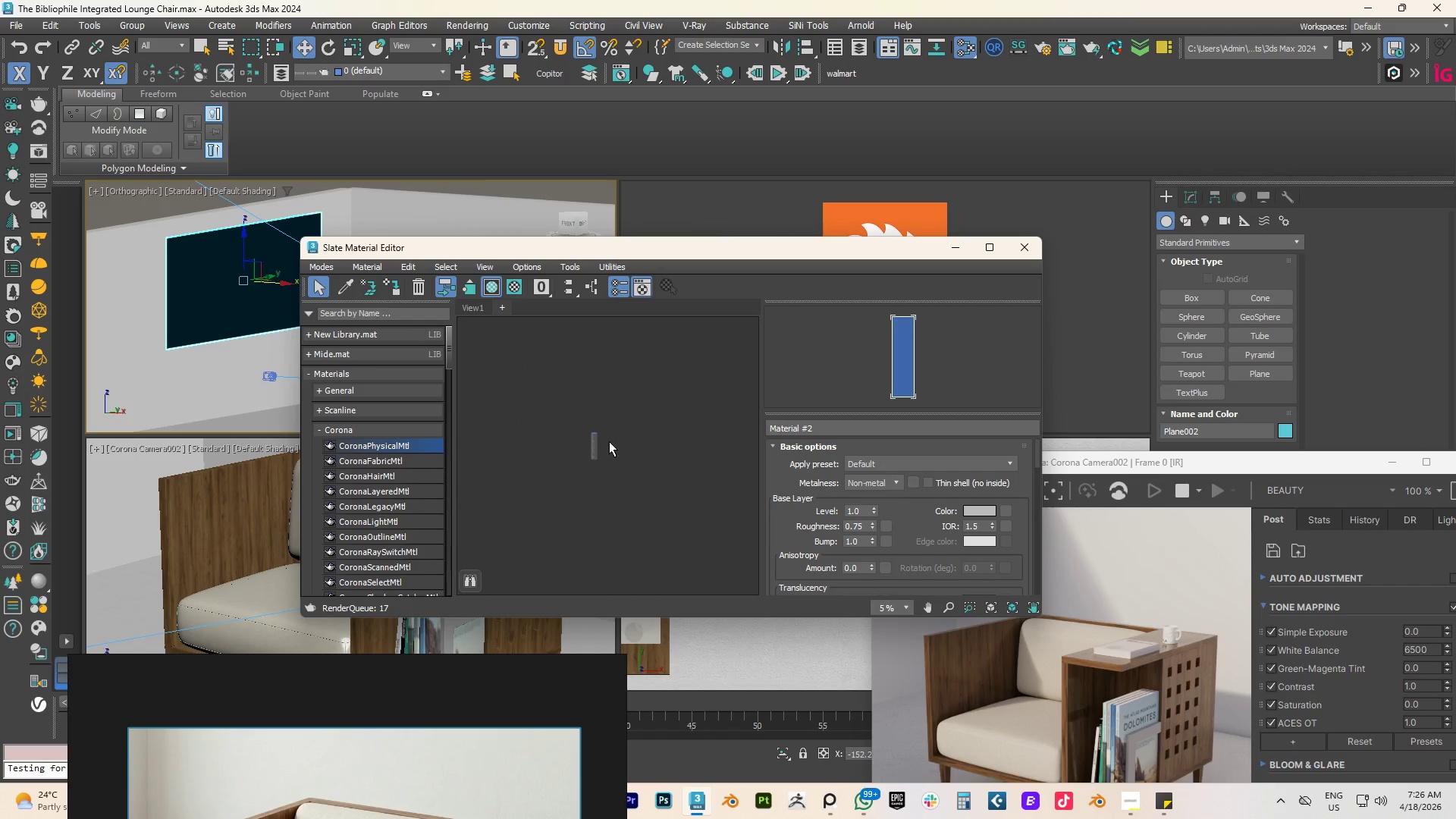 
scroll: coordinate [592, 441], scroll_direction: up, amount: 4.0
 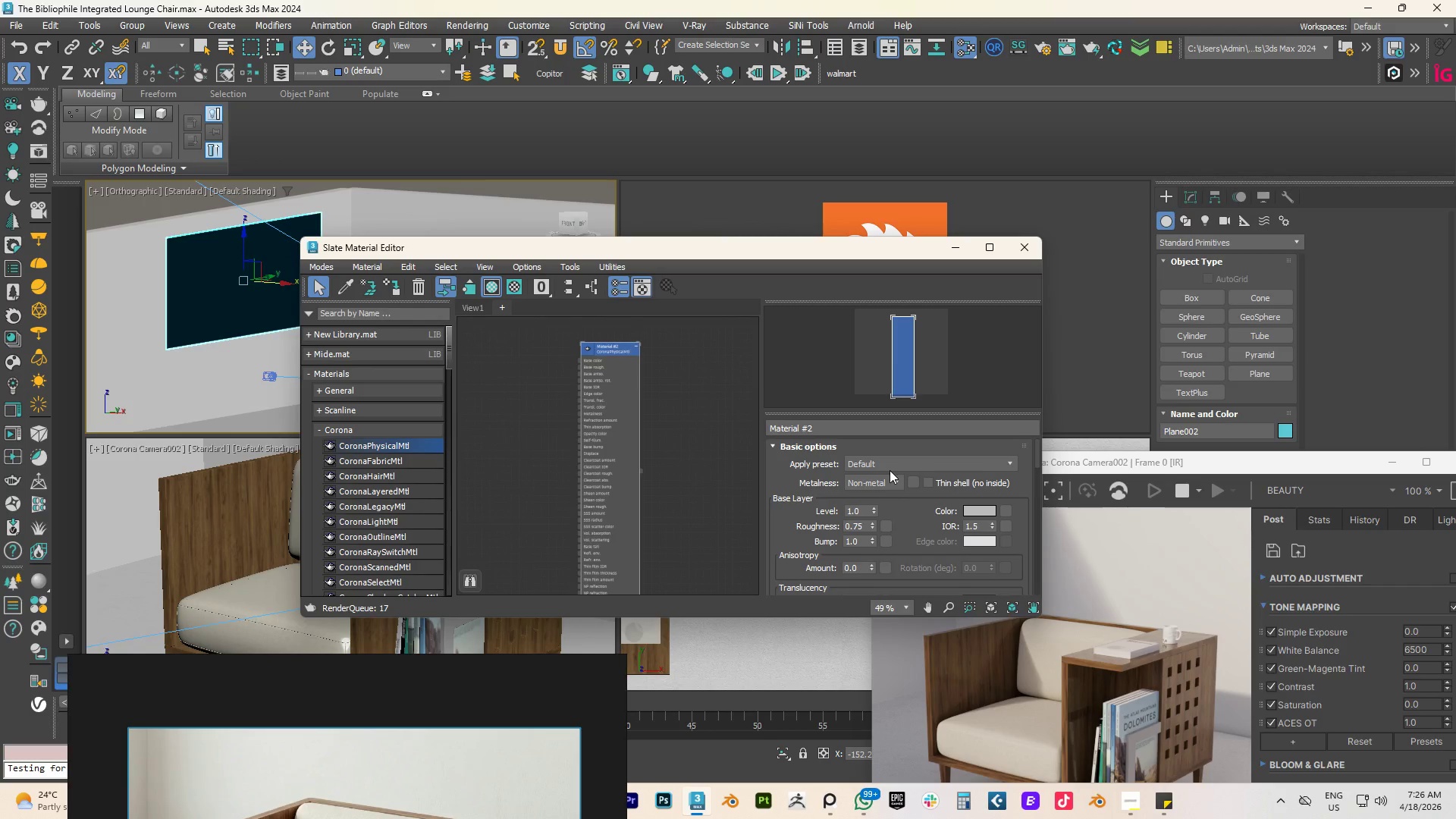 
left_click([893, 460])
 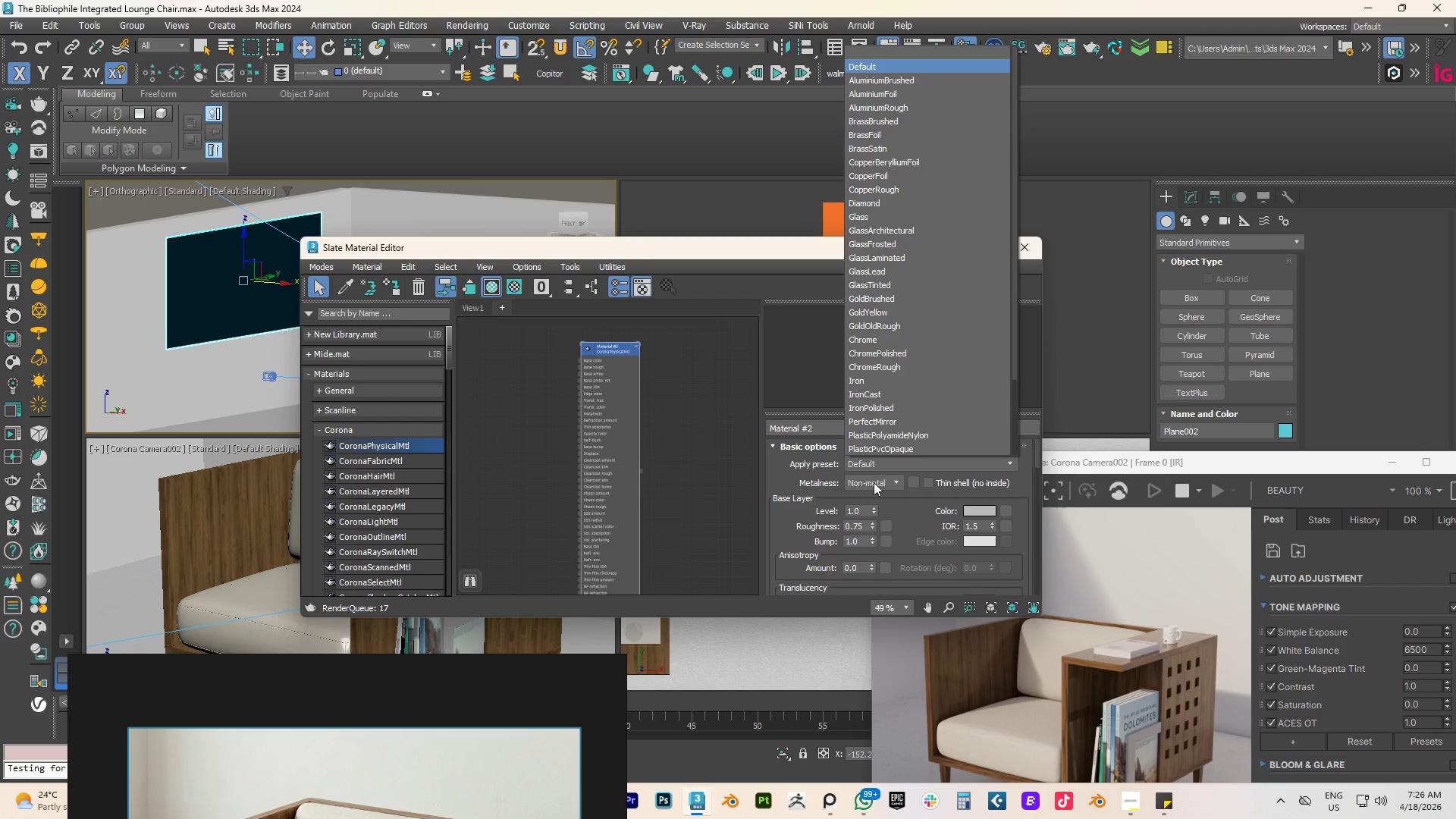 
wait(6.58)
 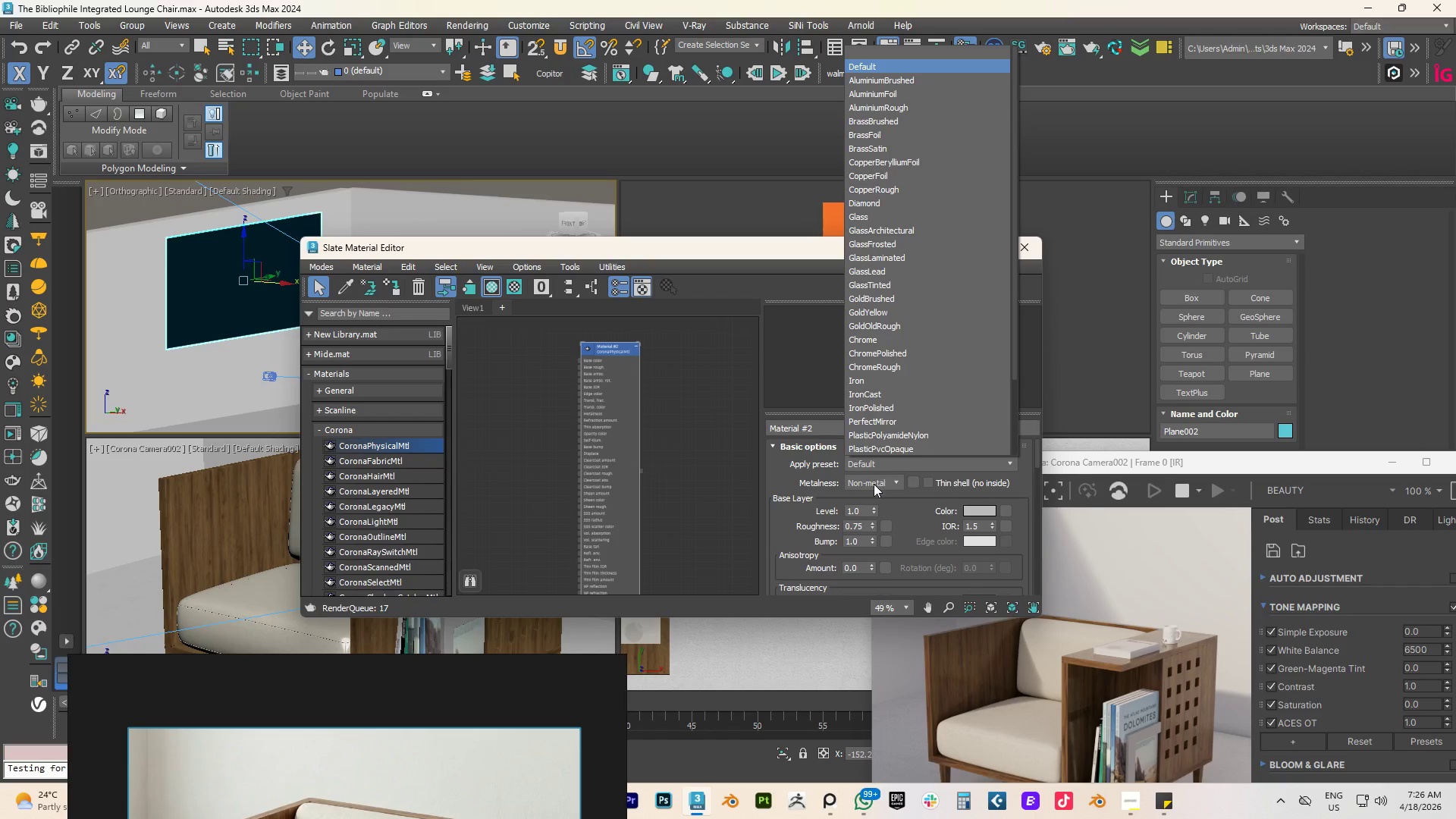 
left_click([877, 271])
 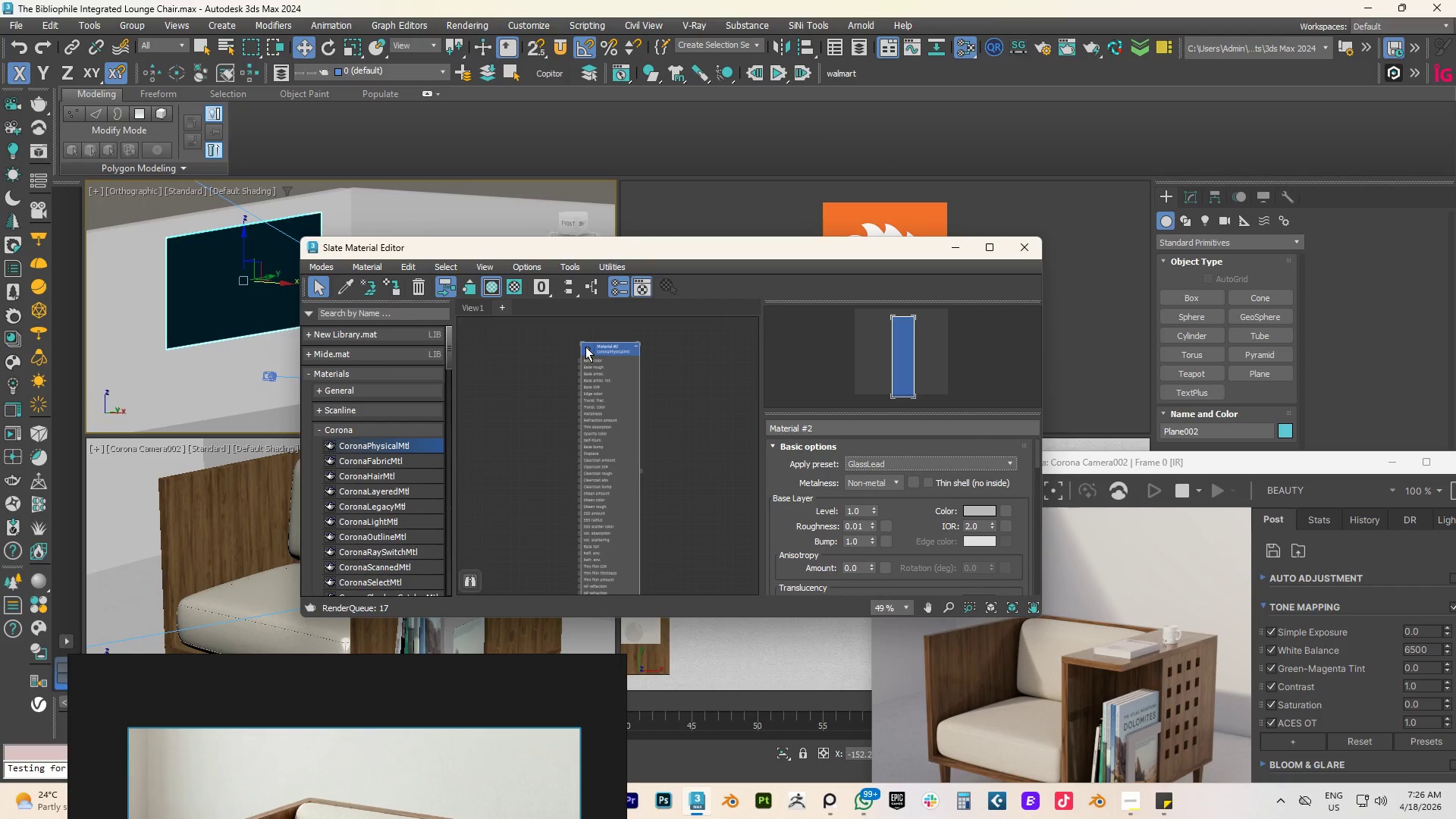 
double_click([585, 347])
 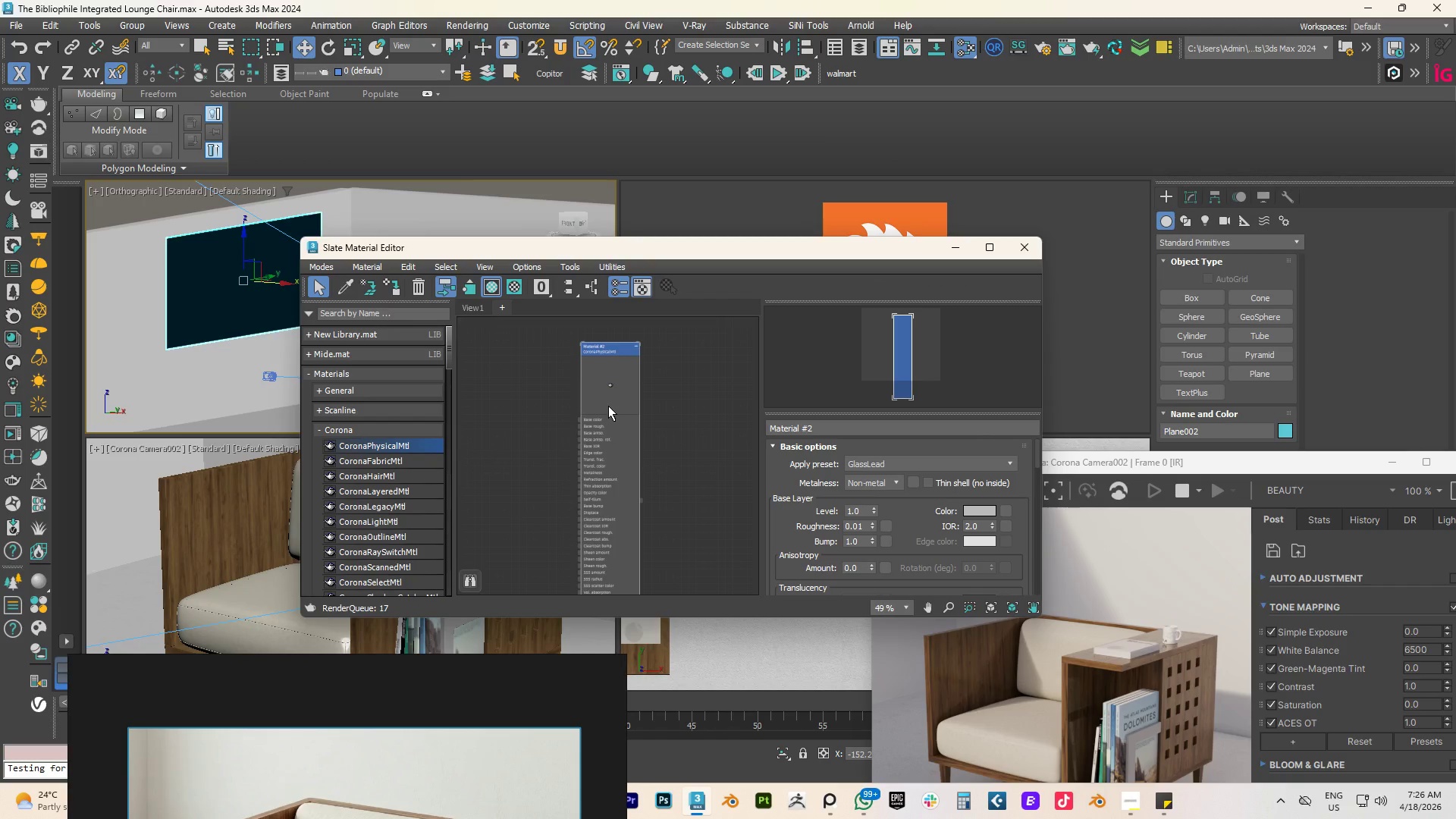 
right_click([608, 406])
 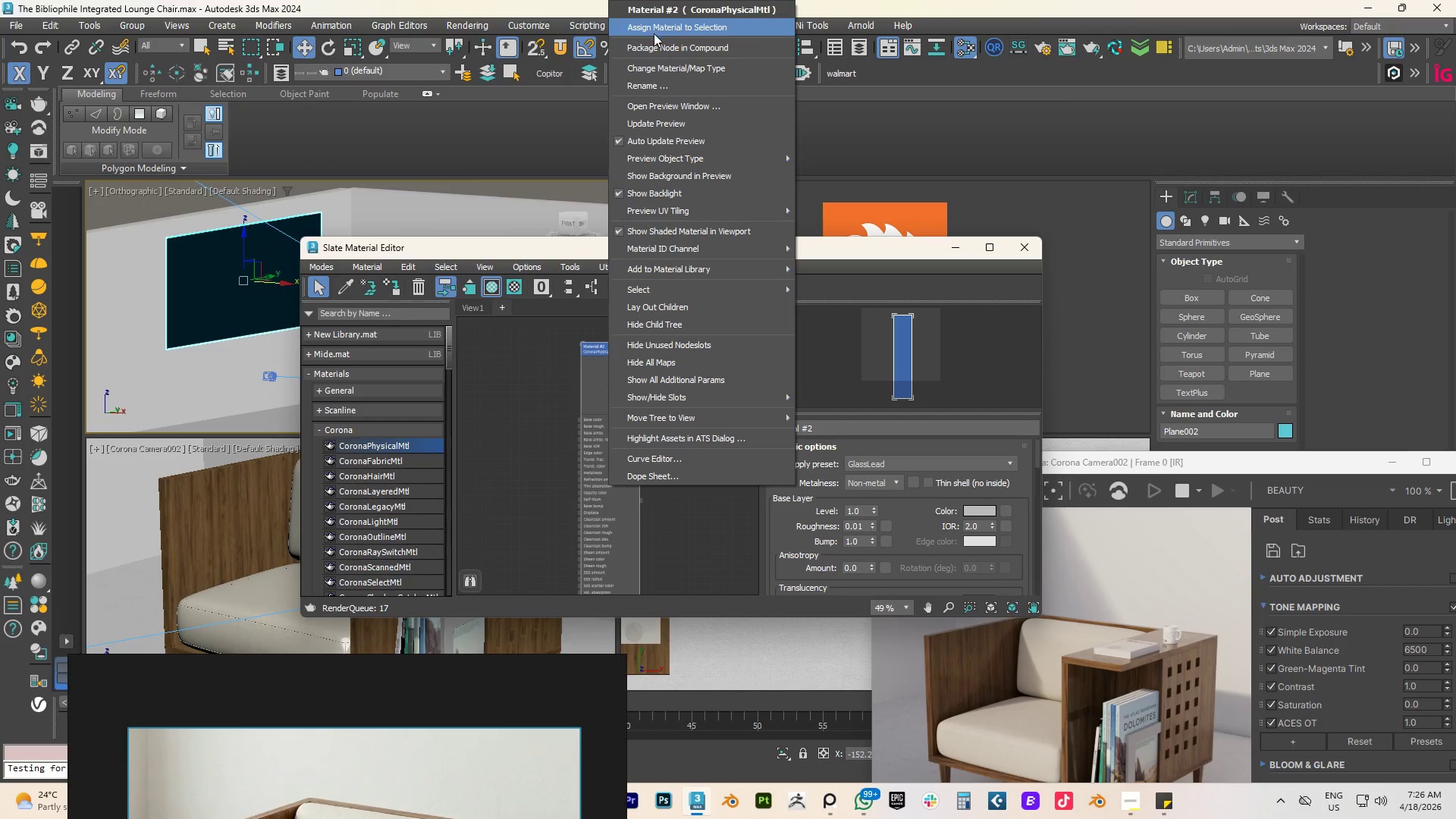 
left_click([663, 124])
 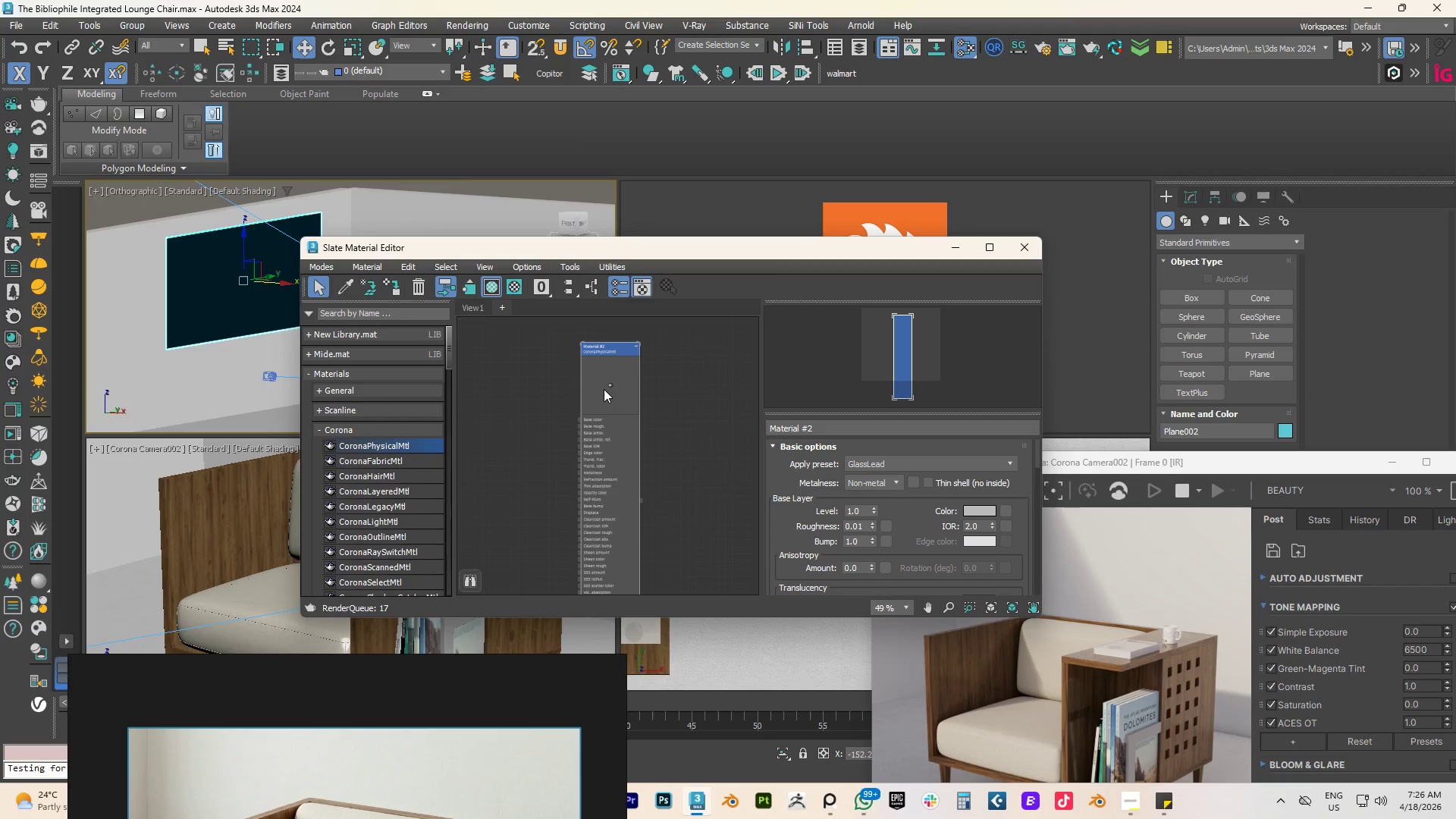 
scroll: coordinate [606, 388], scroll_direction: up, amount: 8.0
 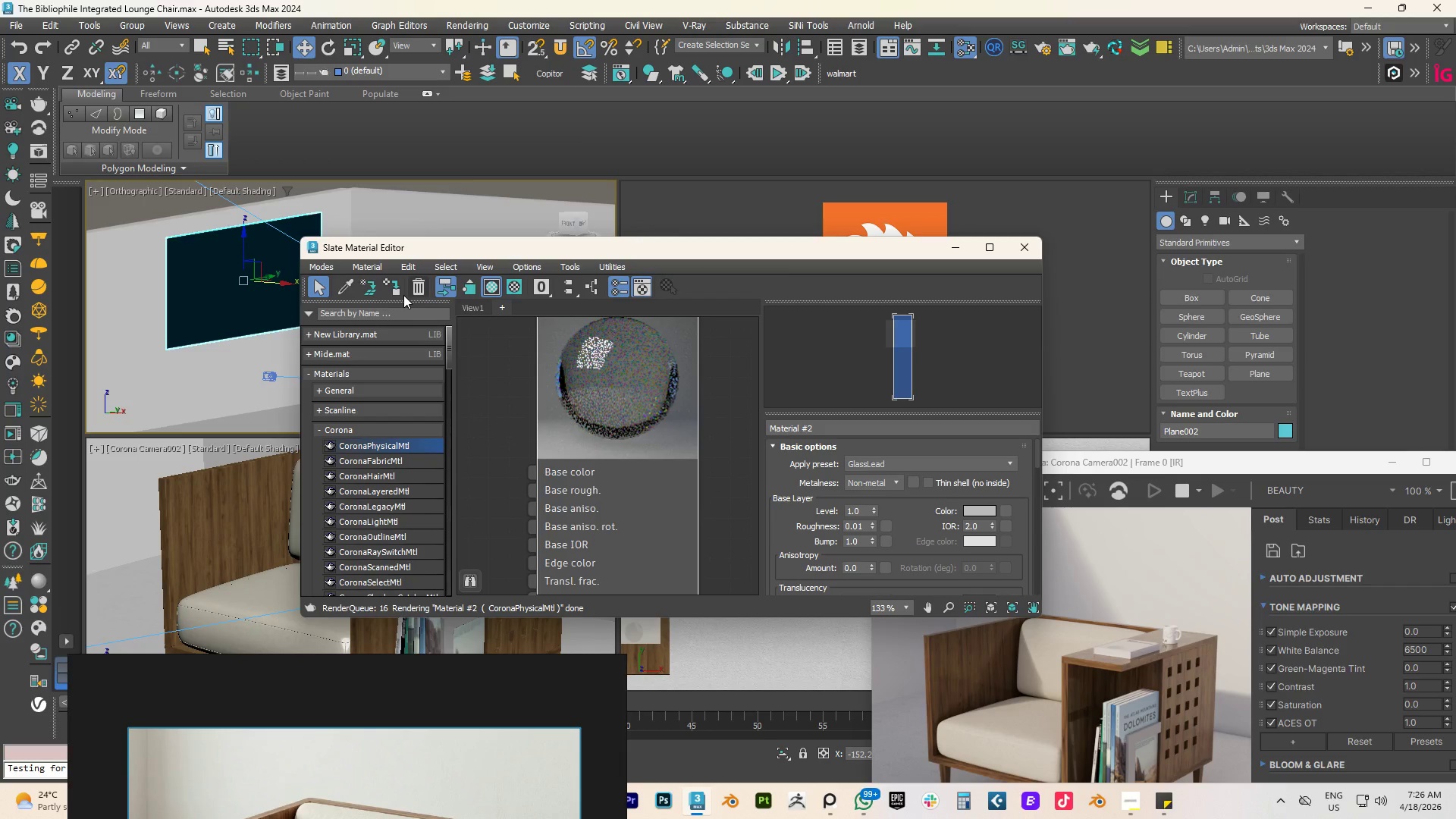 
left_click([394, 285])
 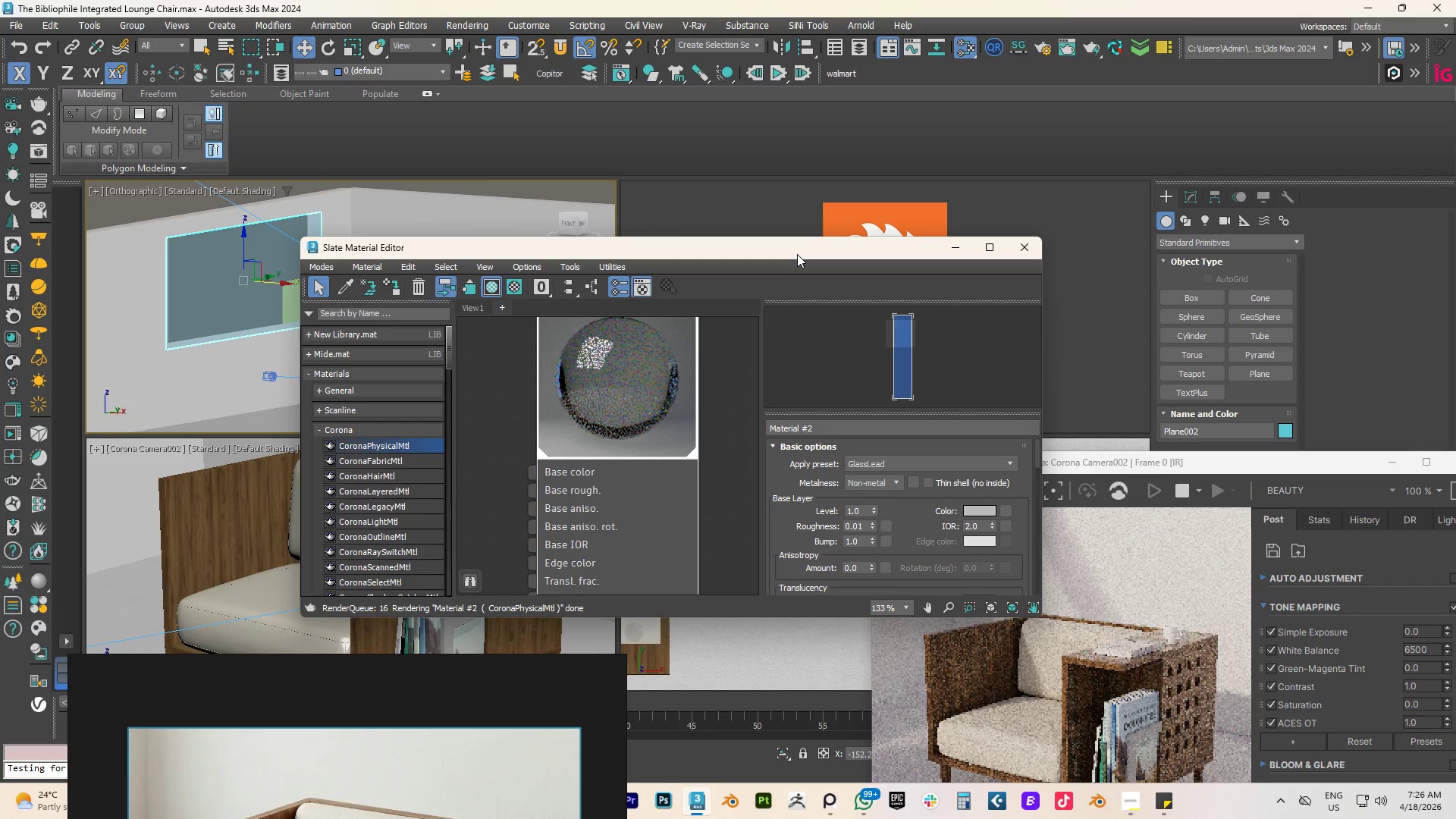 
wait(8.11)
 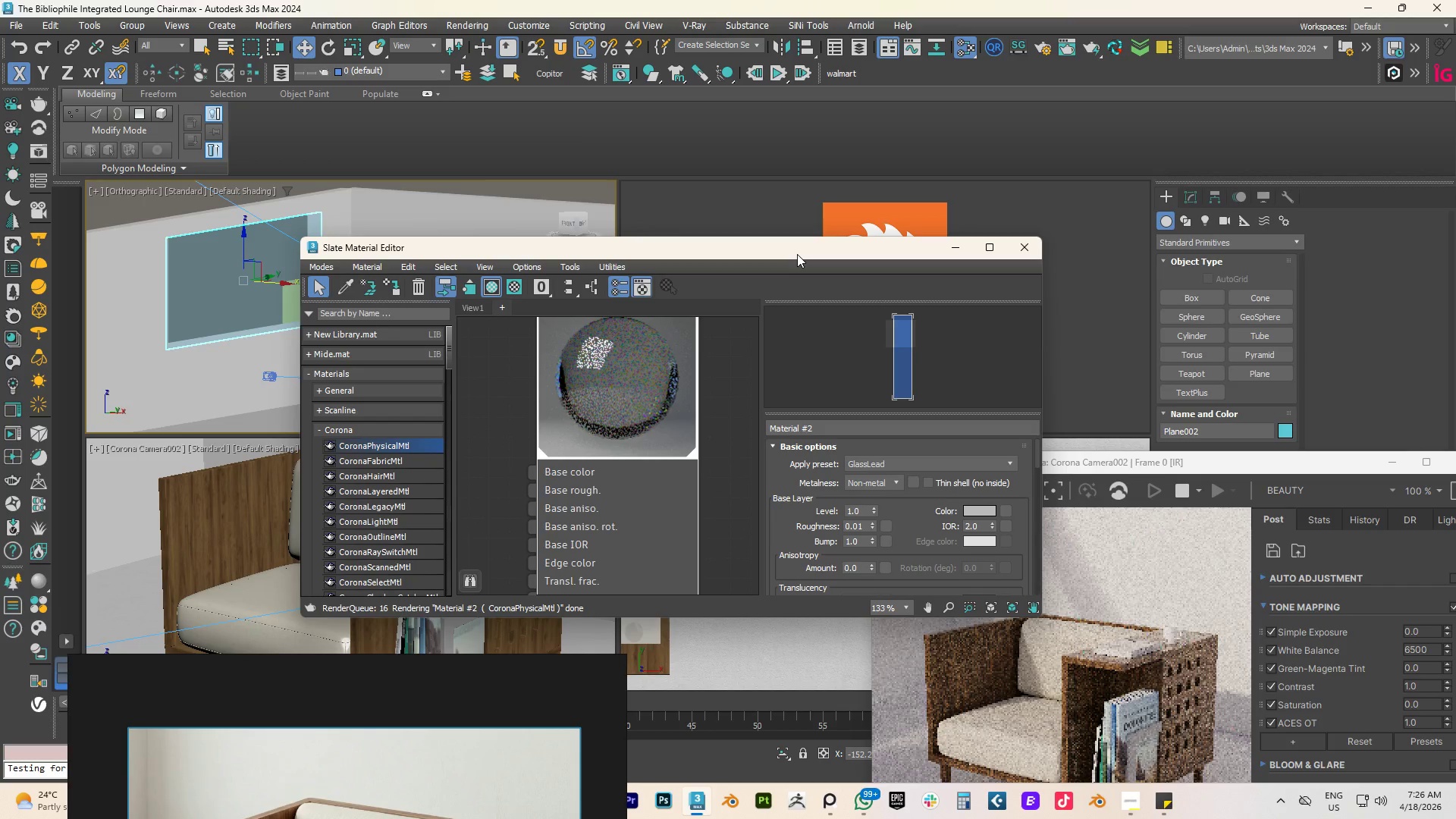 
left_click([955, 248])
 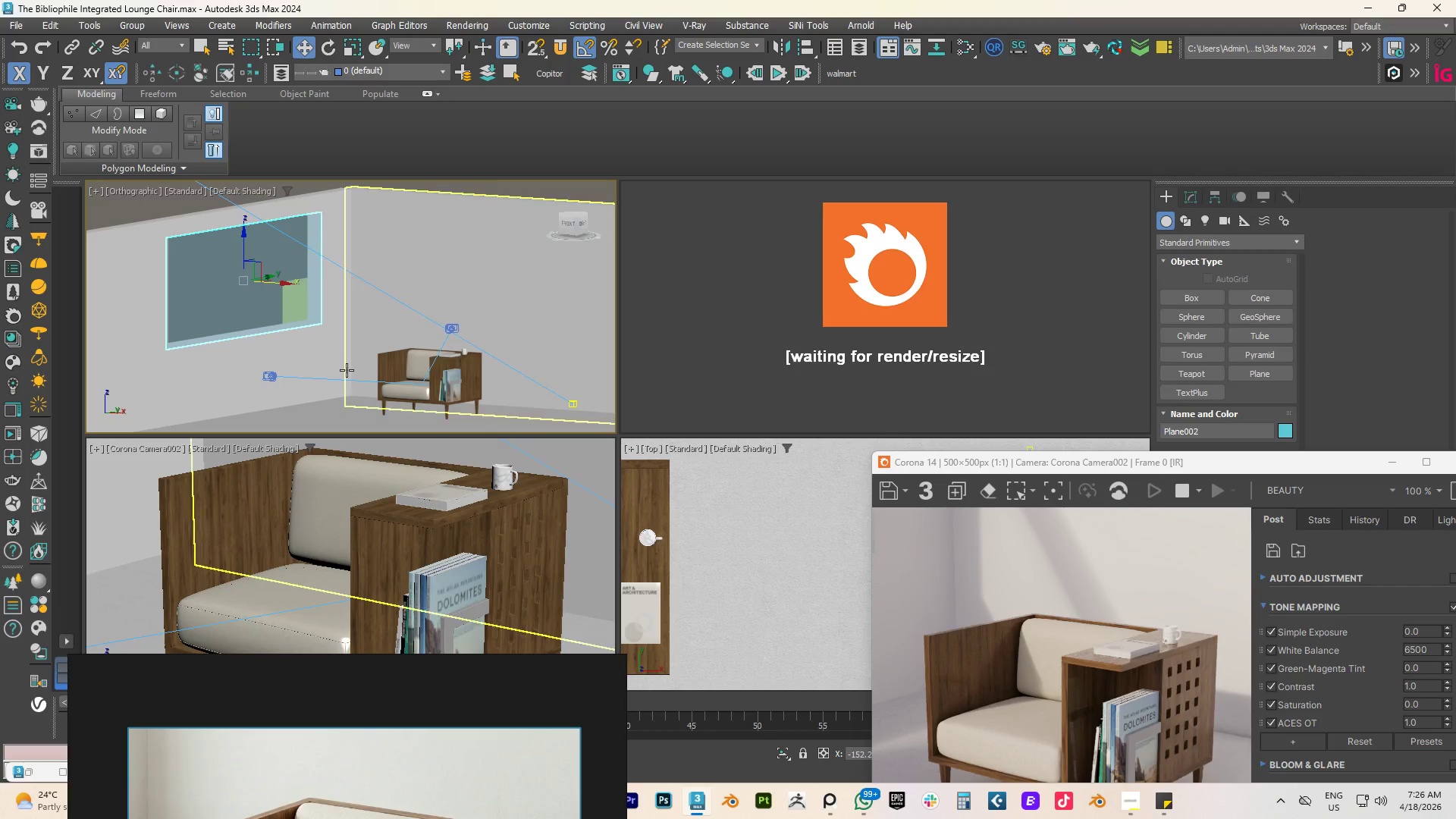 
scroll: coordinate [319, 340], scroll_direction: down, amount: 4.0
 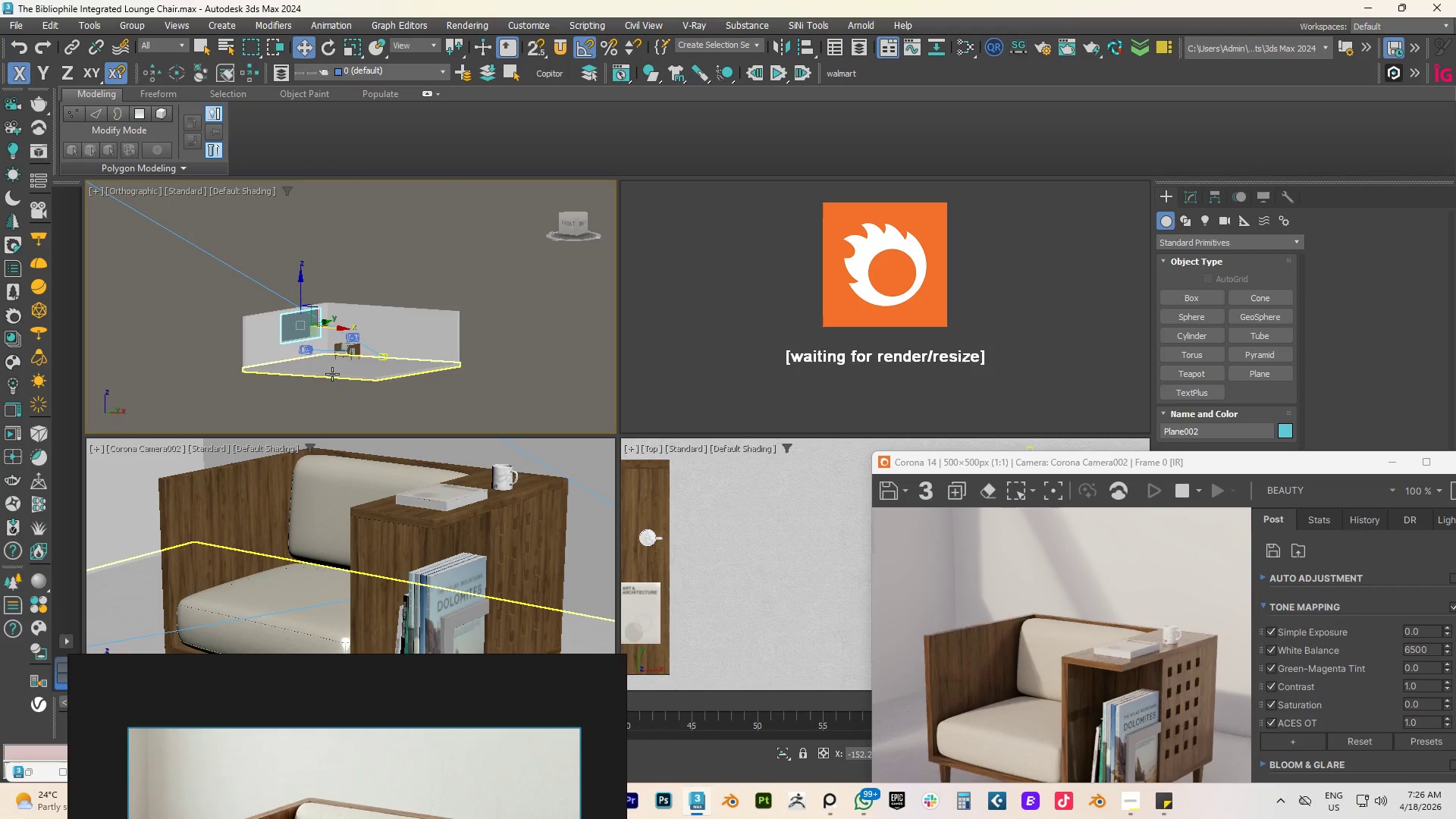 
left_click([332, 374])
 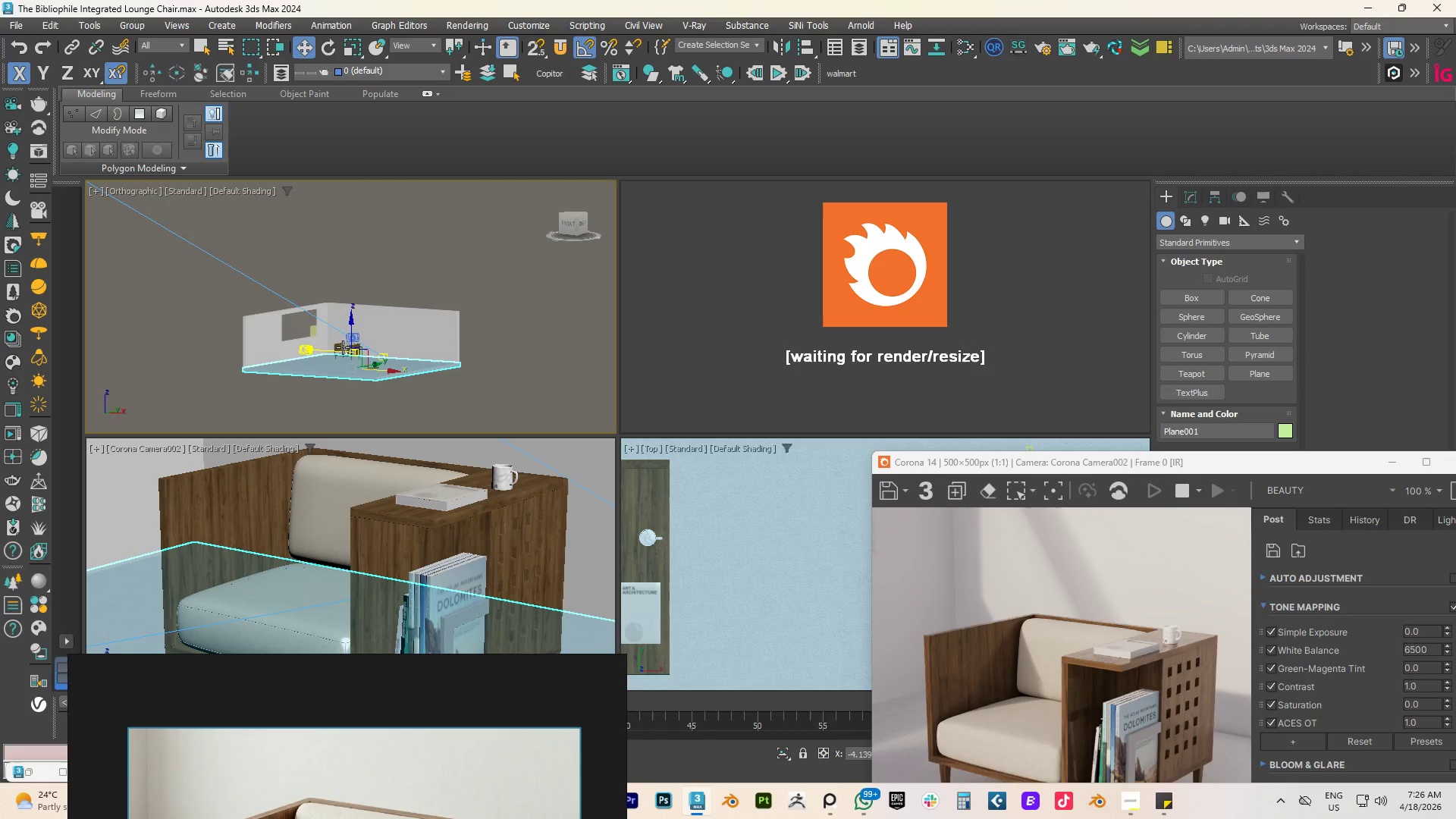 
hold_key(key=ShiftLeft, duration=7.72)
left_click_drag(start_coordinate=[352, 329], to_coordinate=[356, 276])
 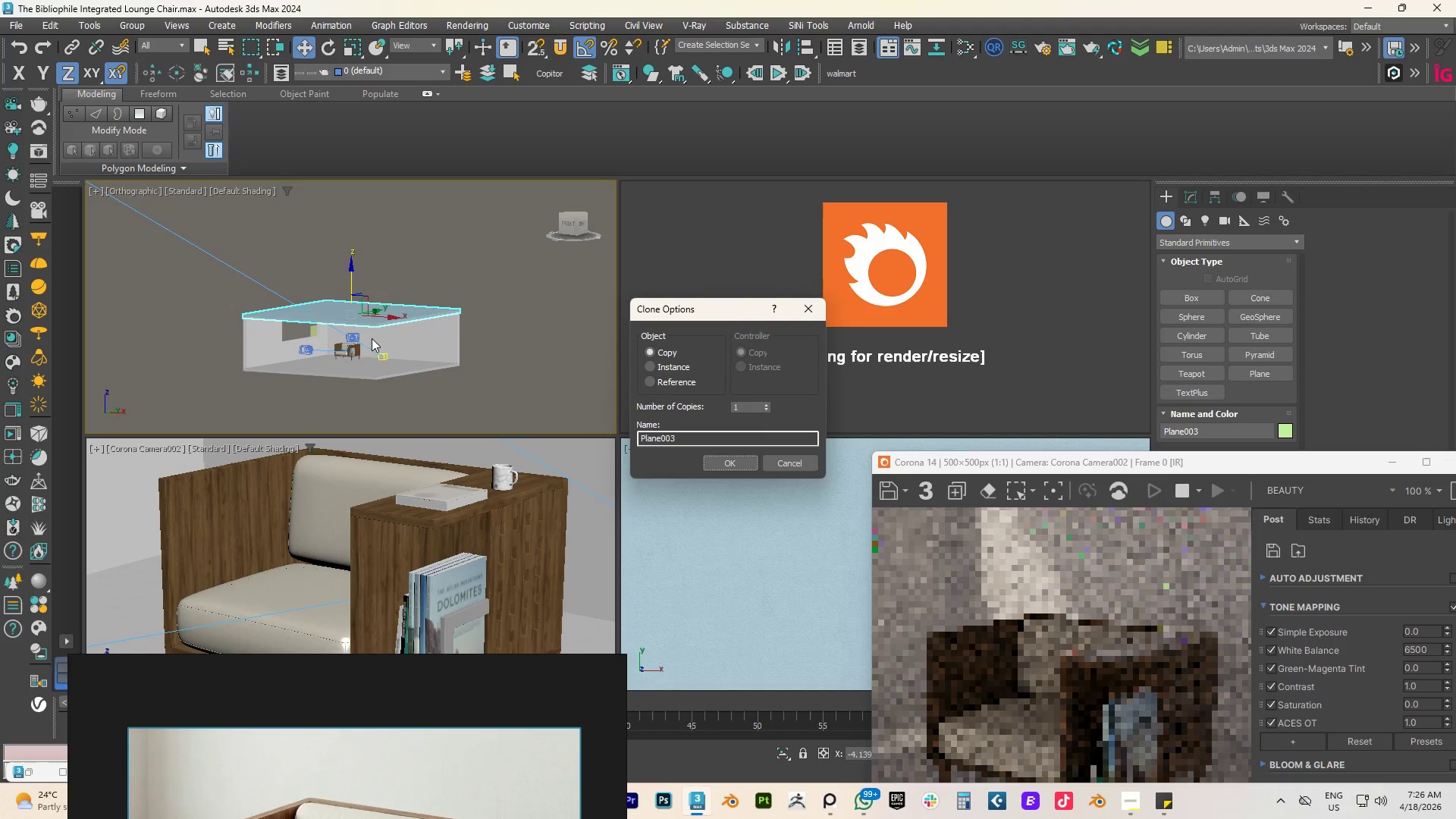 
hold_key(key=AltLeft, duration=0.34)
 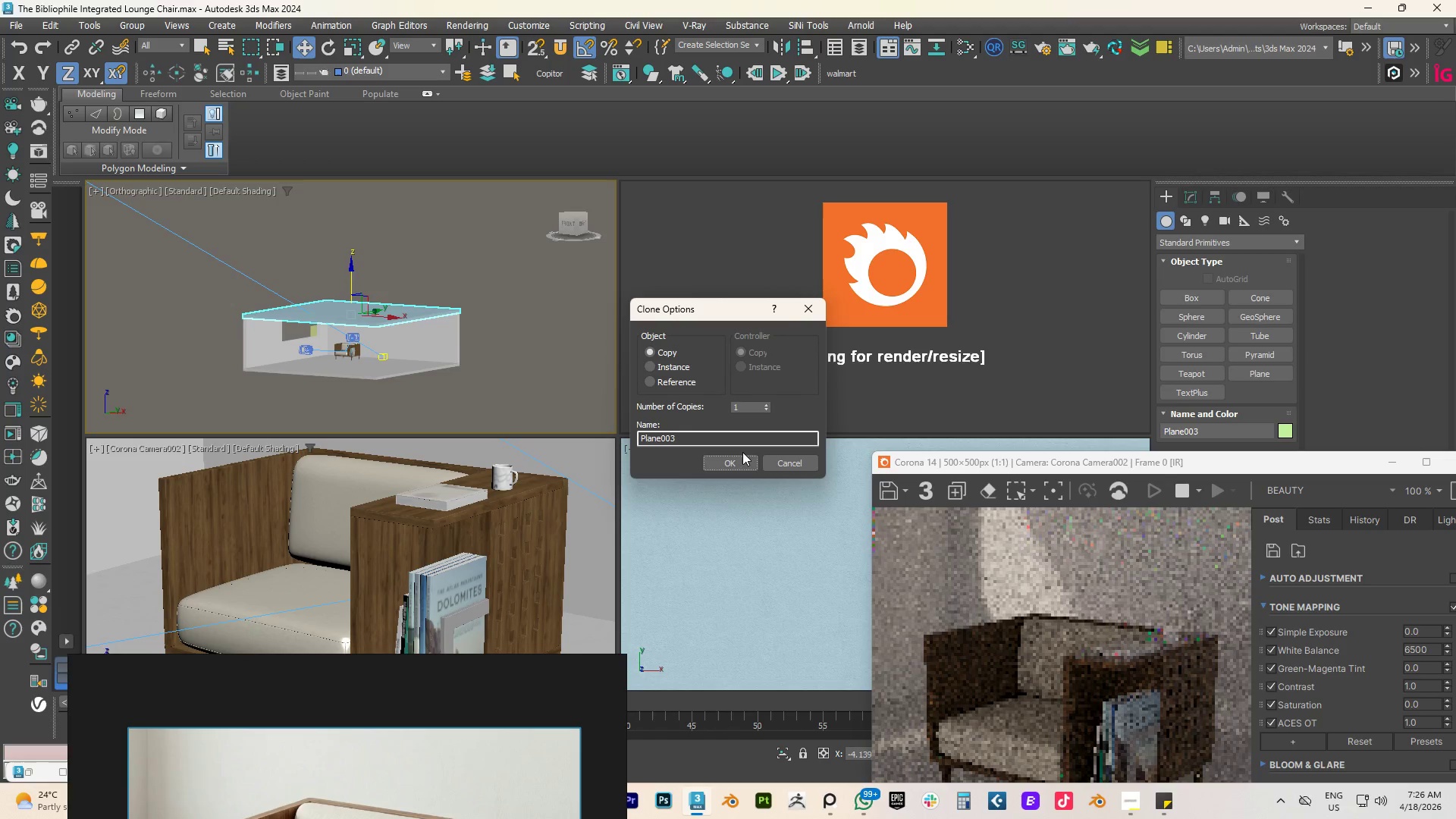 
left_click_drag(start_coordinate=[735, 458], to_coordinate=[729, 464])
 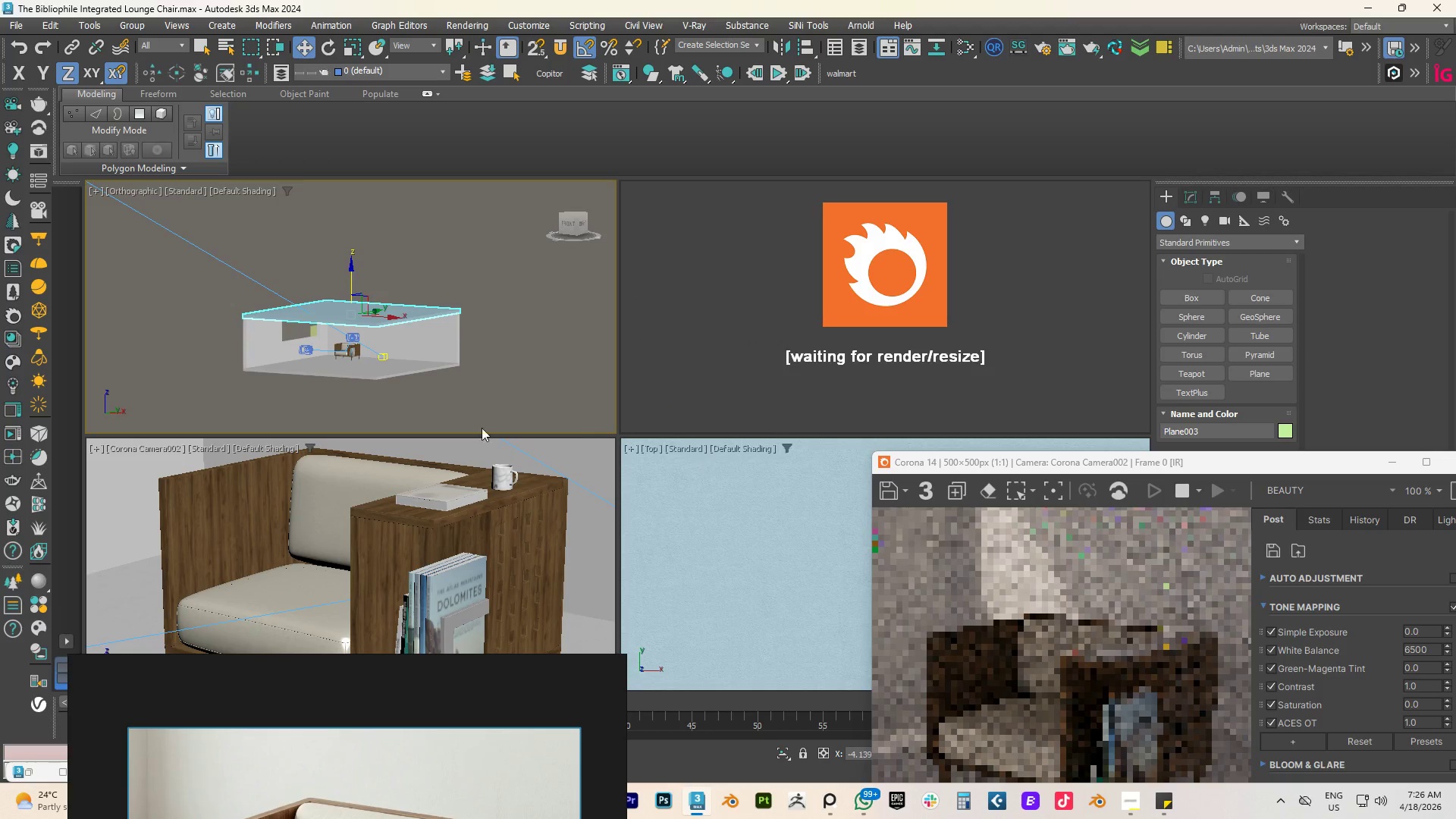 
hold_key(key=AltLeft, duration=0.81)
 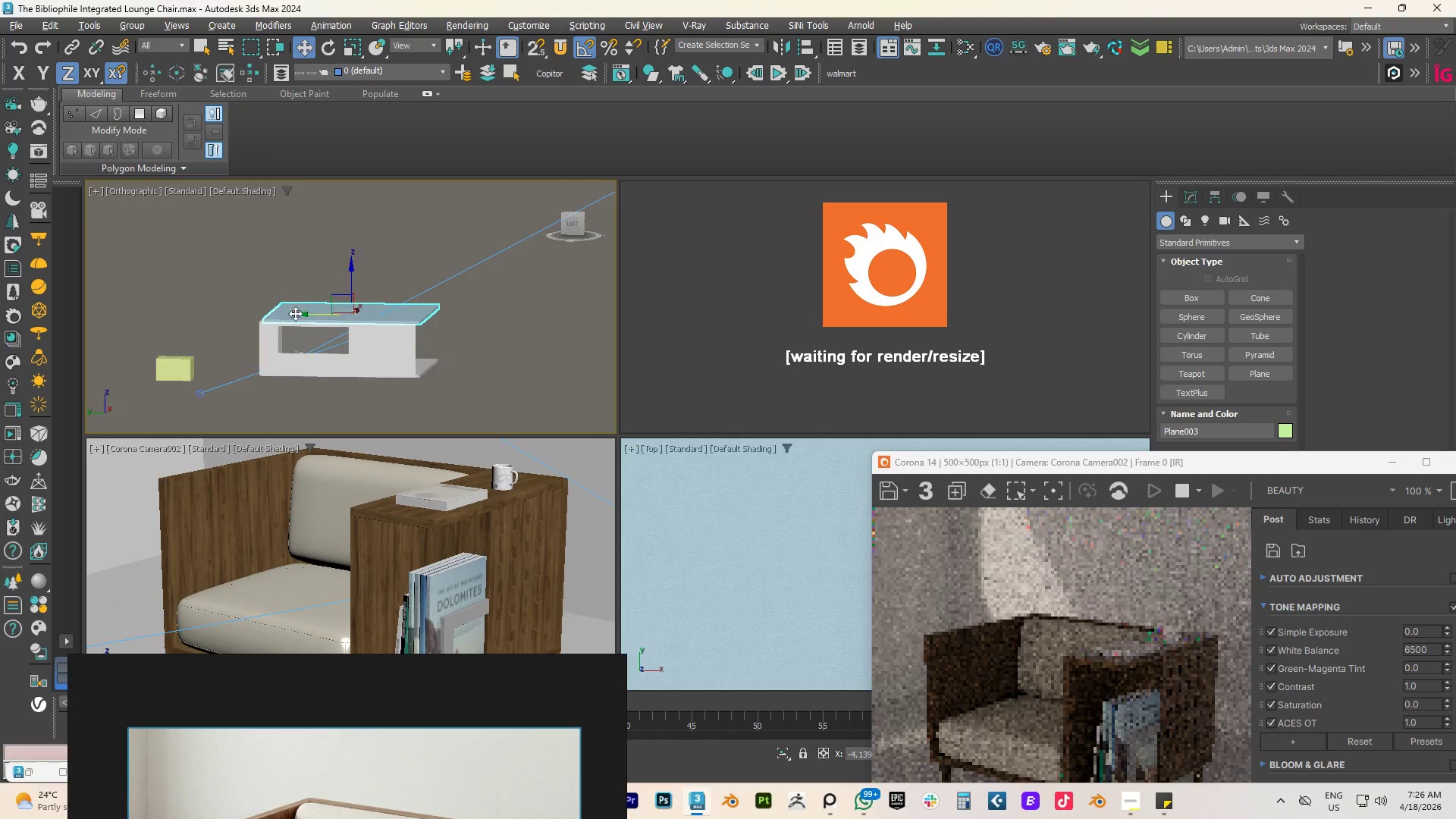 
scroll: coordinate [237, 337], scroll_direction: up, amount: 5.0
 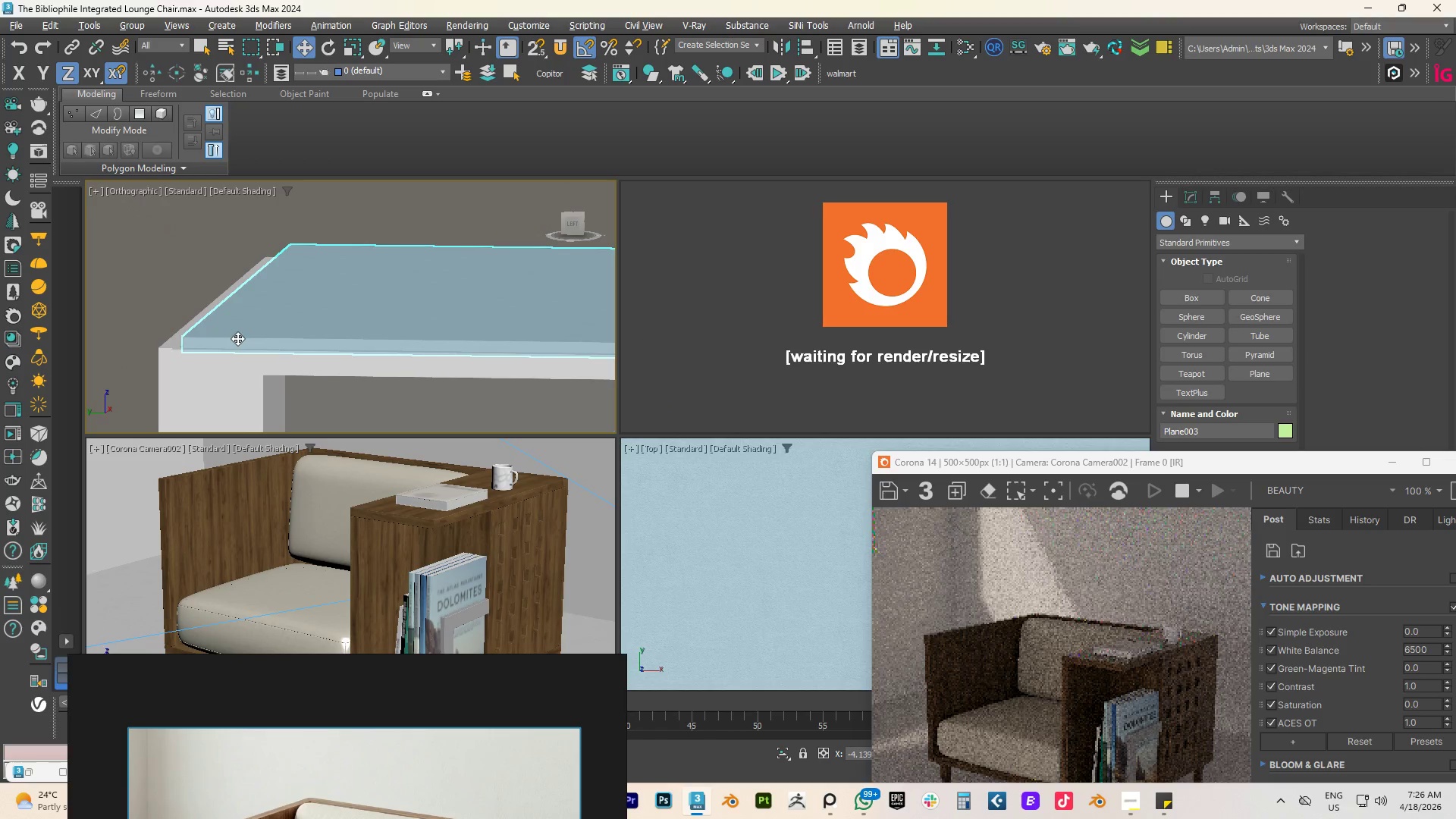 
type(fz)
 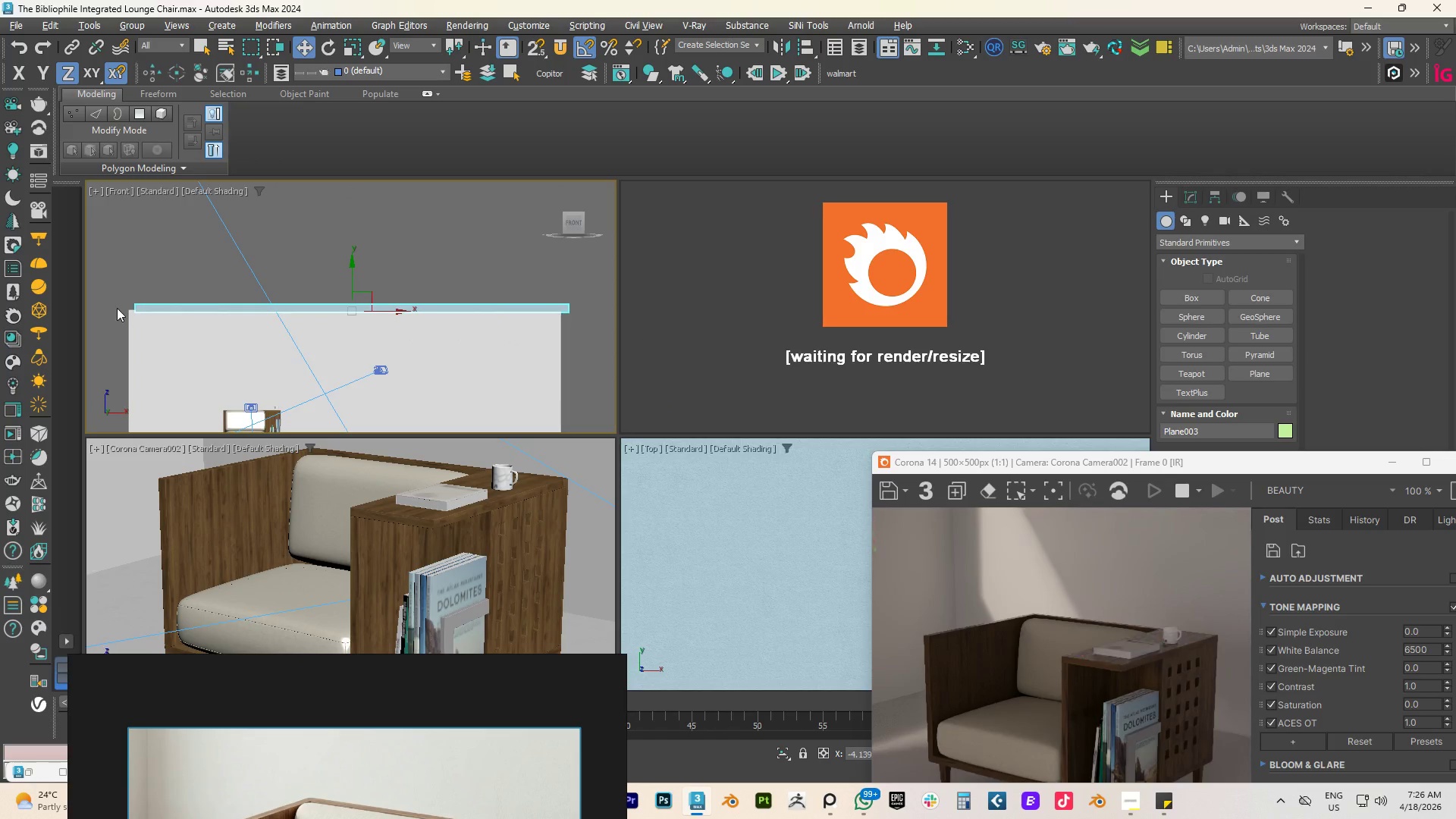 
scroll: coordinate [253, 309], scroll_direction: up, amount: 5.0
 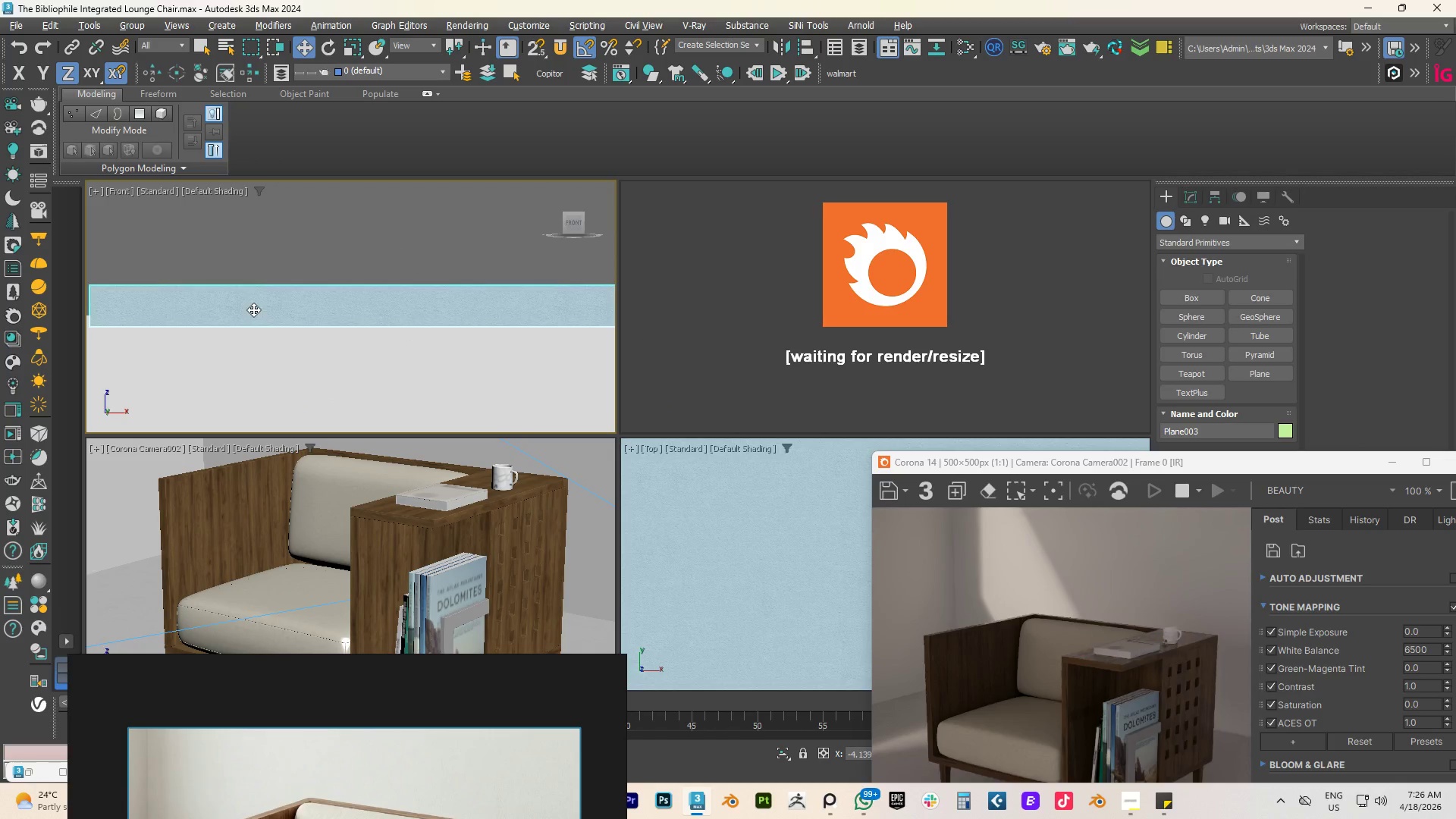 
scroll: coordinate [294, 300], scroll_direction: down, amount: 2.0
 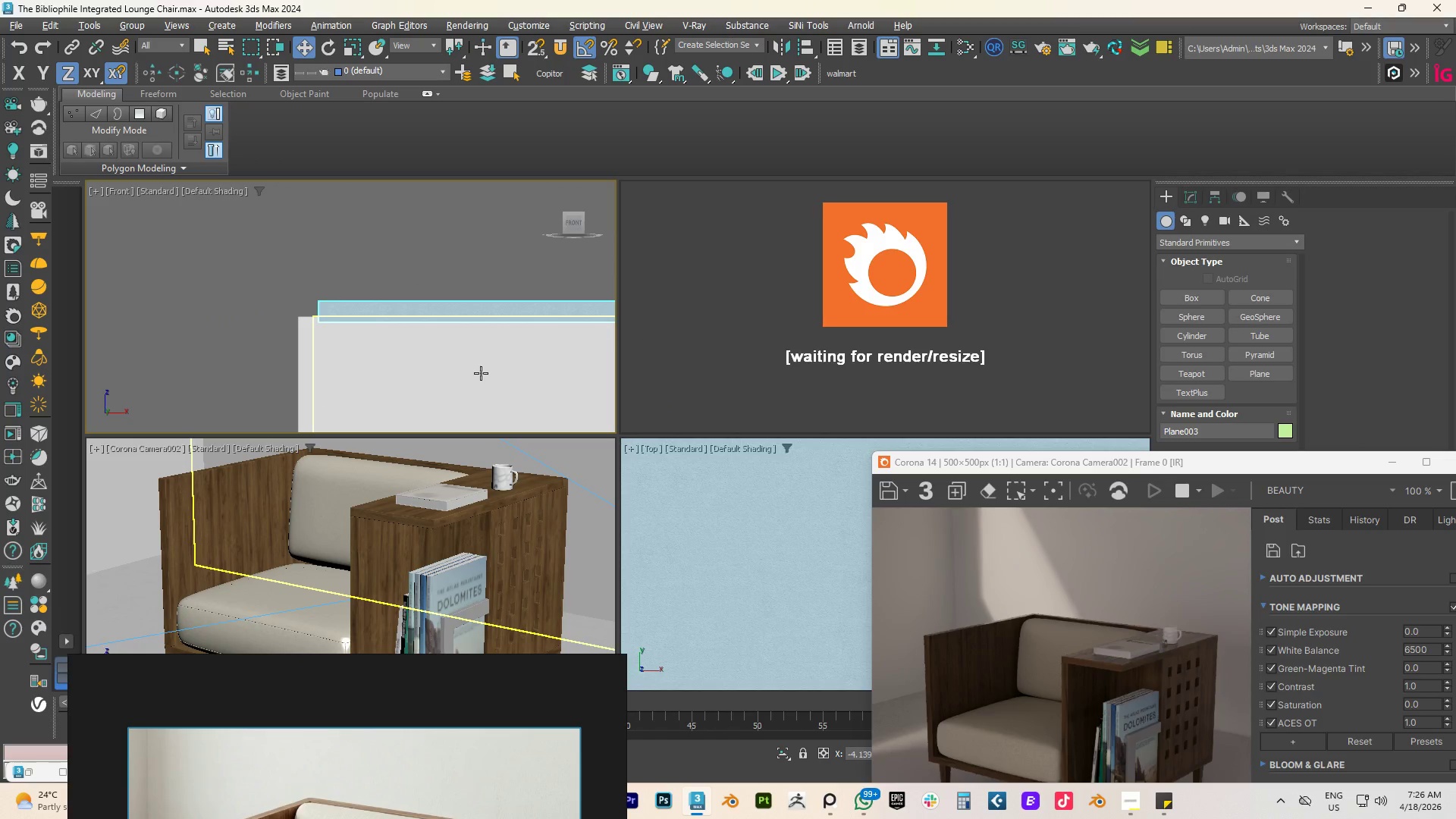 
key(M)
 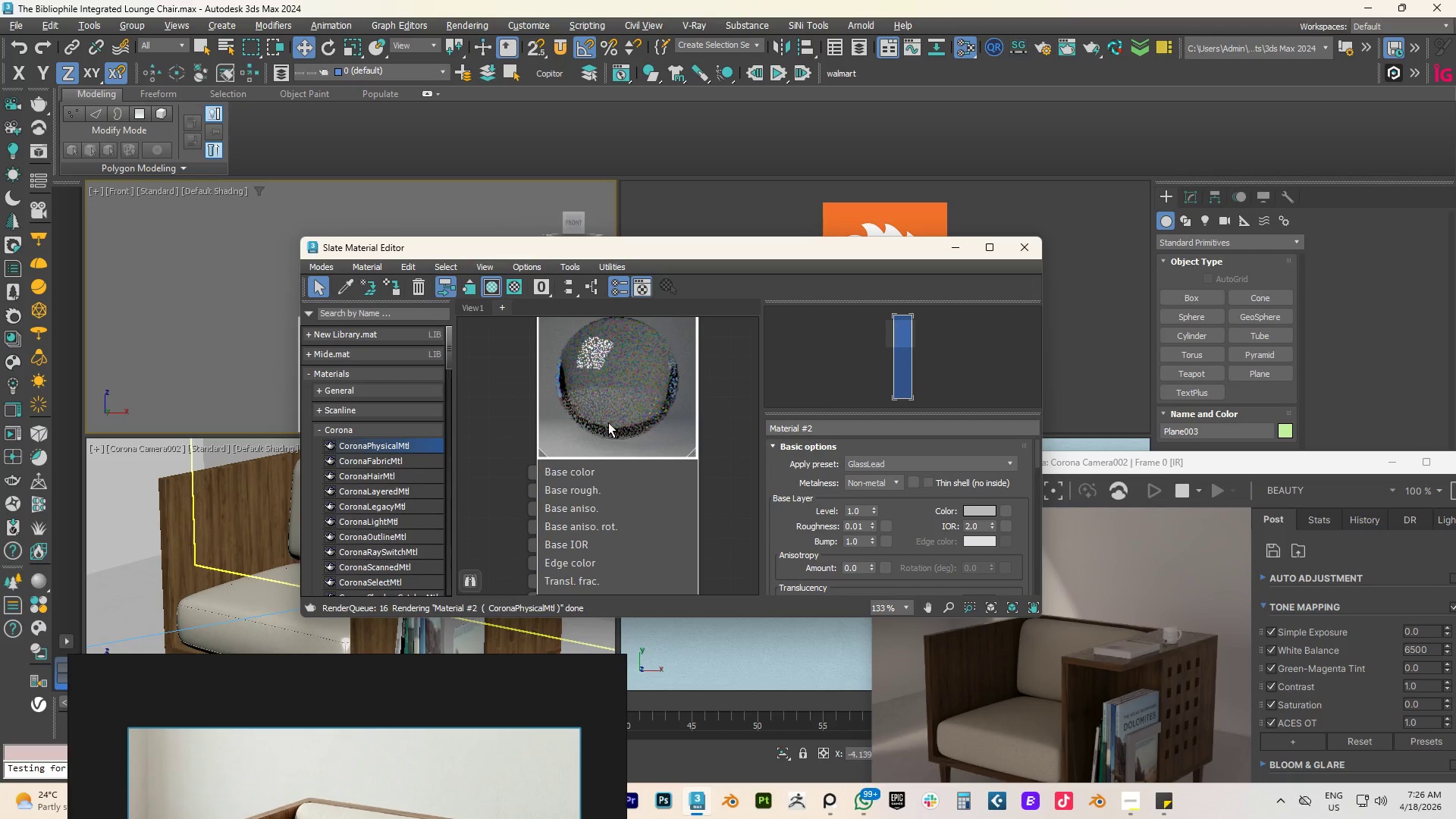 
scroll: coordinate [598, 426], scroll_direction: down, amount: 11.0
 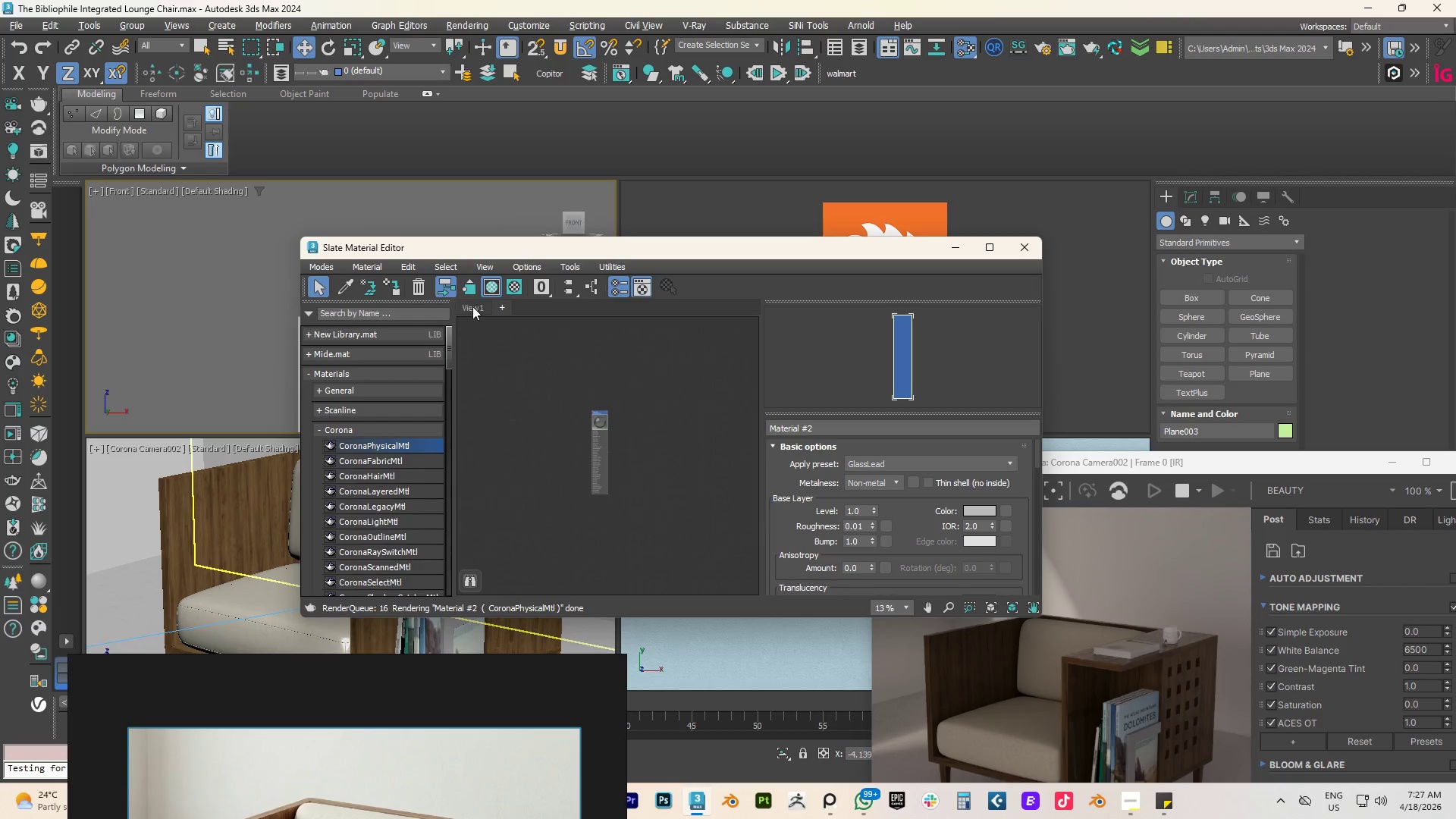 
left_click([473, 306])
 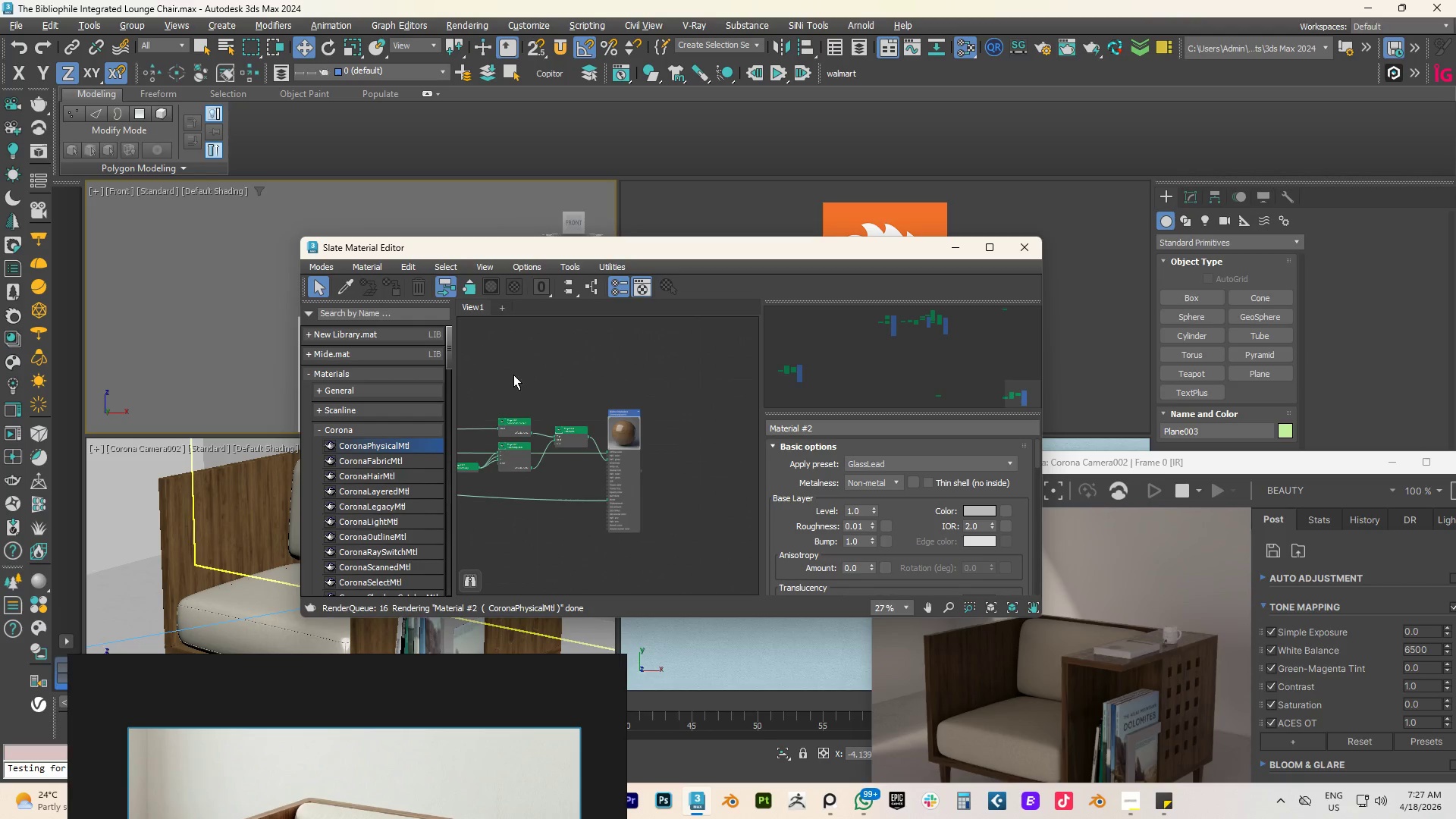 
scroll: coordinate [525, 442], scroll_direction: down, amount: 7.0
 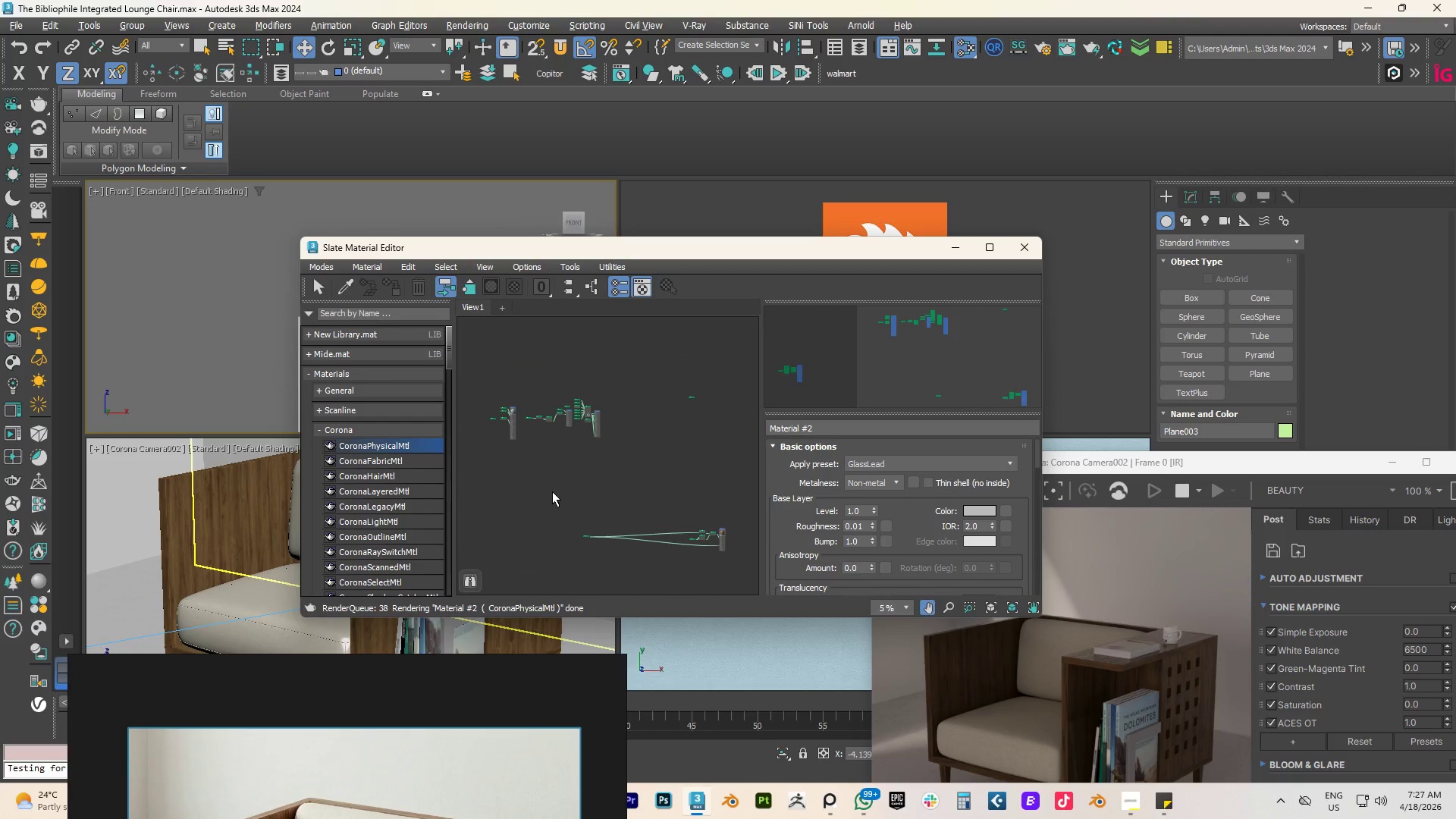 
scroll: coordinate [549, 485], scroll_direction: up, amount: 12.0
 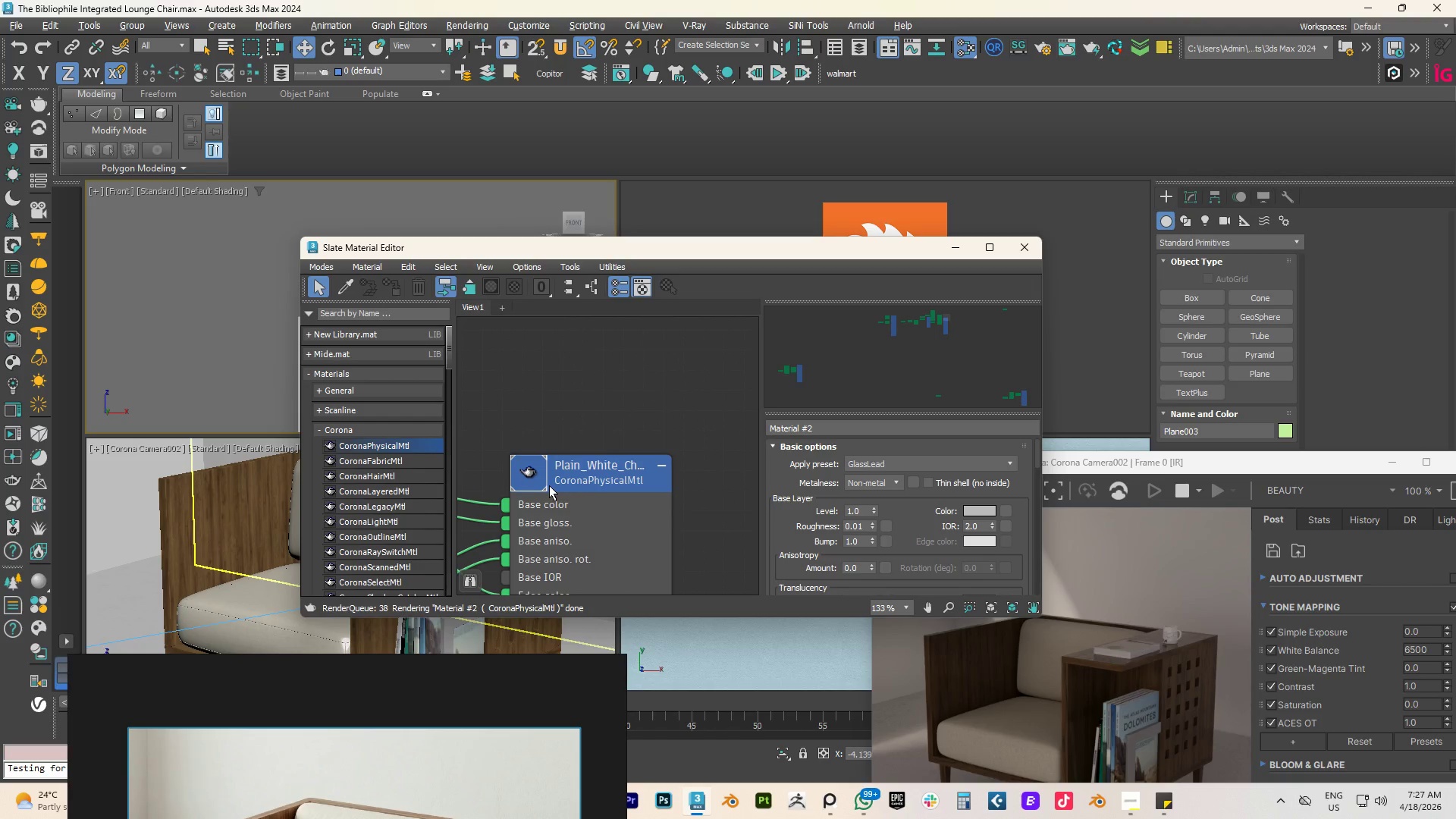 
scroll: coordinate [549, 485], scroll_direction: down, amount: 3.0
 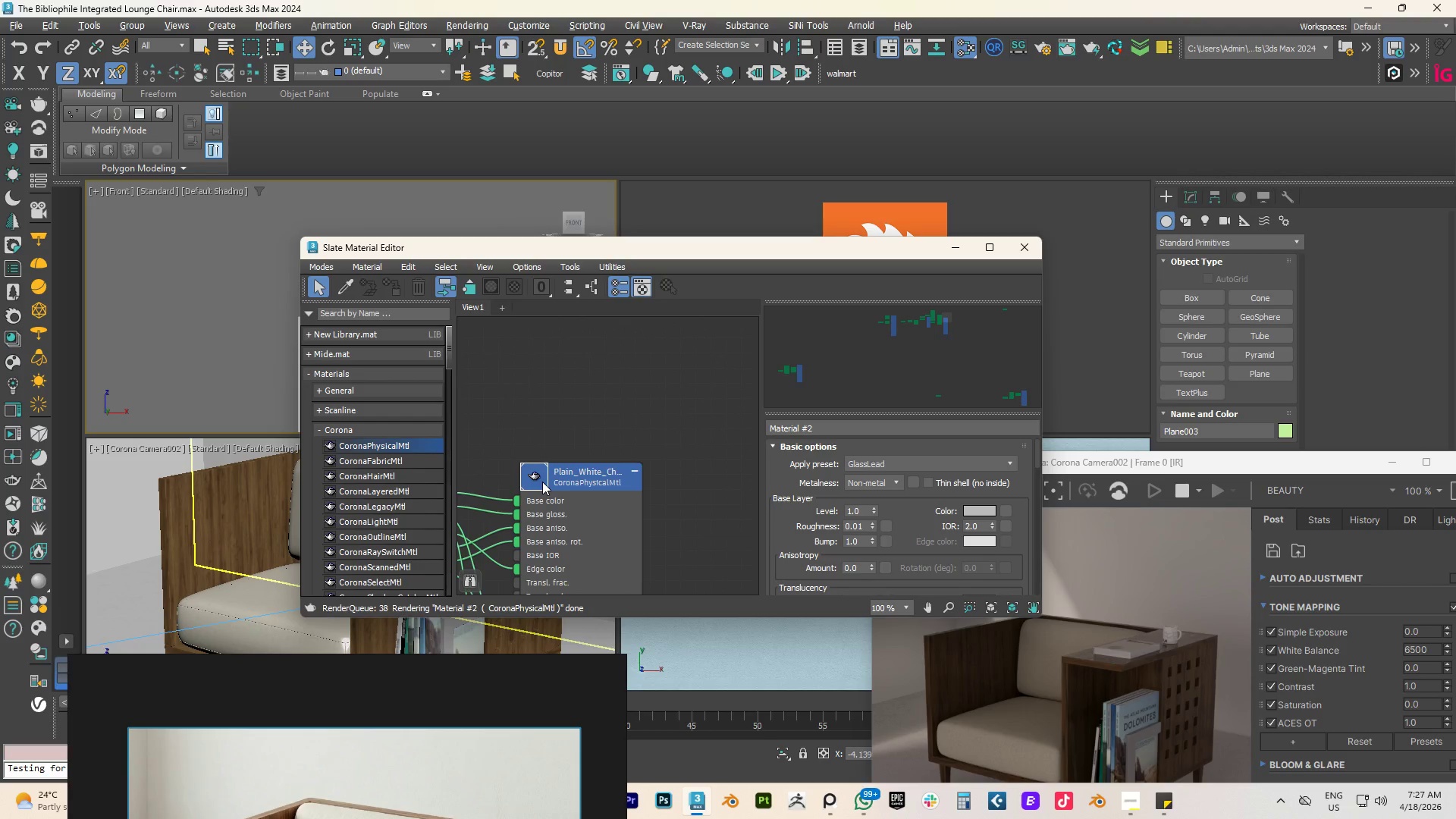 
right_click([542, 482])
 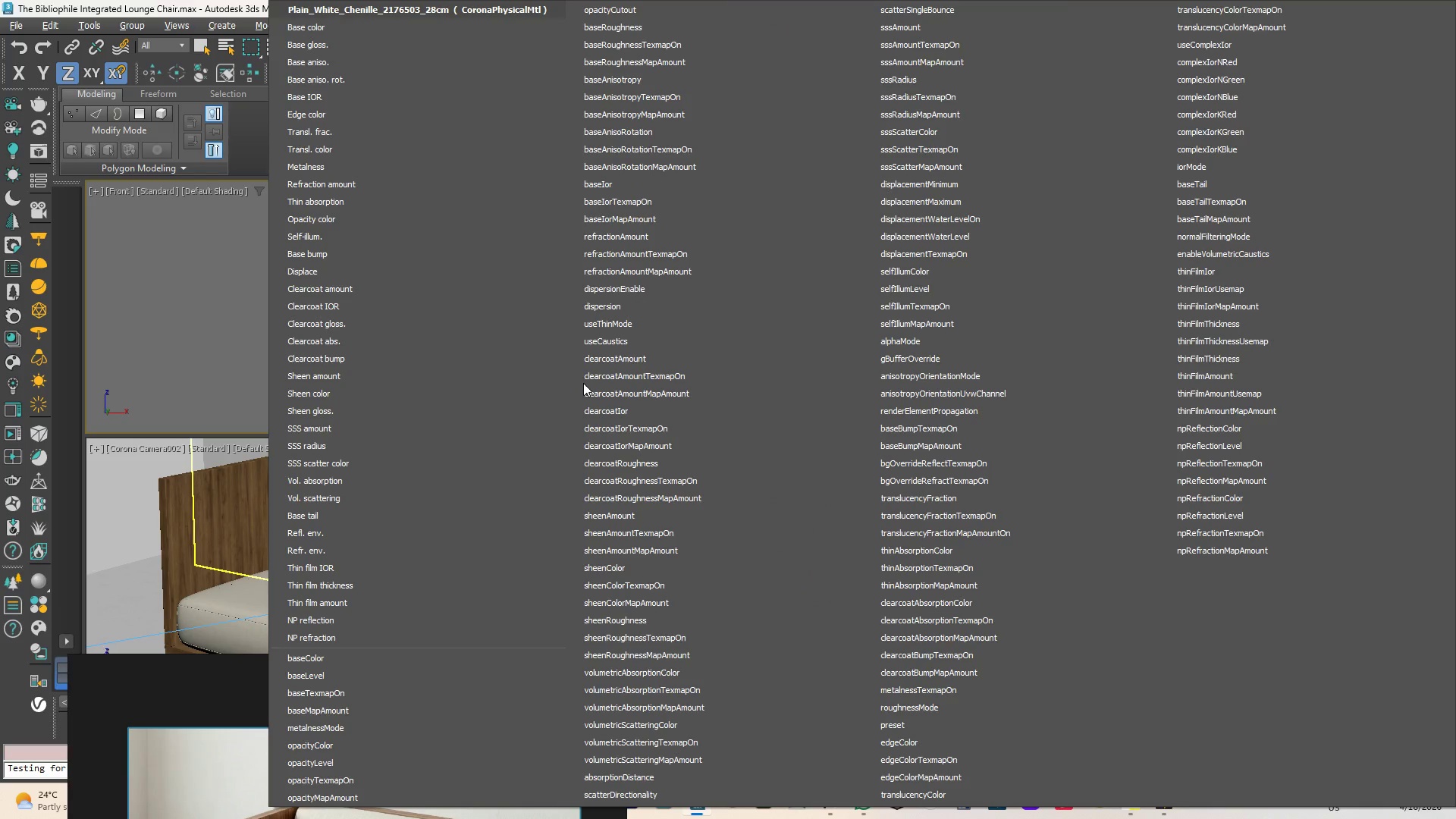 
left_click([542, 482])
 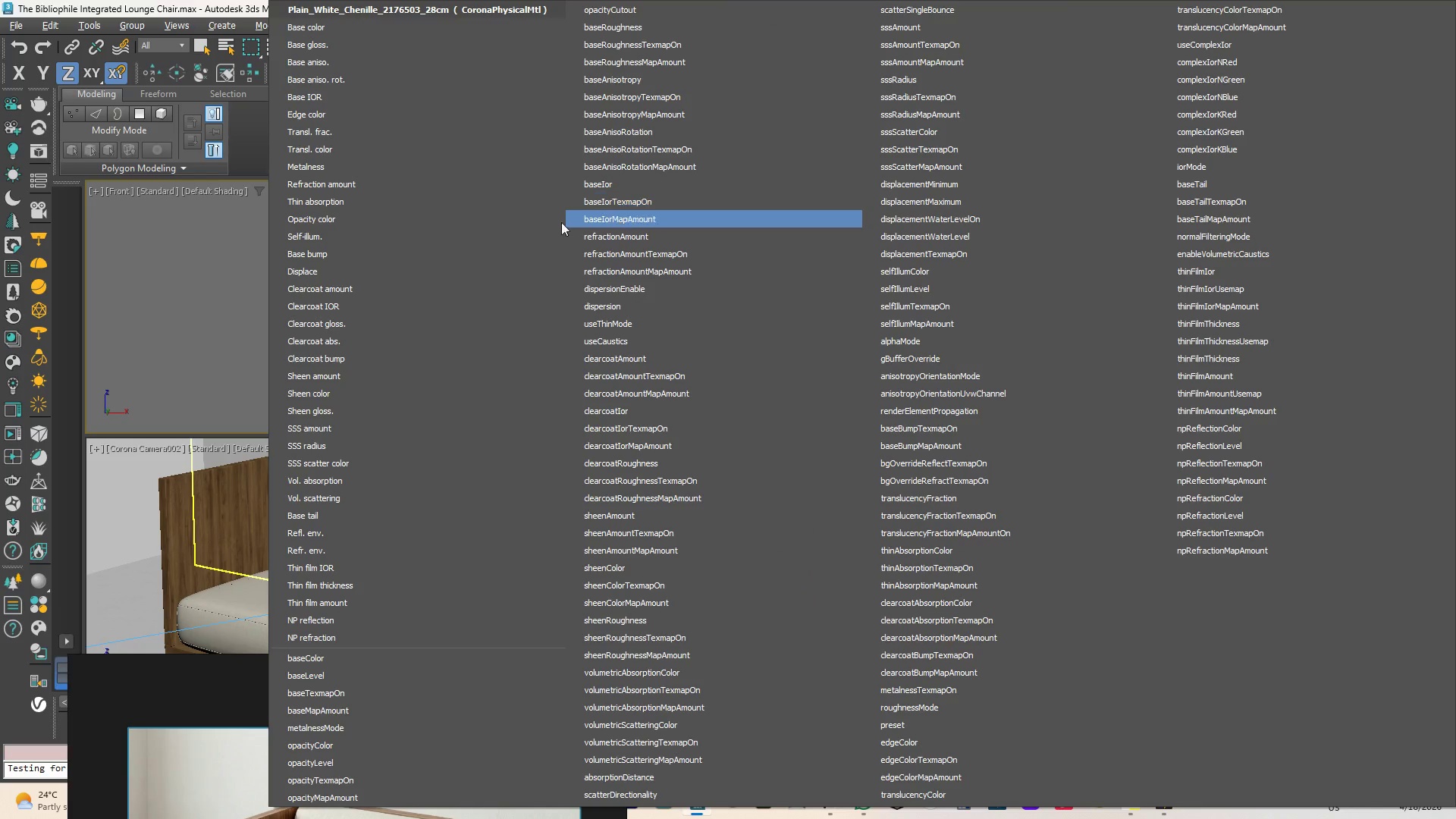 
left_click([150, 294])
 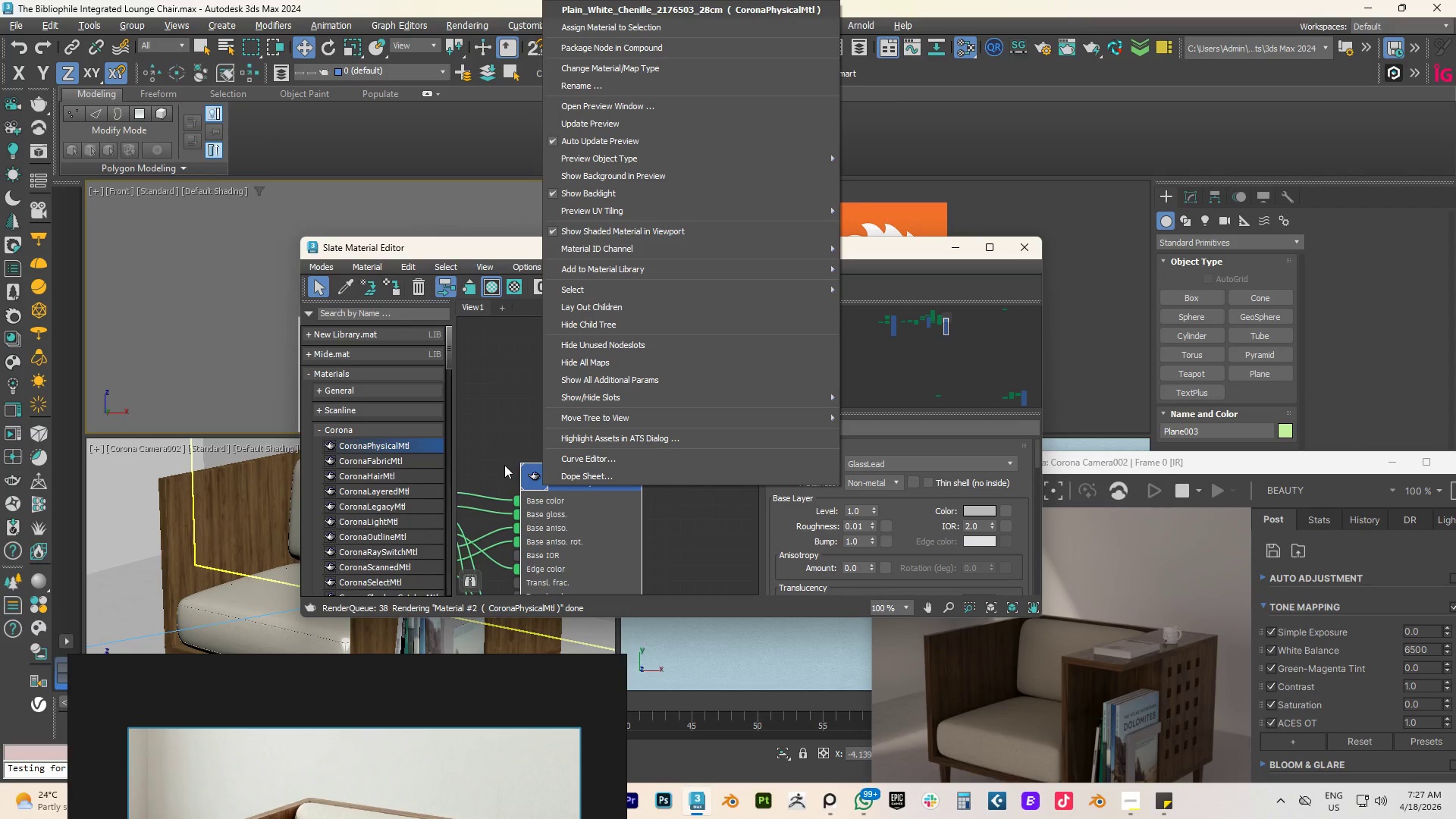 
left_click([541, 507])
 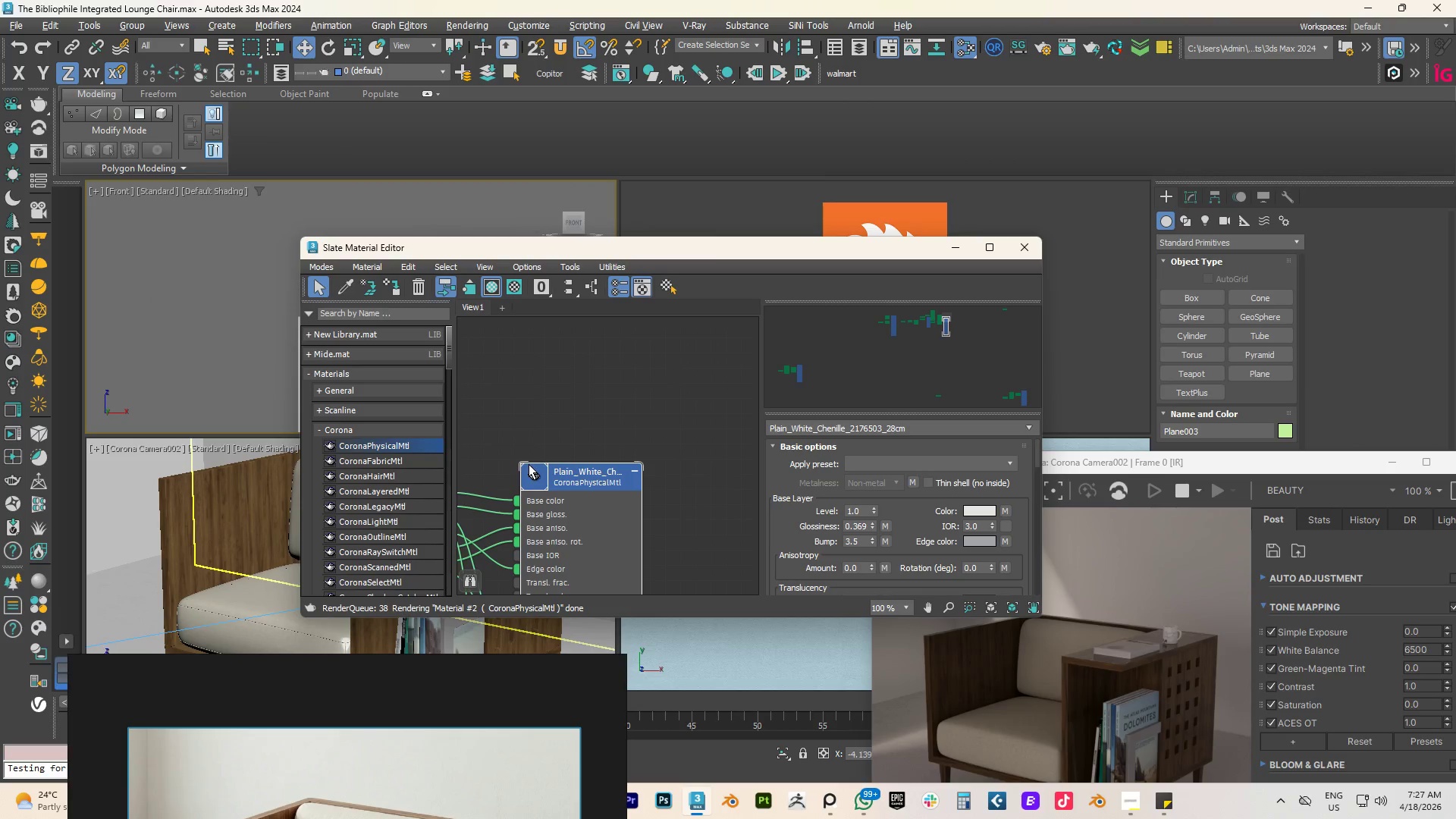 
right_click([529, 464])
 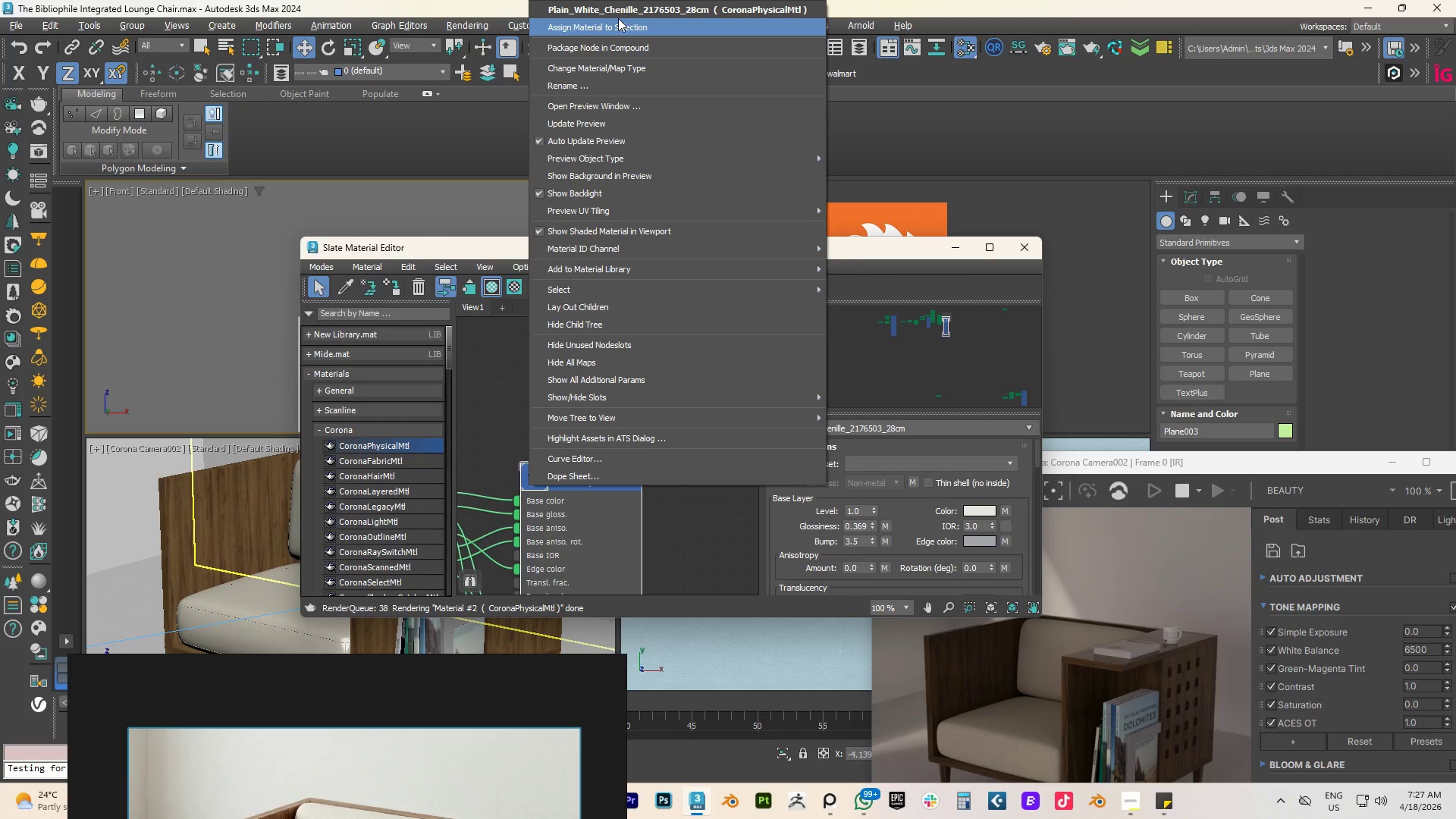 
left_click([592, 30])
 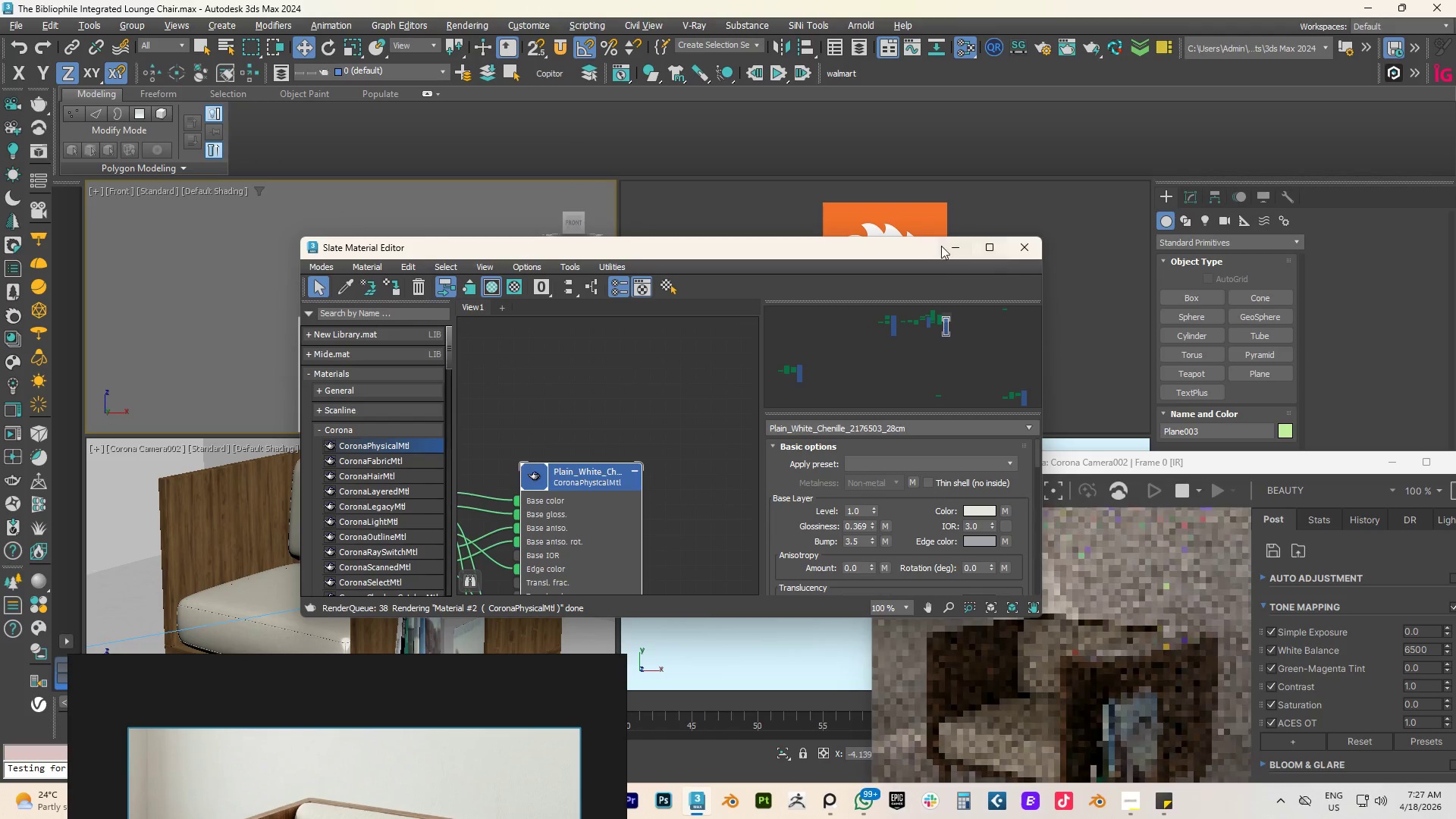 
left_click([953, 246])
 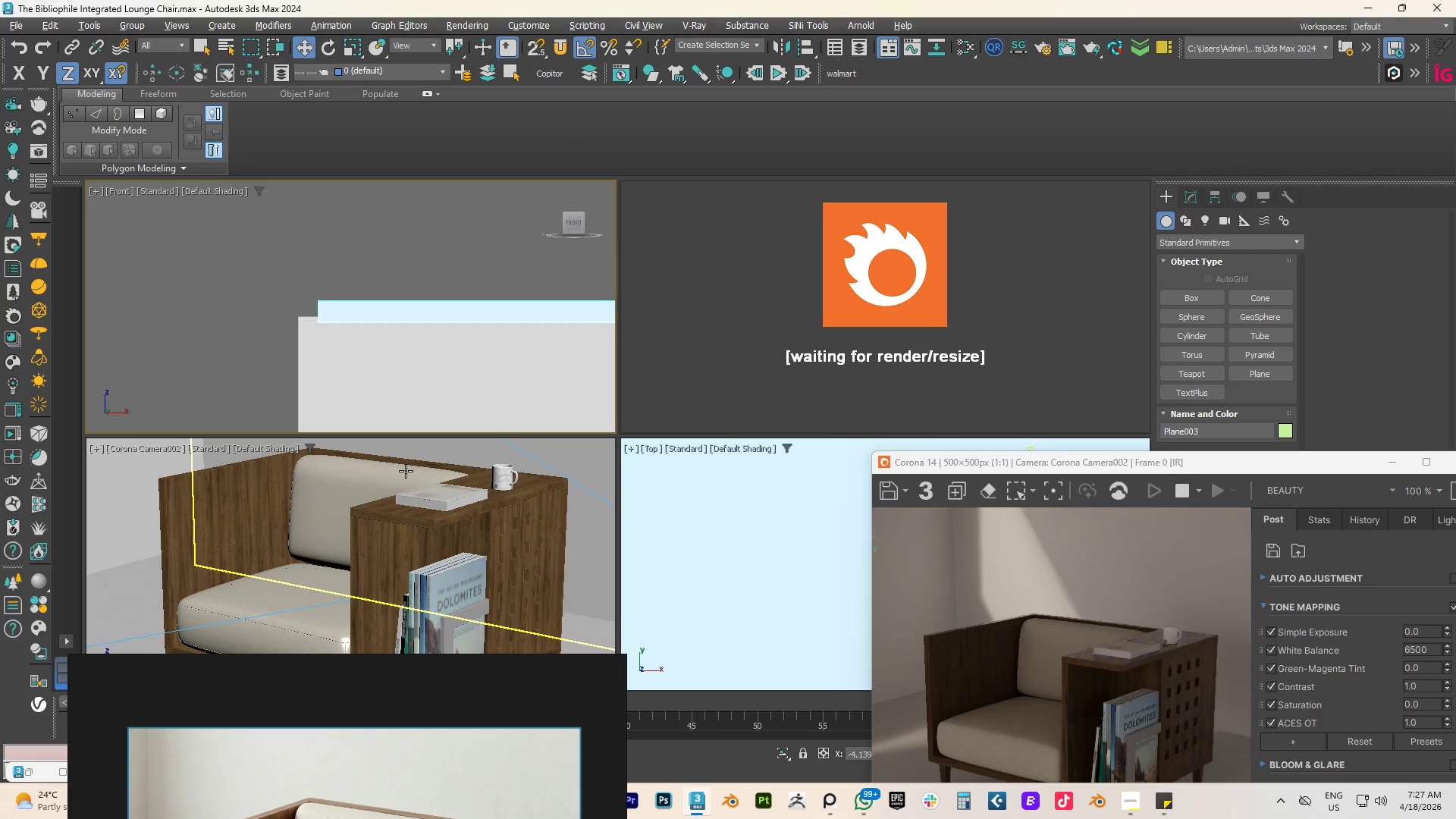 
scroll: coordinate [358, 378], scroll_direction: down, amount: 13.0
 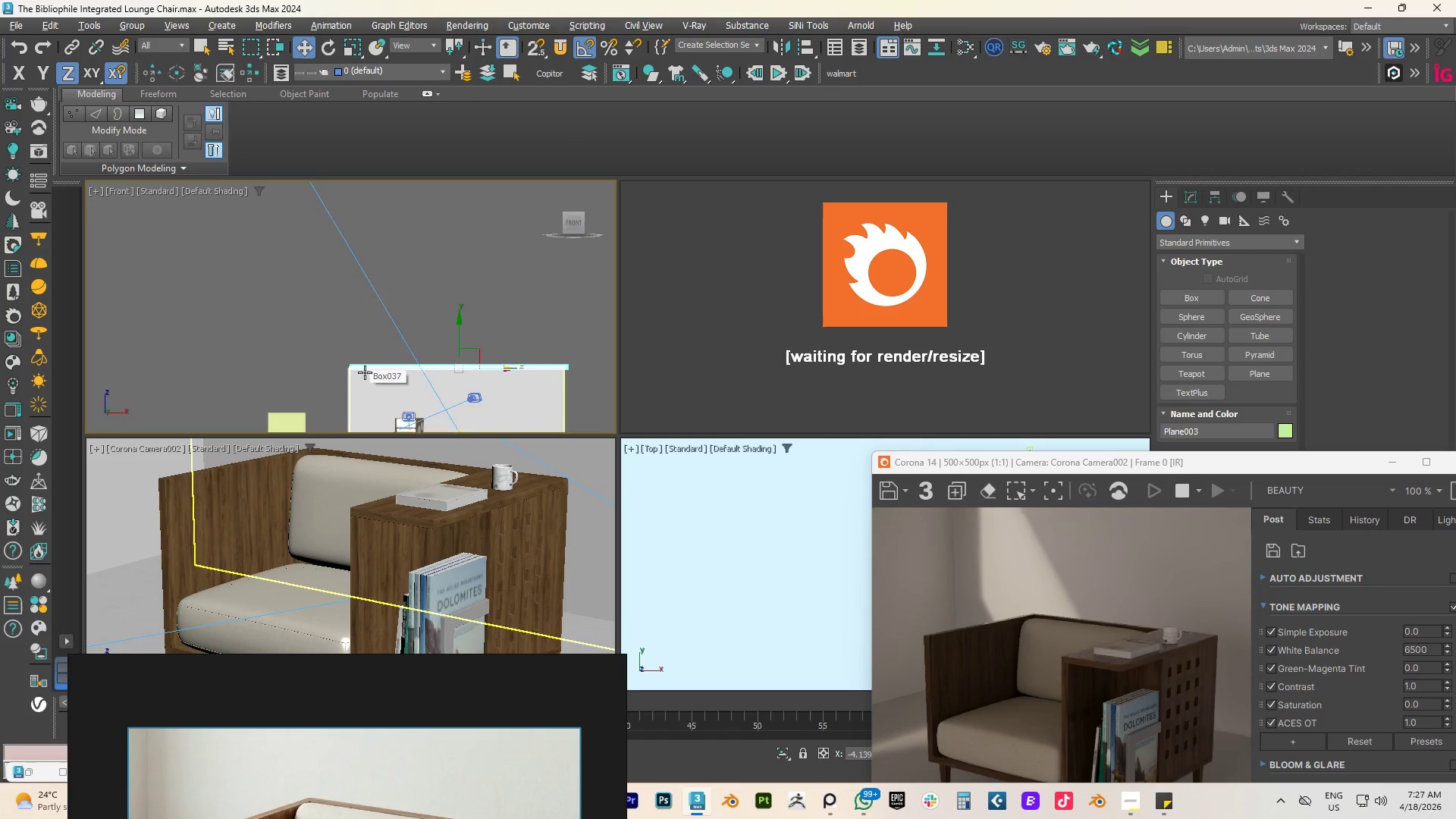 
scroll: coordinate [366, 364], scroll_direction: up, amount: 4.0
 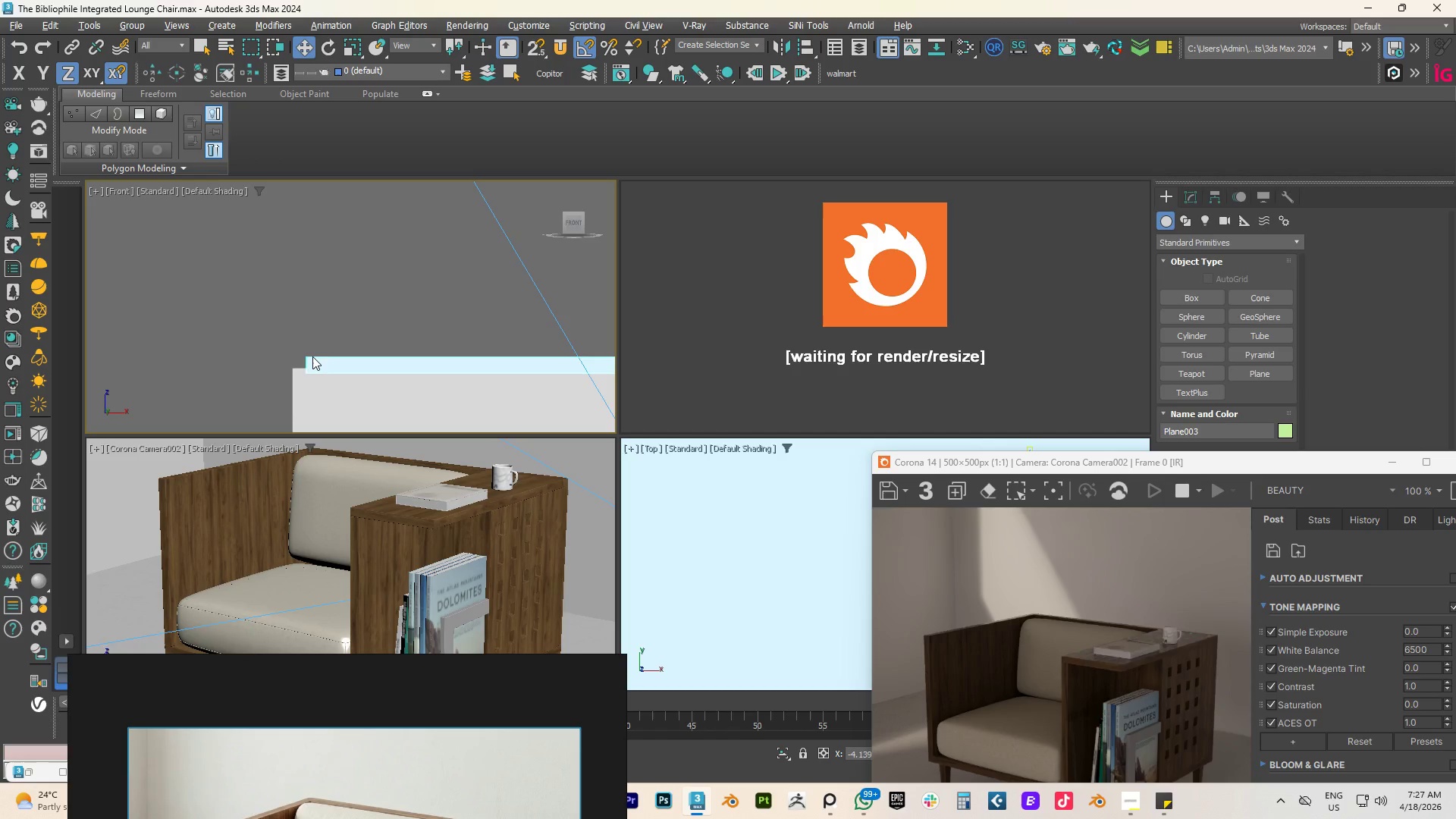 
left_click_drag(start_coordinate=[309, 359], to_coordinate=[308, 350])
 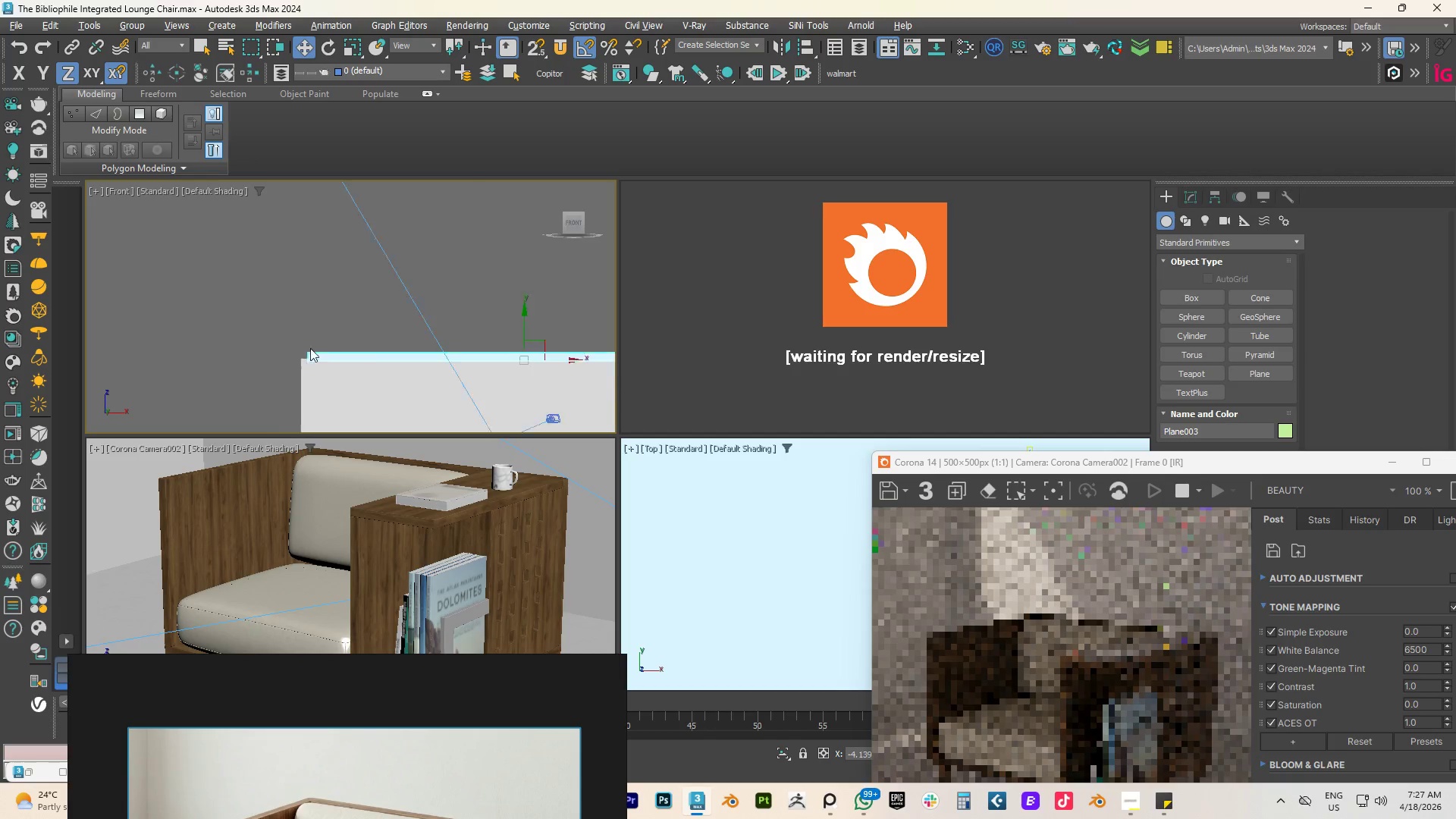 
scroll: coordinate [312, 348], scroll_direction: down, amount: 4.0
 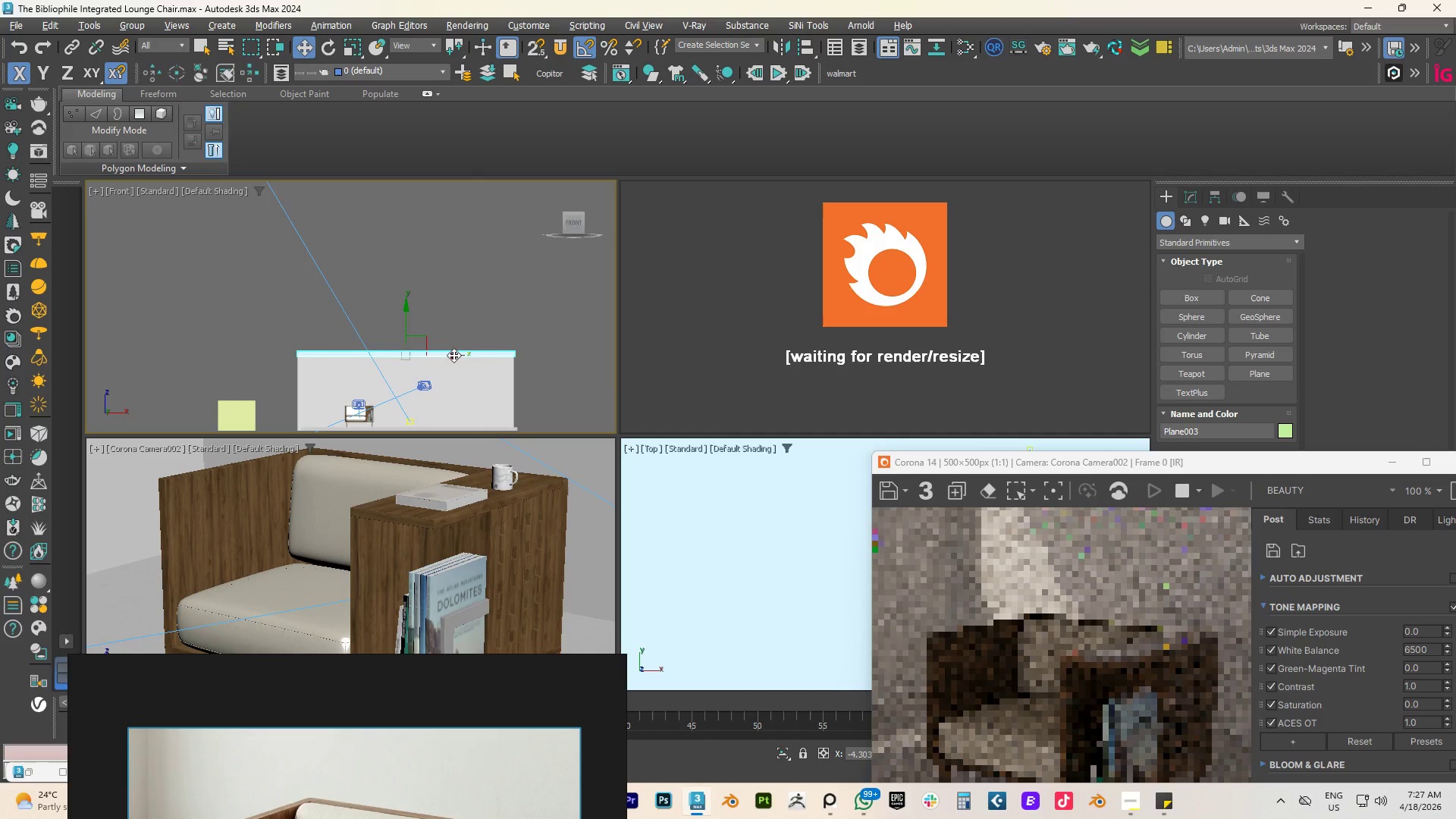 
wait(7.54)
 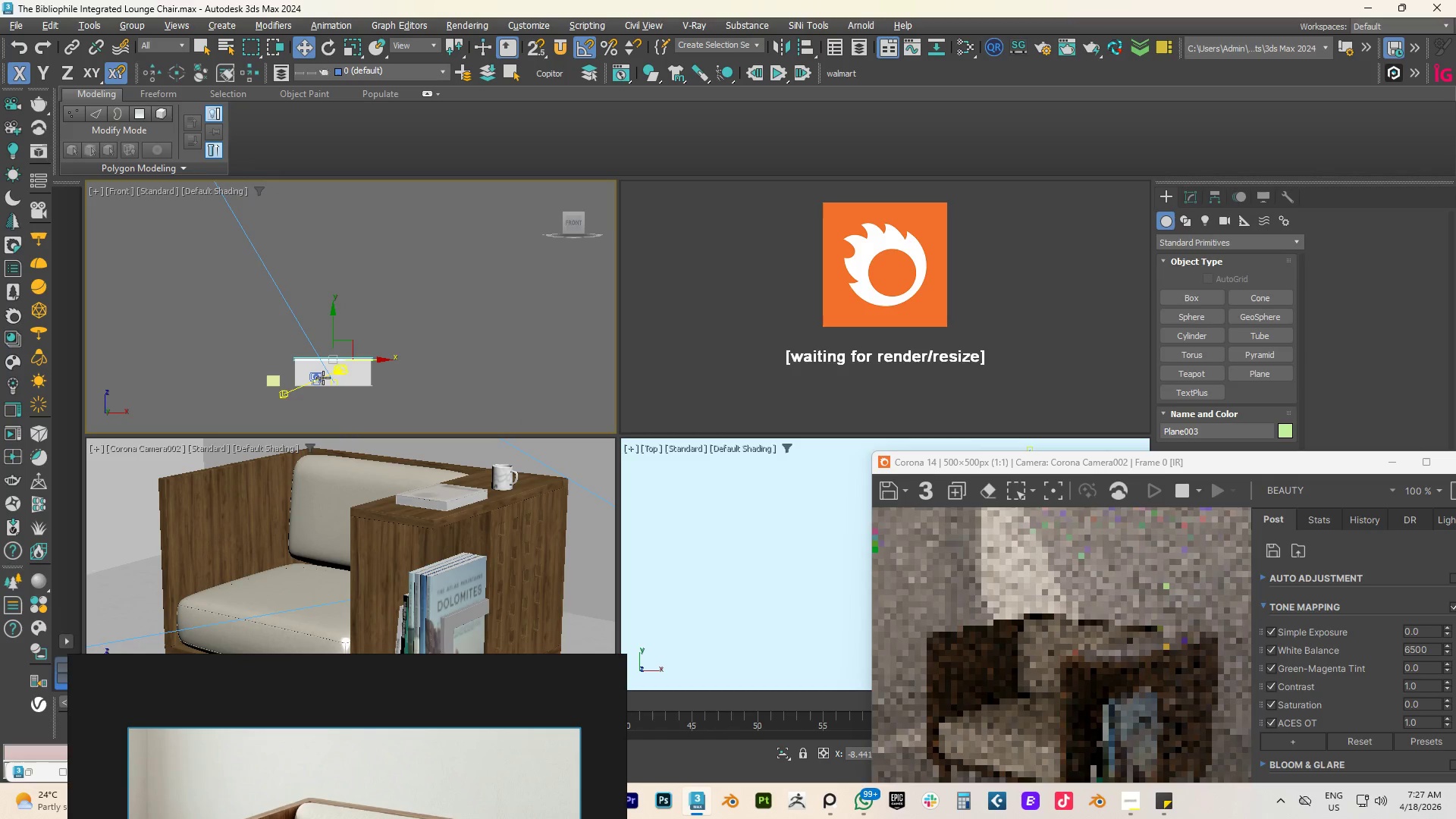 
hold_key(key=AltLeft, duration=0.77)
 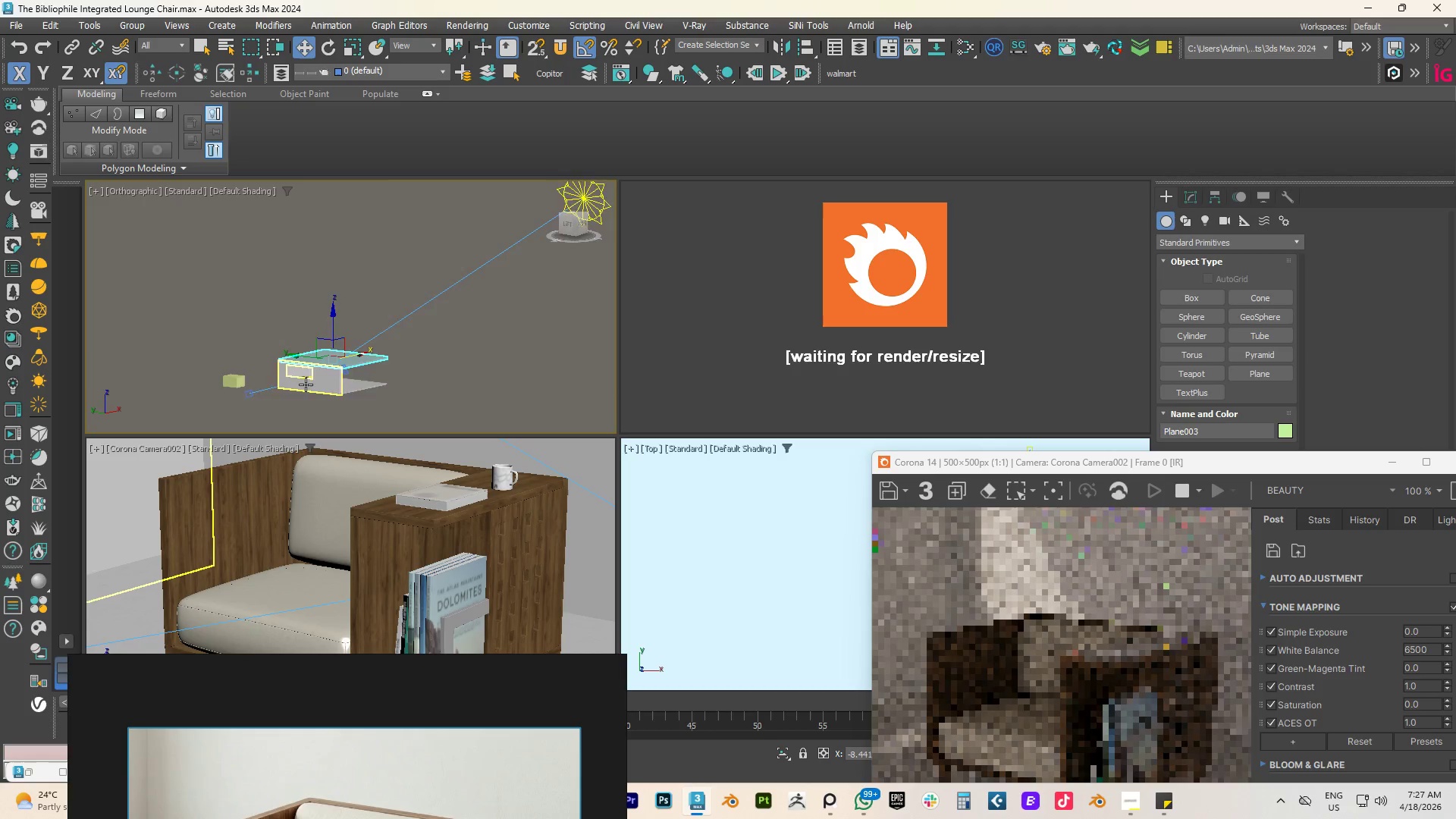 
scroll: coordinate [406, 375], scroll_direction: down, amount: 5.0
 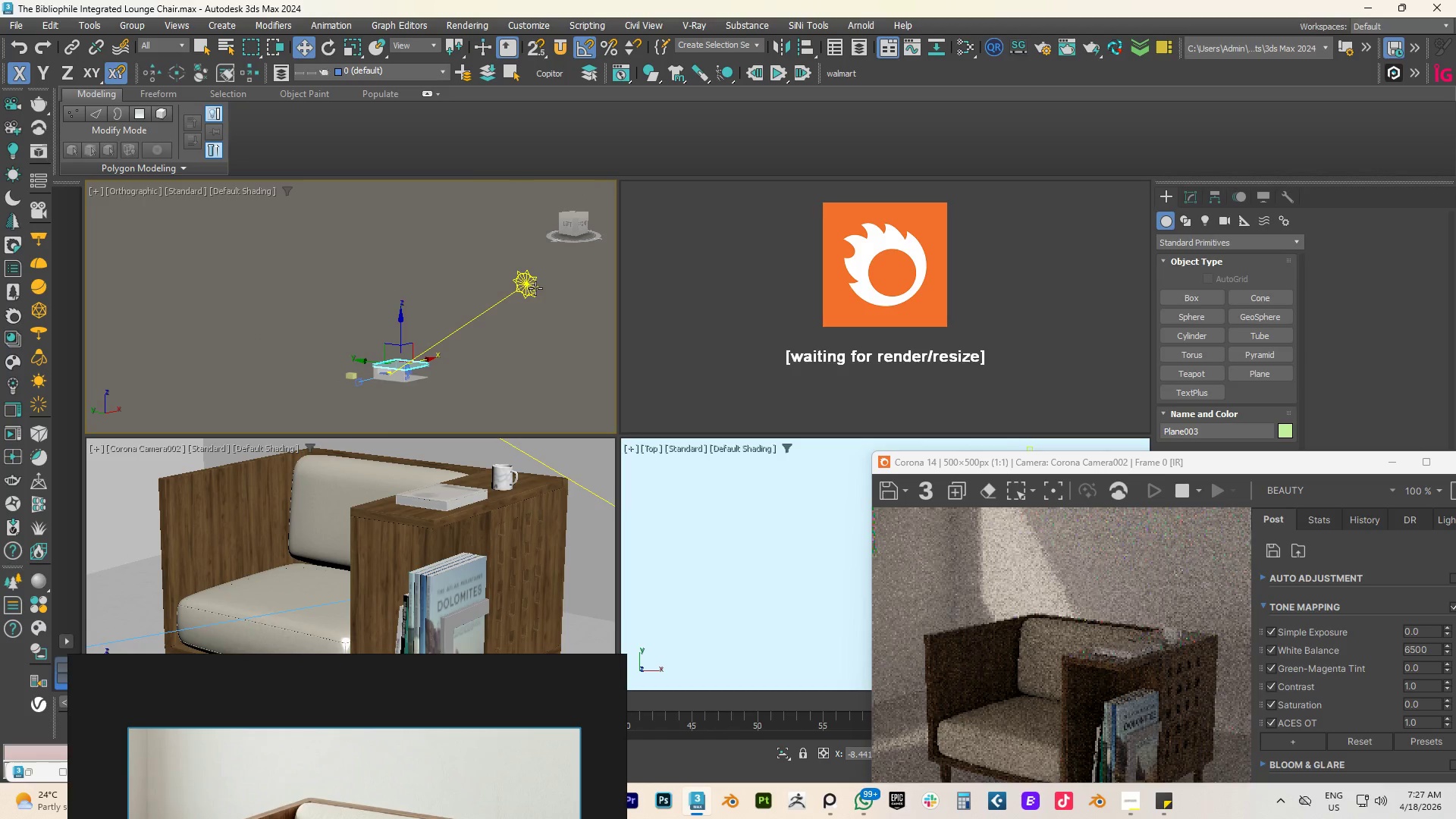 
left_click([528, 287])
 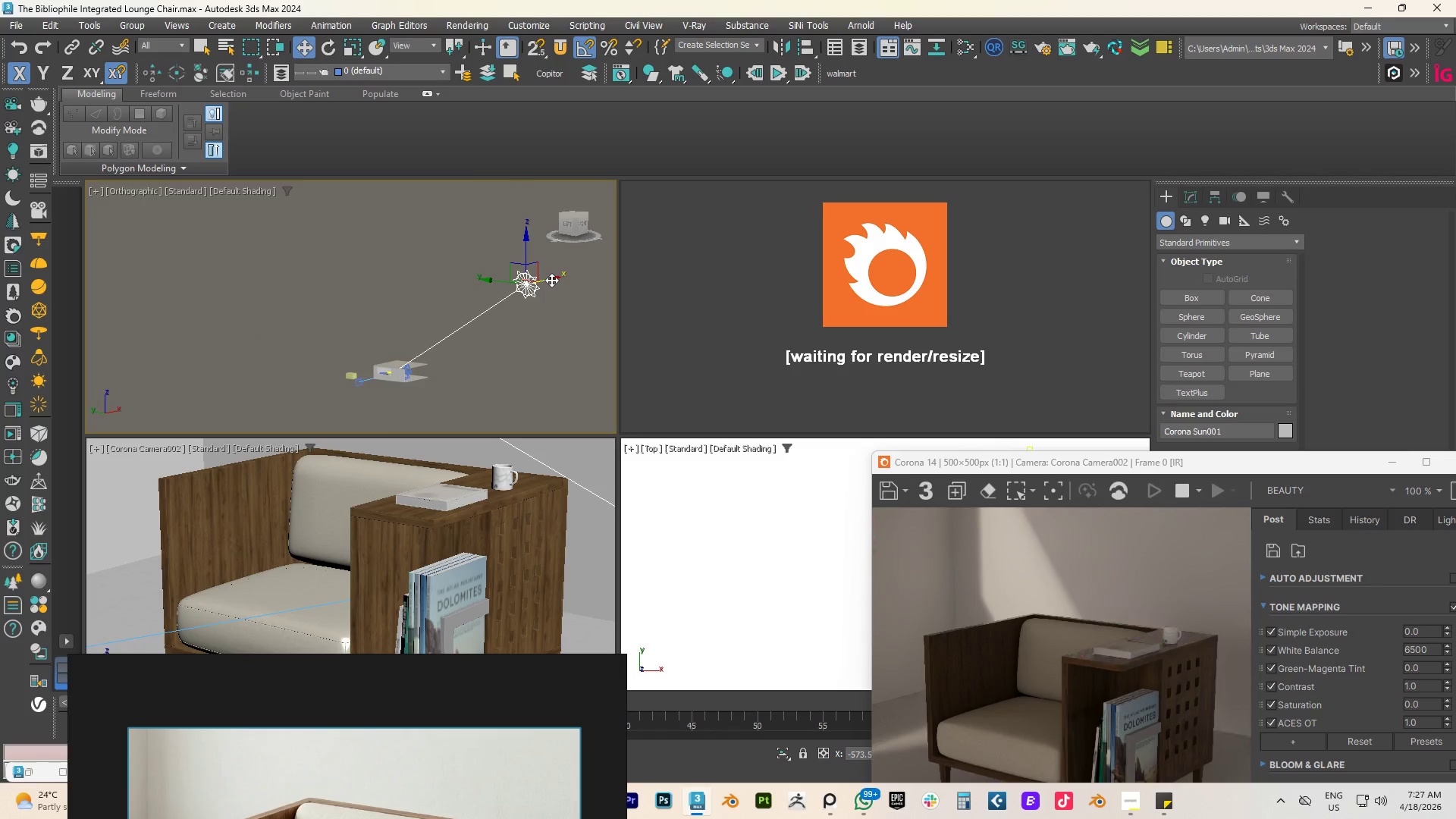 
left_click_drag(start_coordinate=[551, 280], to_coordinate=[353, 353])
 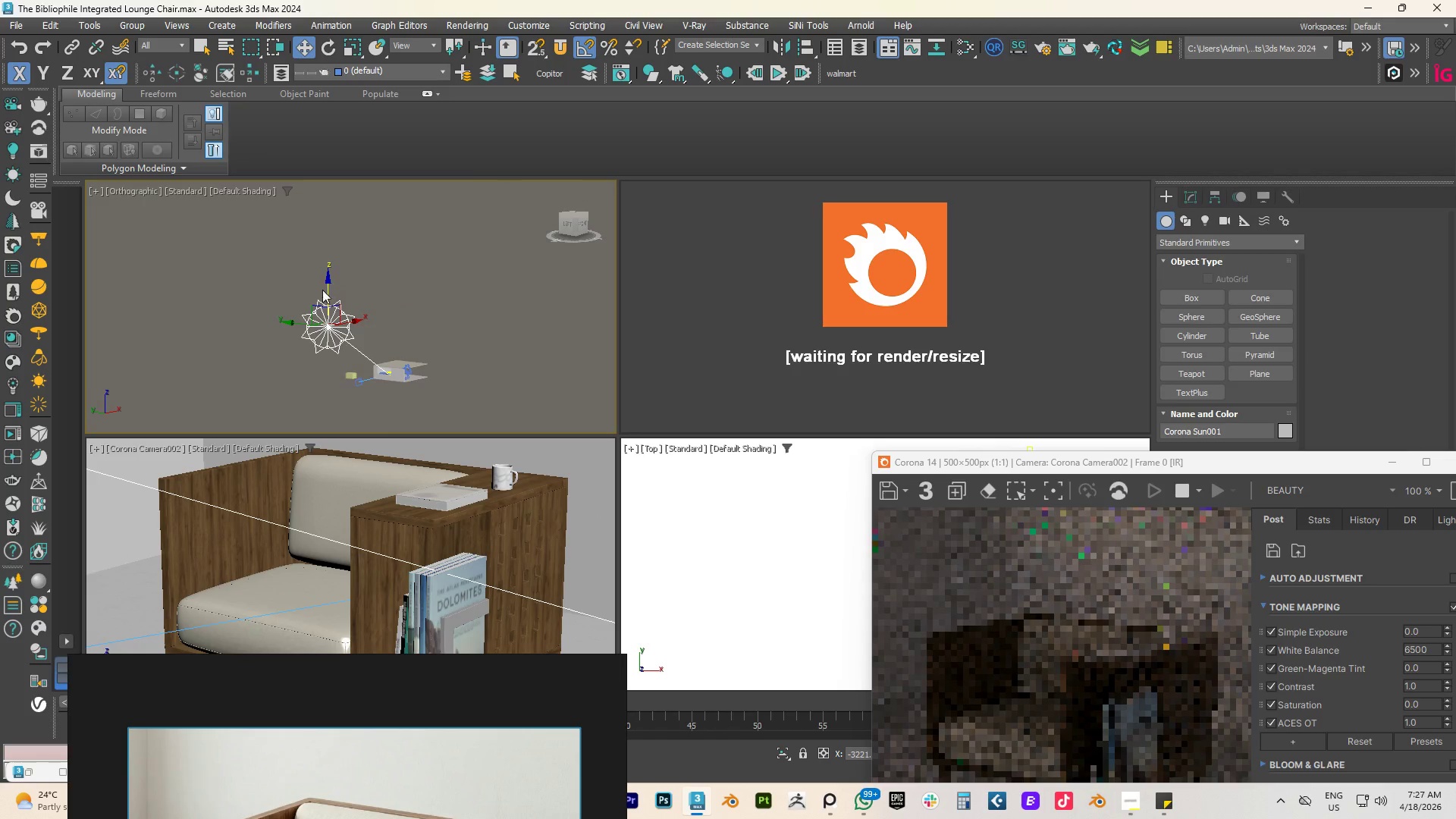 
left_click_drag(start_coordinate=[322, 290], to_coordinate=[318, 306])
 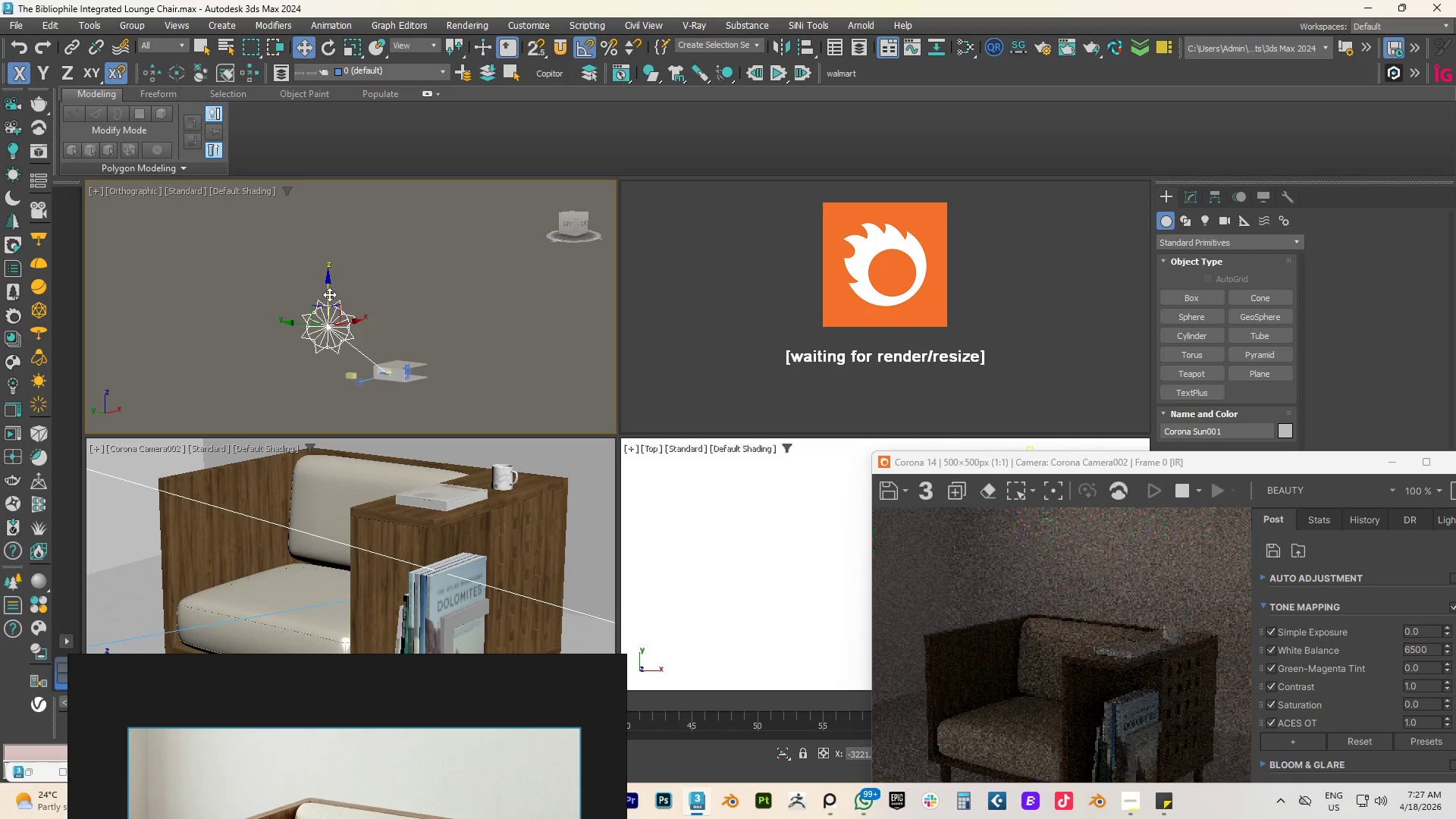 
left_click_drag(start_coordinate=[327, 291], to_coordinate=[326, 303])
 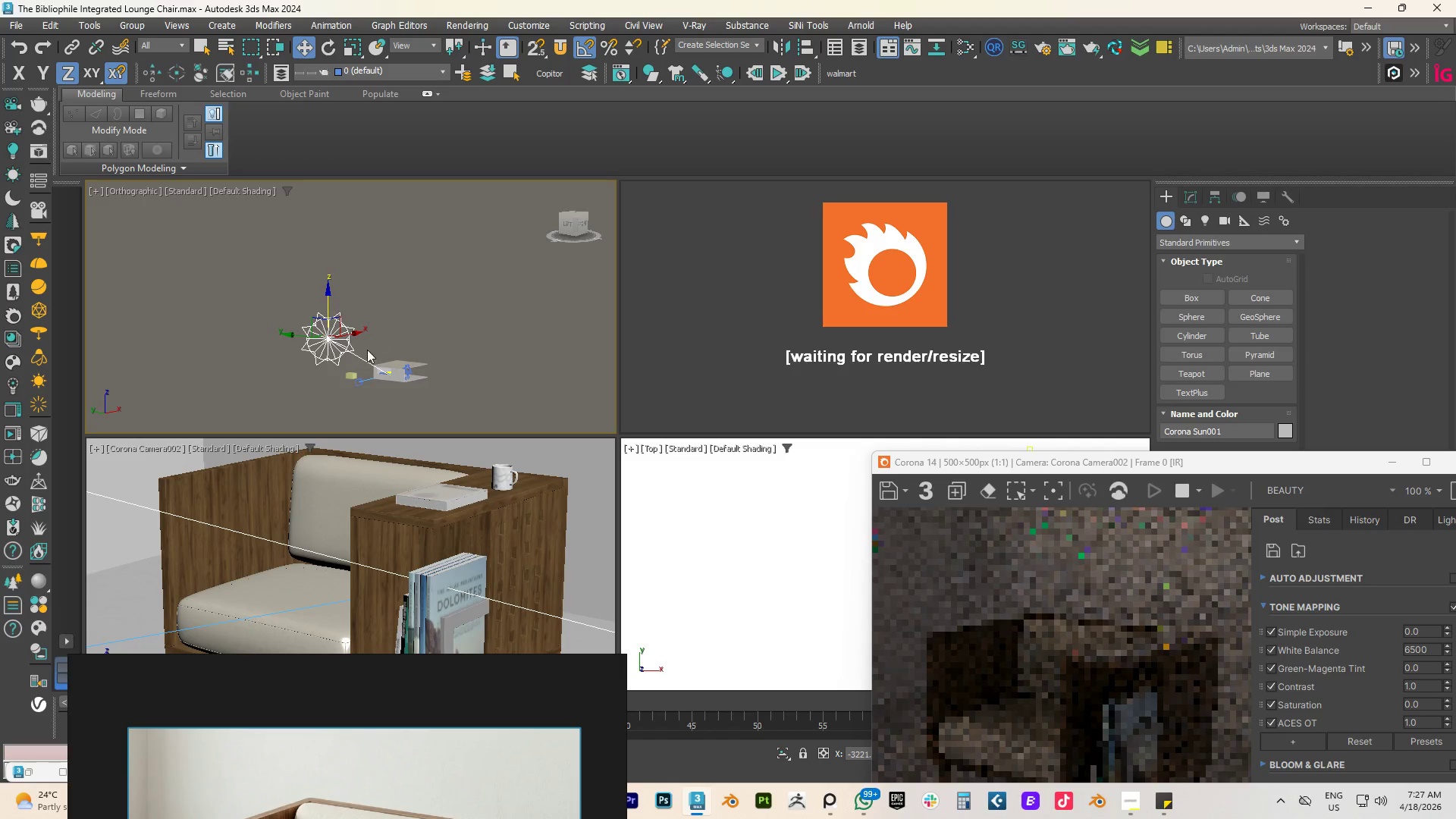 
hold_key(key=AltLeft, duration=1.06)
 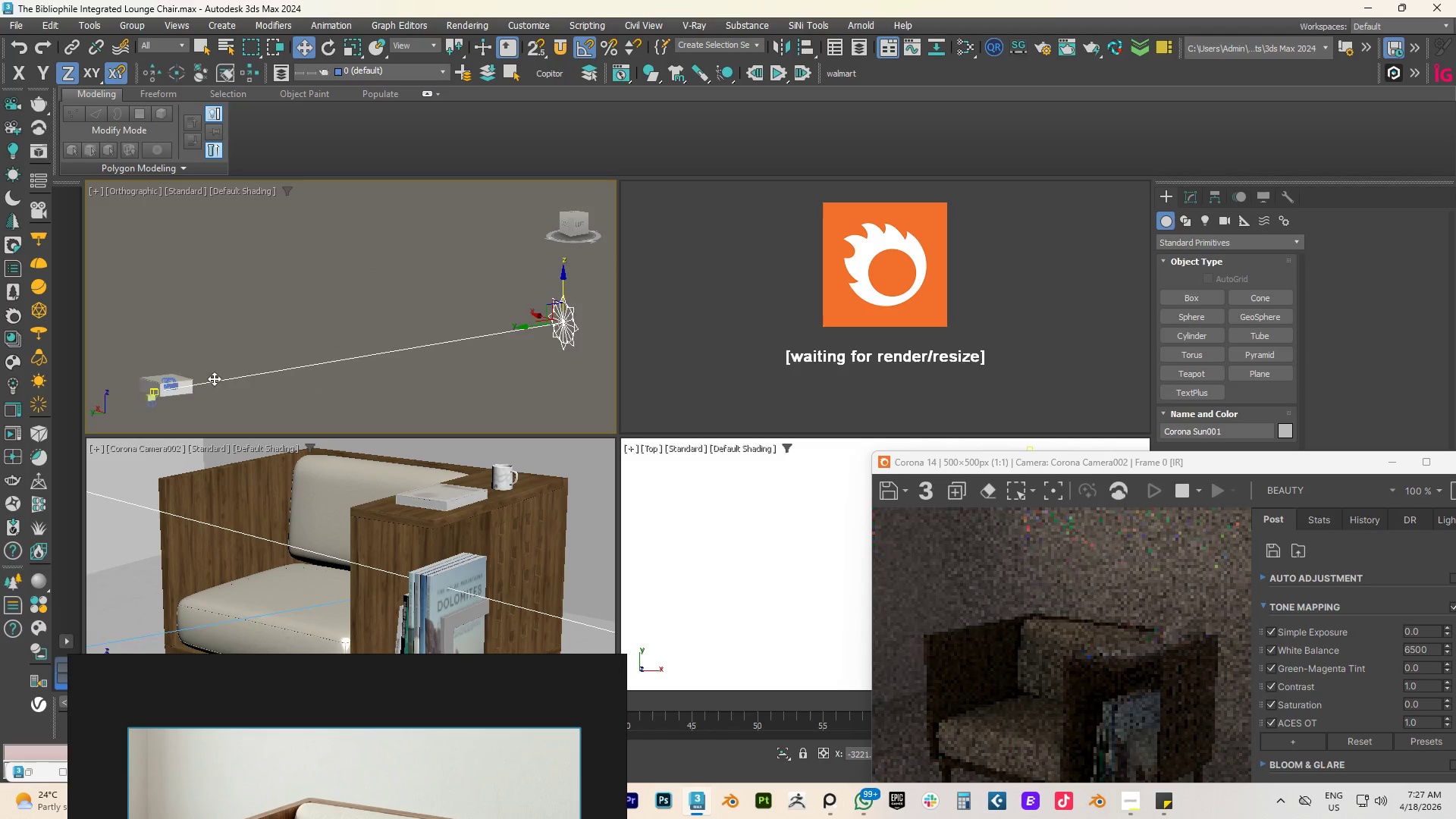 
scroll: coordinate [205, 393], scroll_direction: up, amount: 6.0
 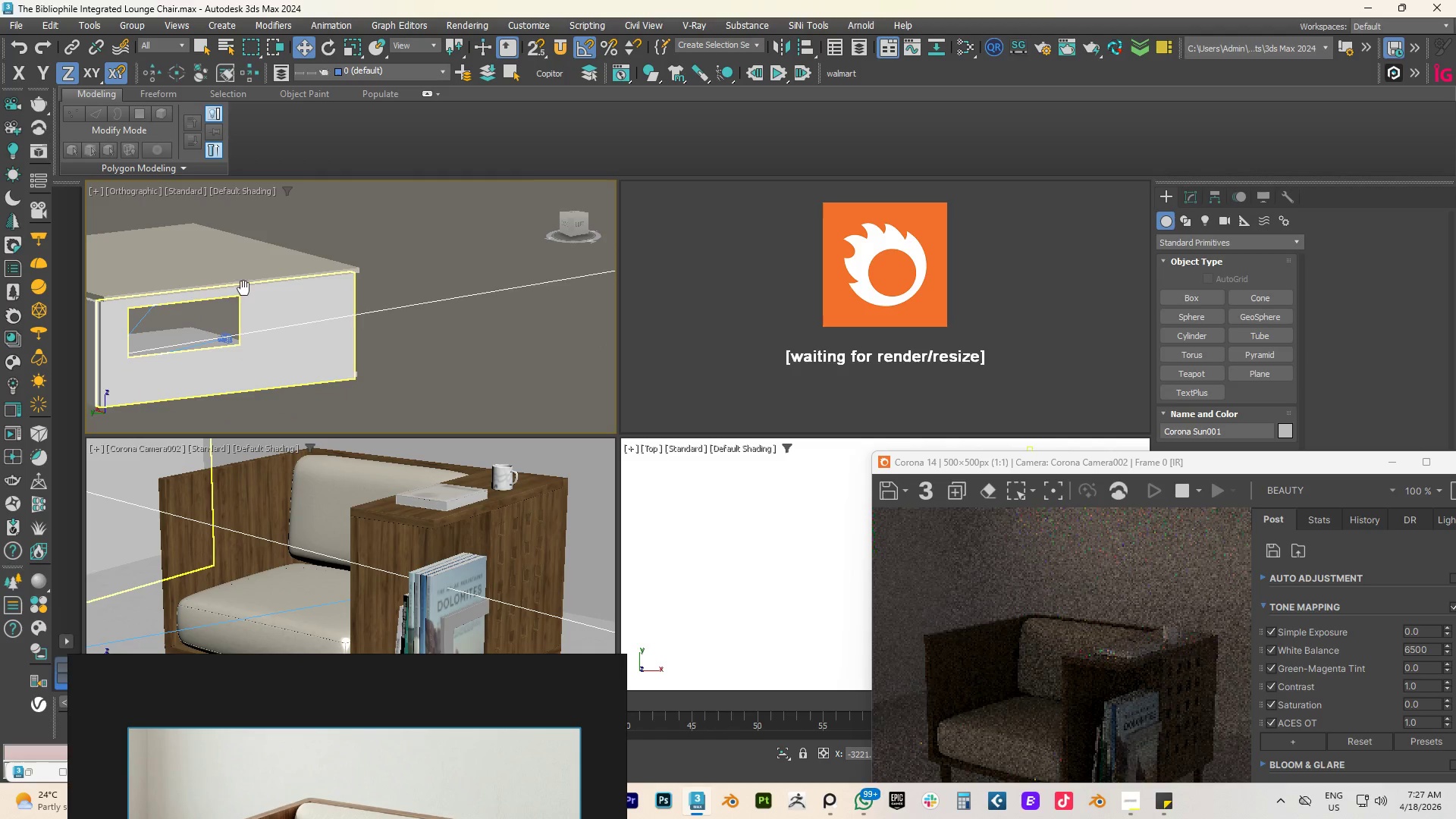 
hold_key(key=AltLeft, duration=0.64)
 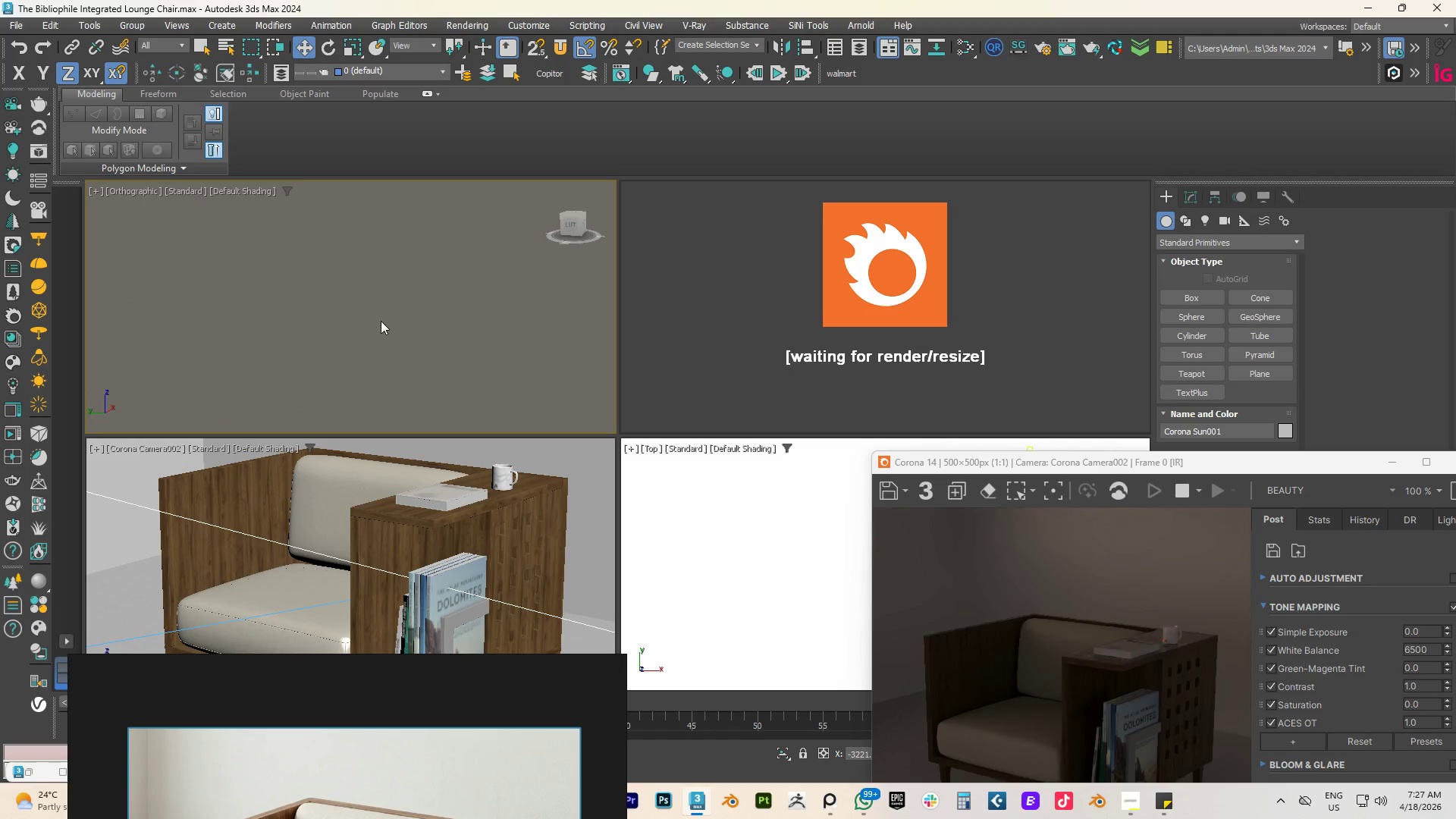 
scroll: coordinate [387, 329], scroll_direction: down, amount: 7.0
 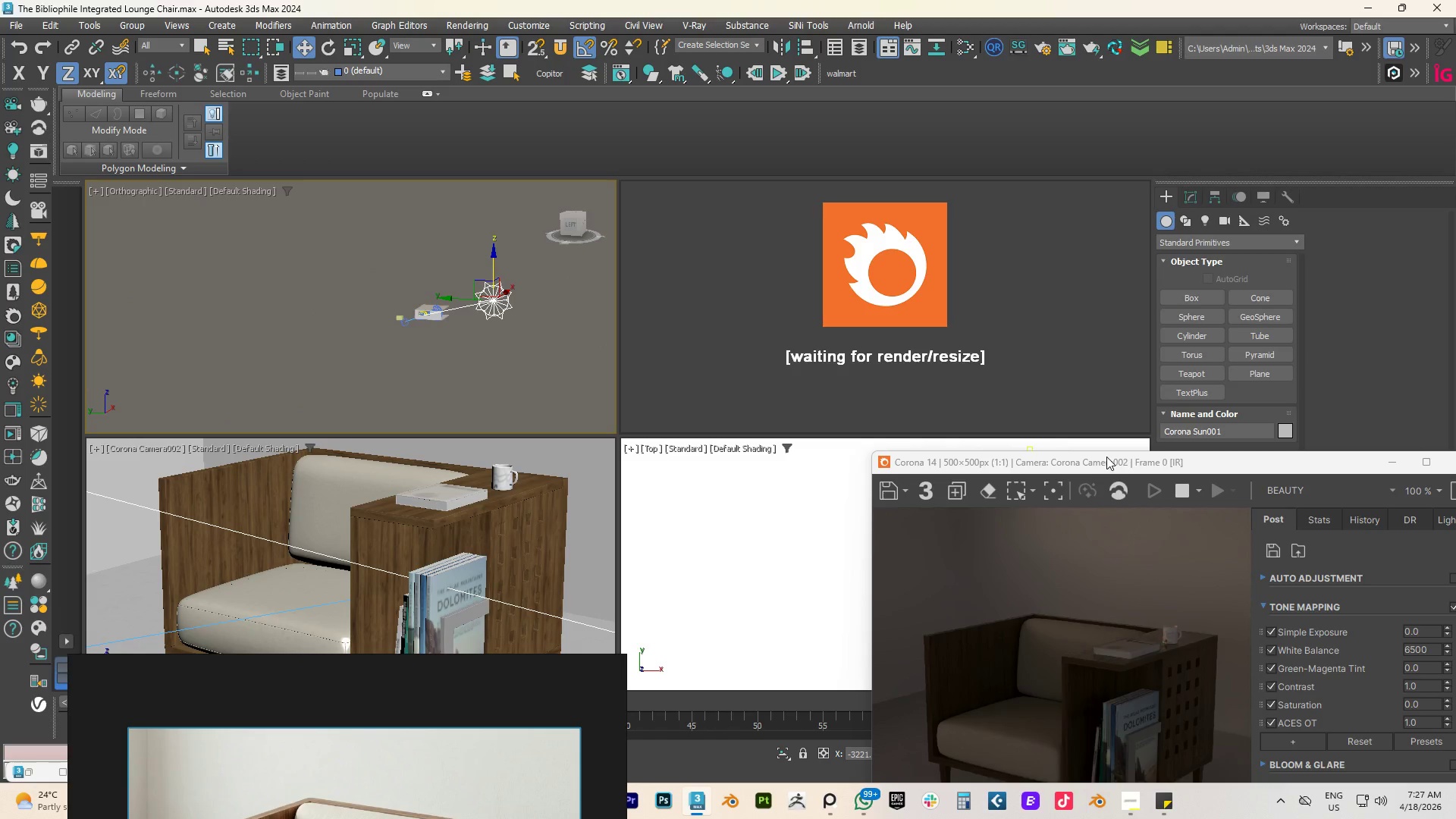 
left_click_drag(start_coordinate=[1131, 467], to_coordinate=[925, 648])
 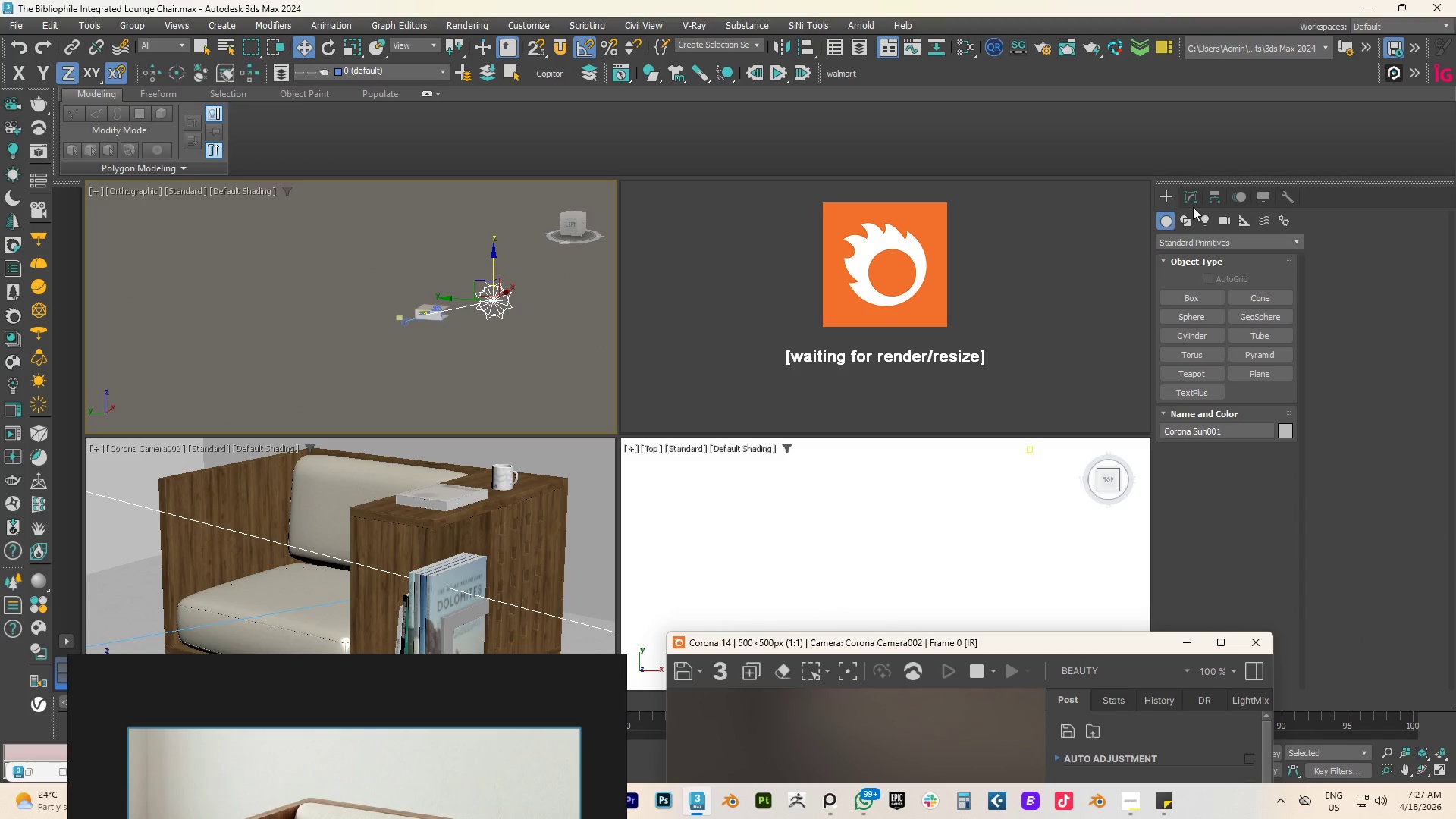 
left_click([1190, 198])
 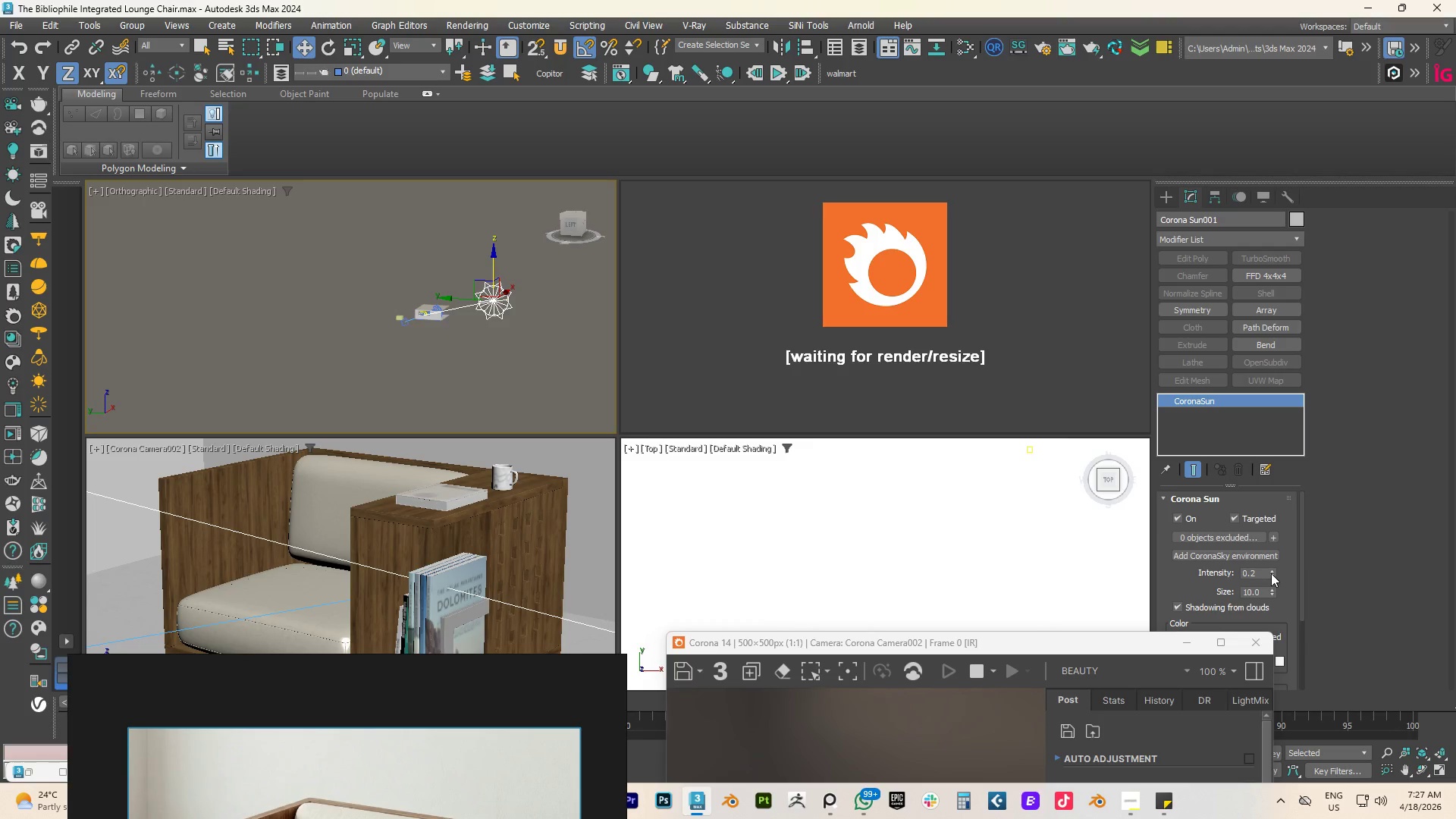 
double_click([1263, 573])
 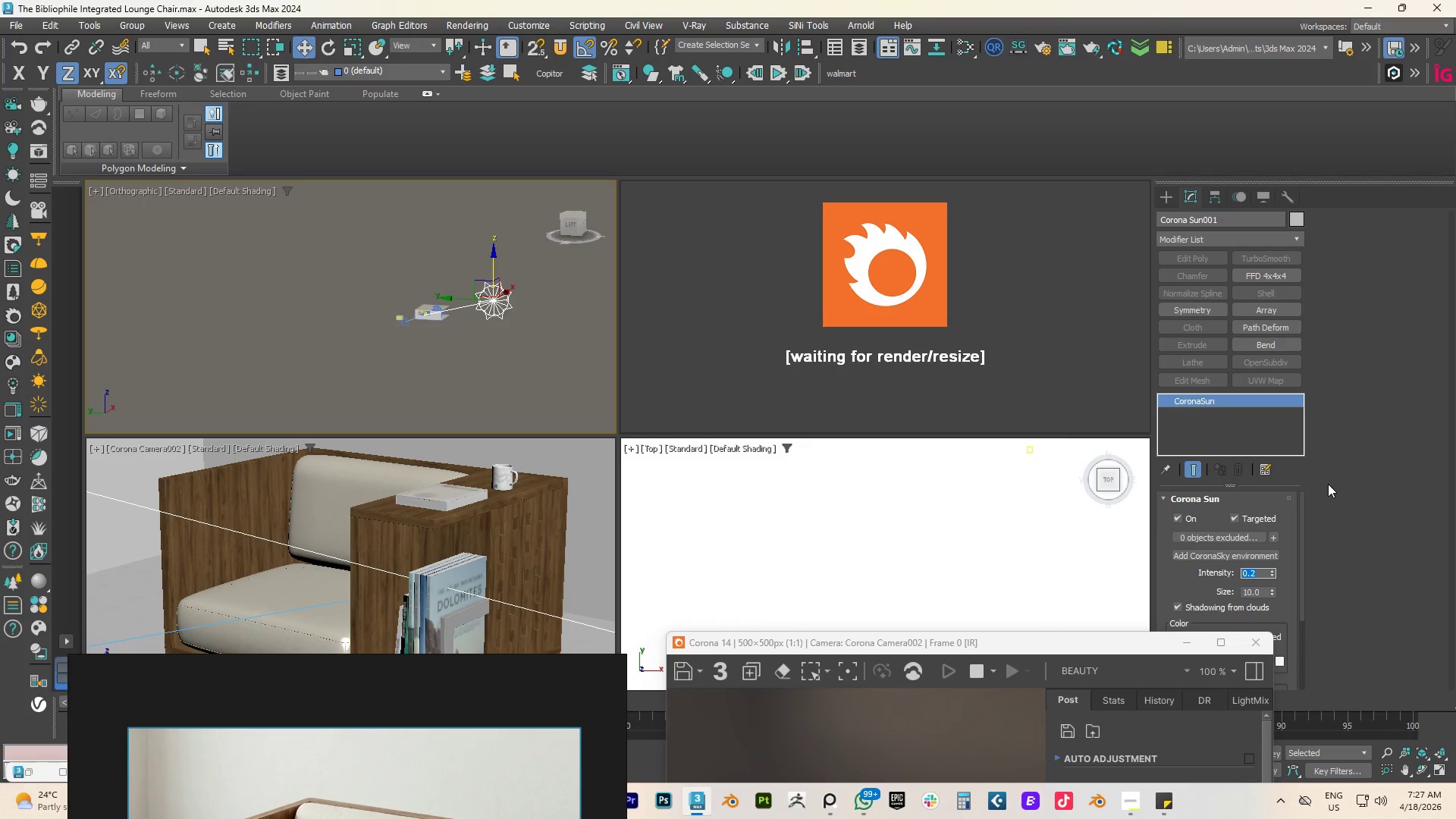 
key(NumpadDecimal)
 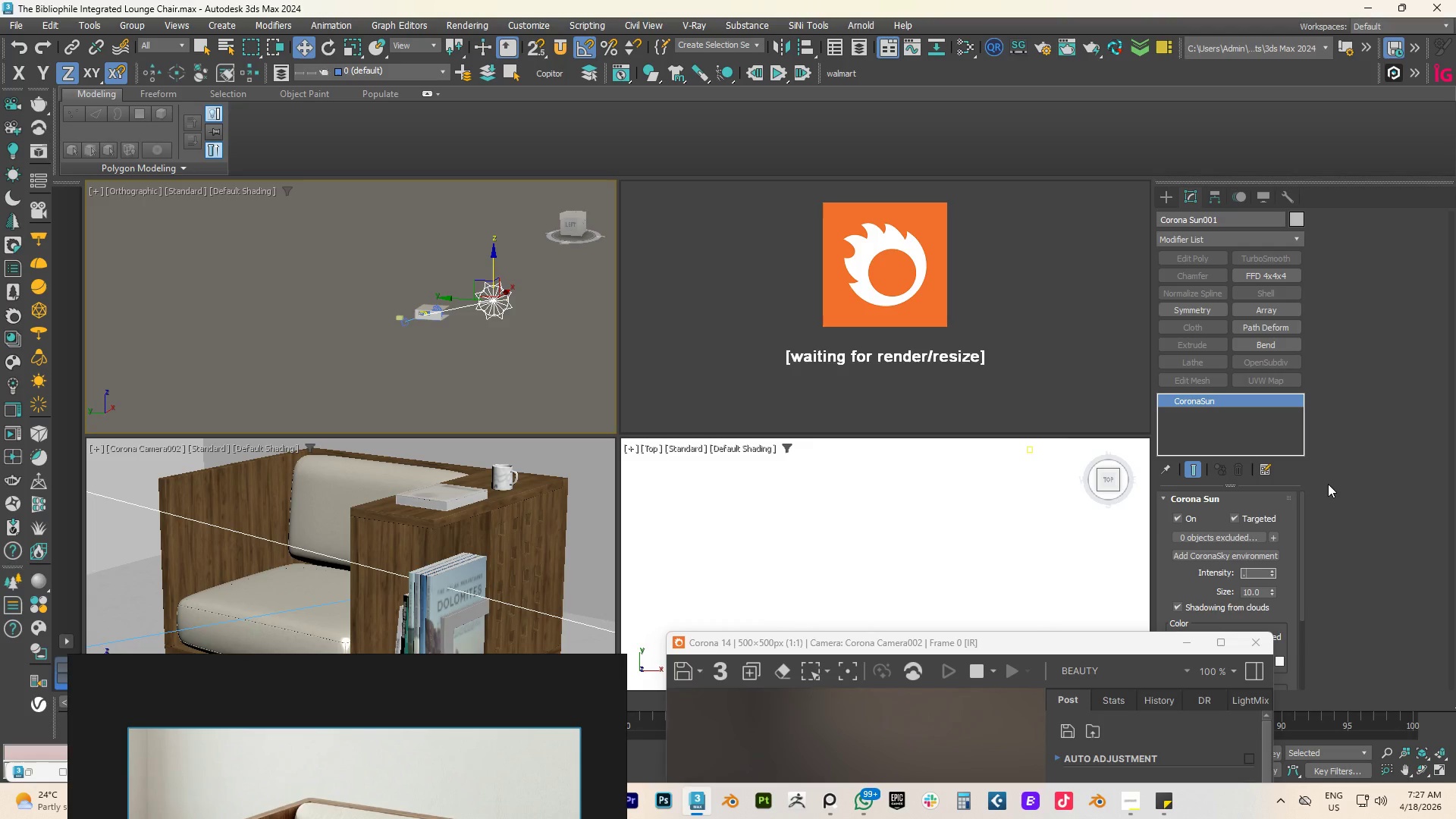 
key(Numpad5)
 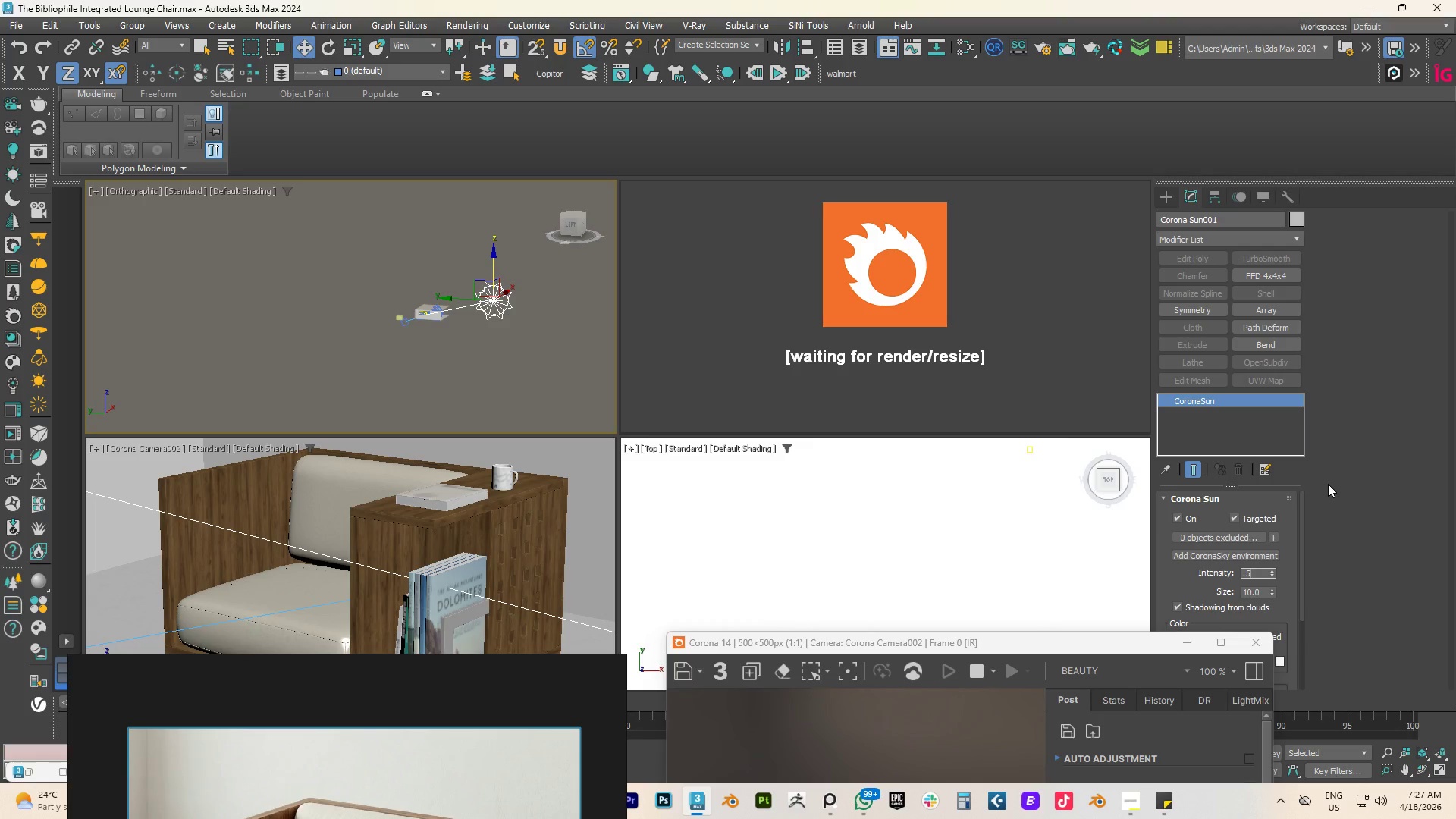 
key(NumpadEnter)
 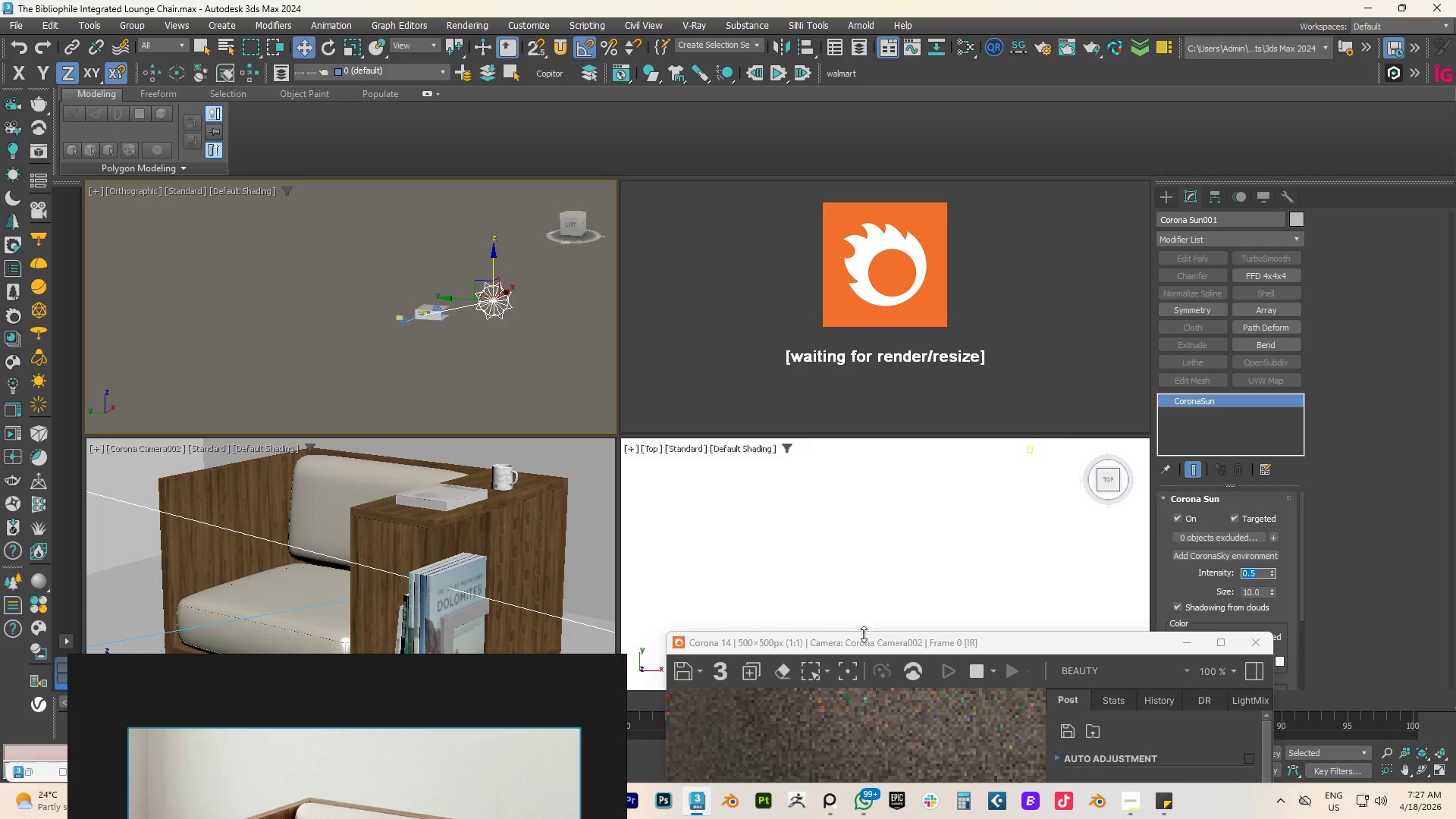 
left_click_drag(start_coordinate=[936, 643], to_coordinate=[726, 417])
 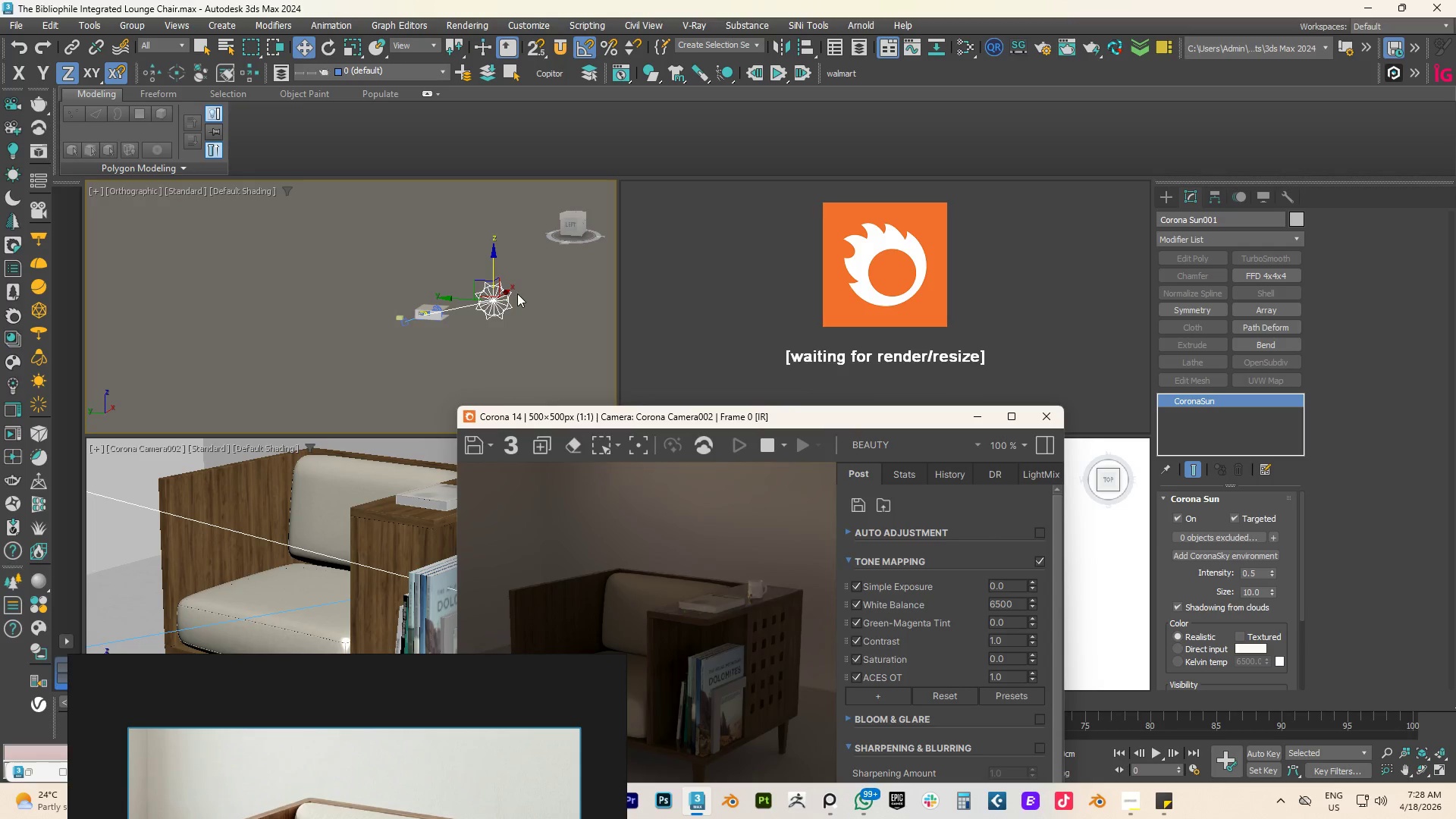 
hold_key(key=AltLeft, duration=0.91)
 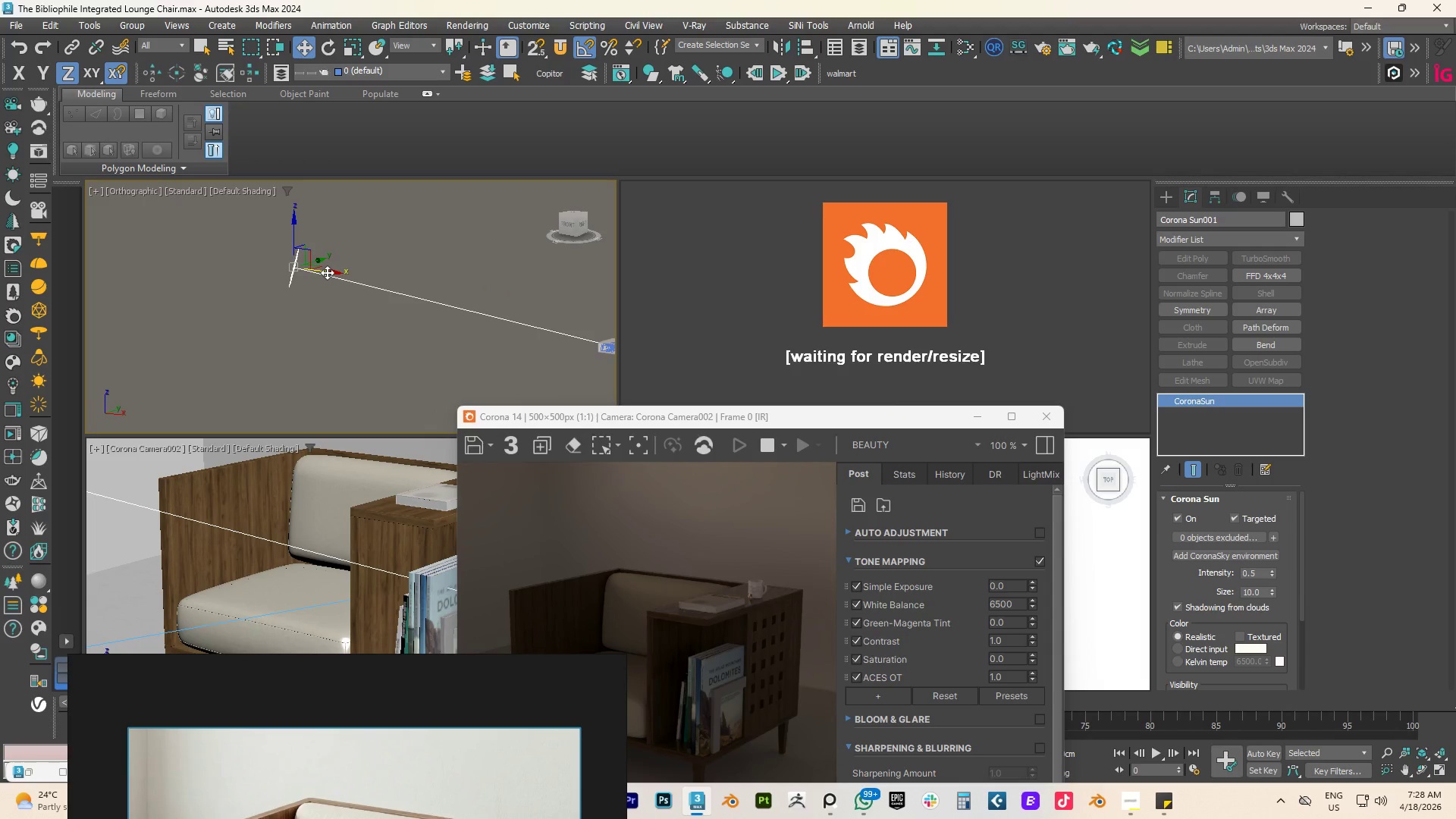 
left_click_drag(start_coordinate=[327, 274], to_coordinate=[479, 291])
 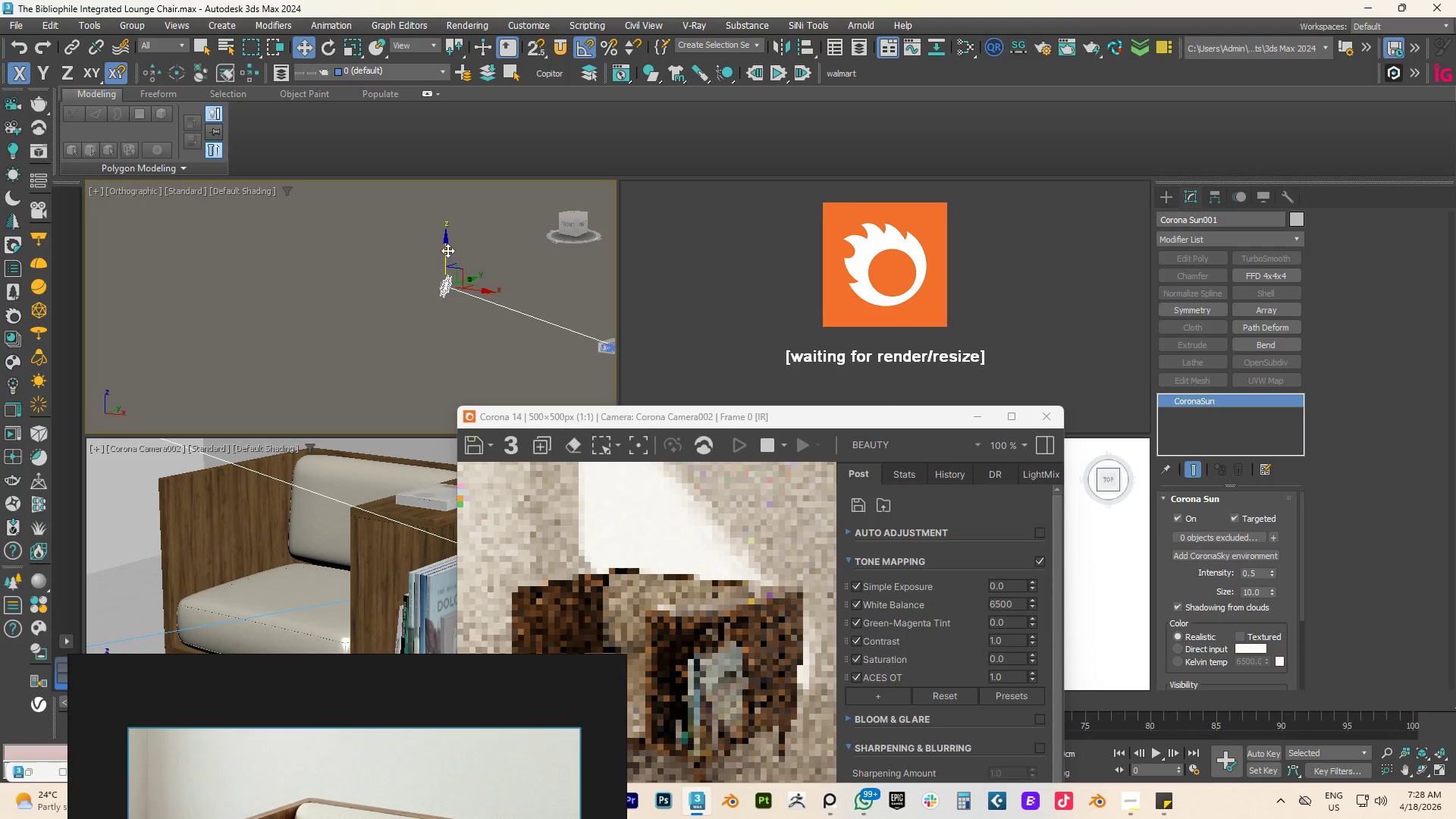 
left_click_drag(start_coordinate=[446, 248], to_coordinate=[449, 275])
 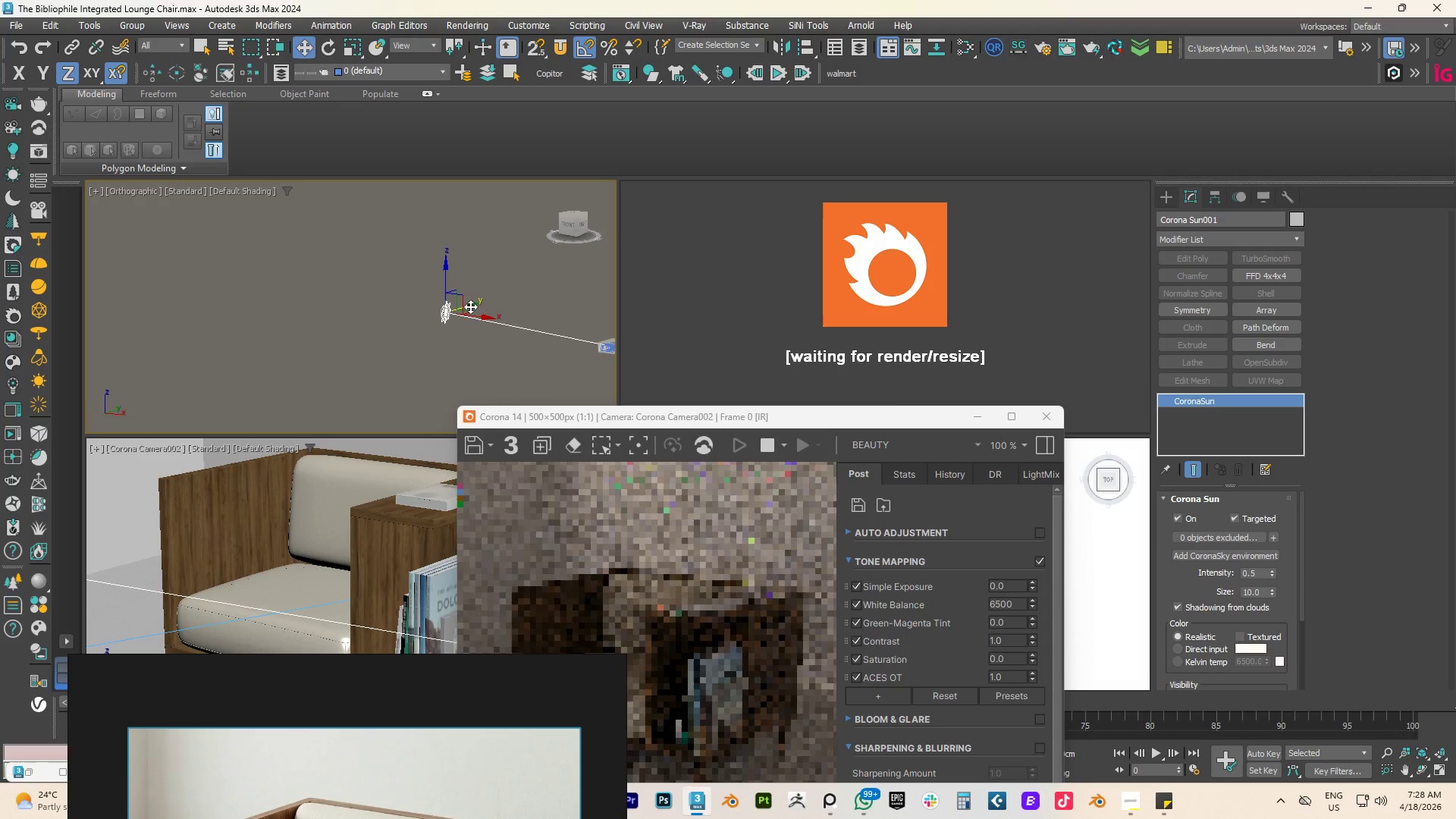 
left_click_drag(start_coordinate=[470, 306], to_coordinate=[444, 337])
 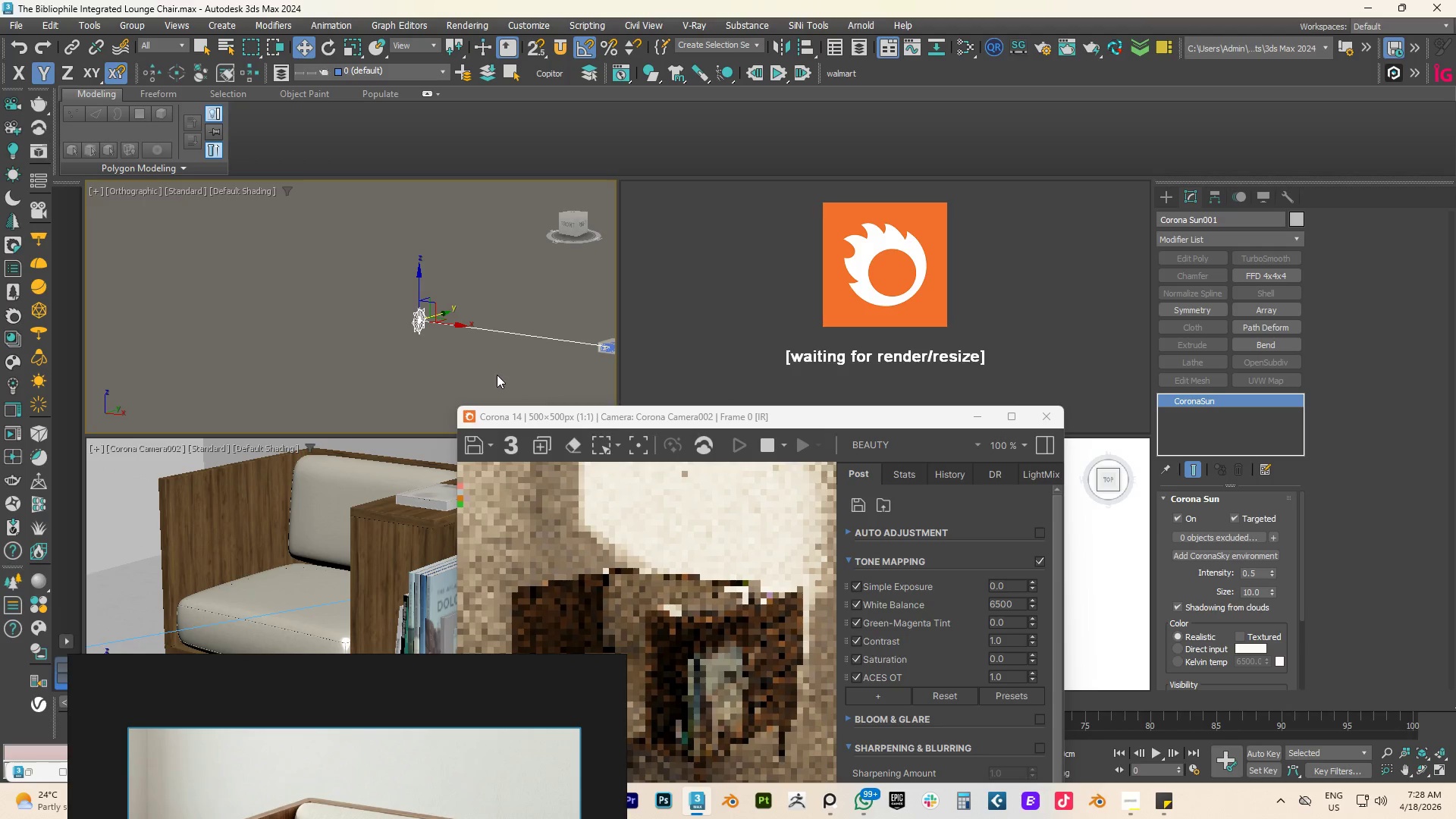 
hold_key(key=AltLeft, duration=1.31)
 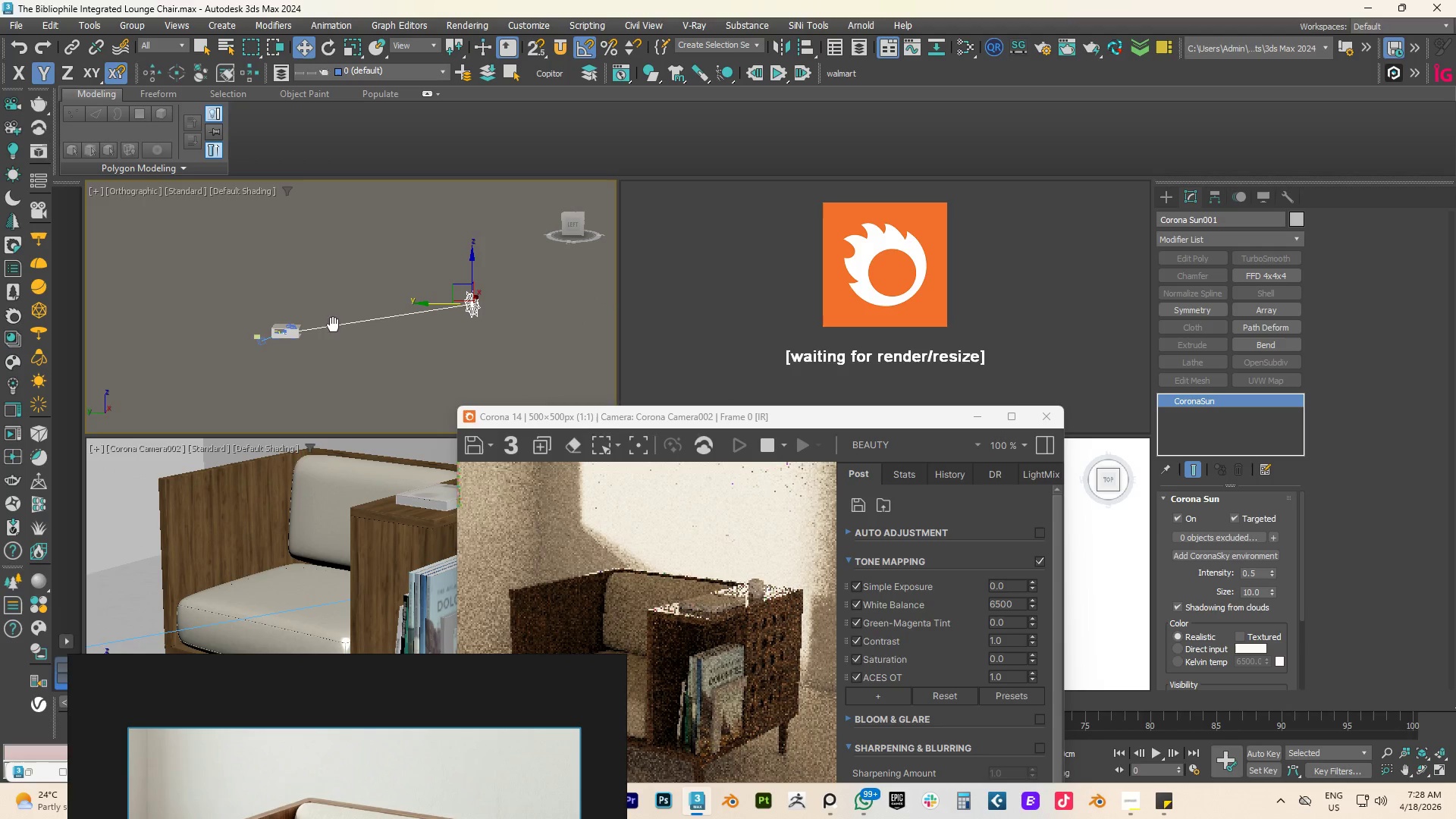 
scroll: coordinate [430, 351], scroll_direction: up, amount: 2.0
 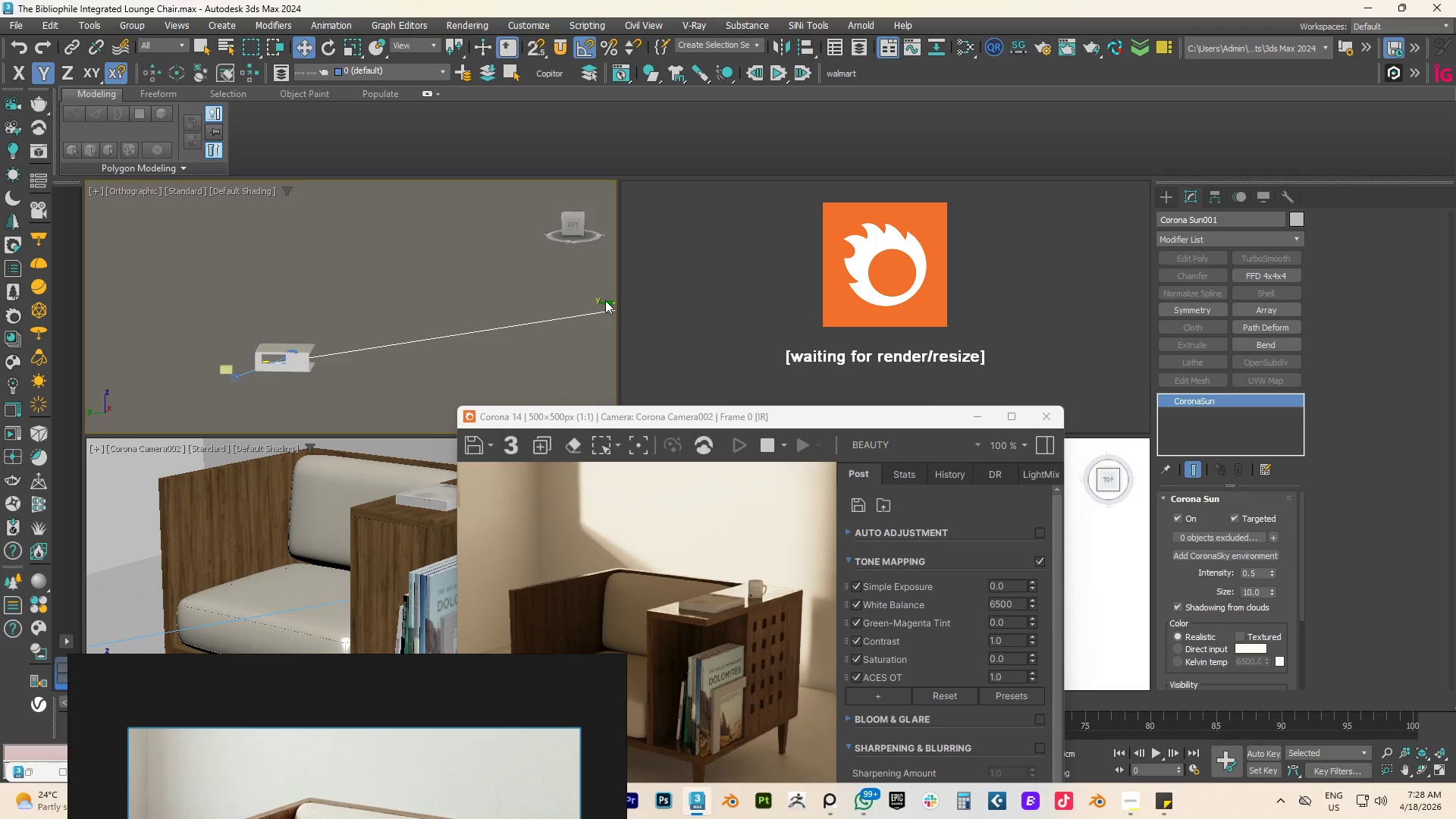 
hold_key(key=AltLeft, duration=1.19)
 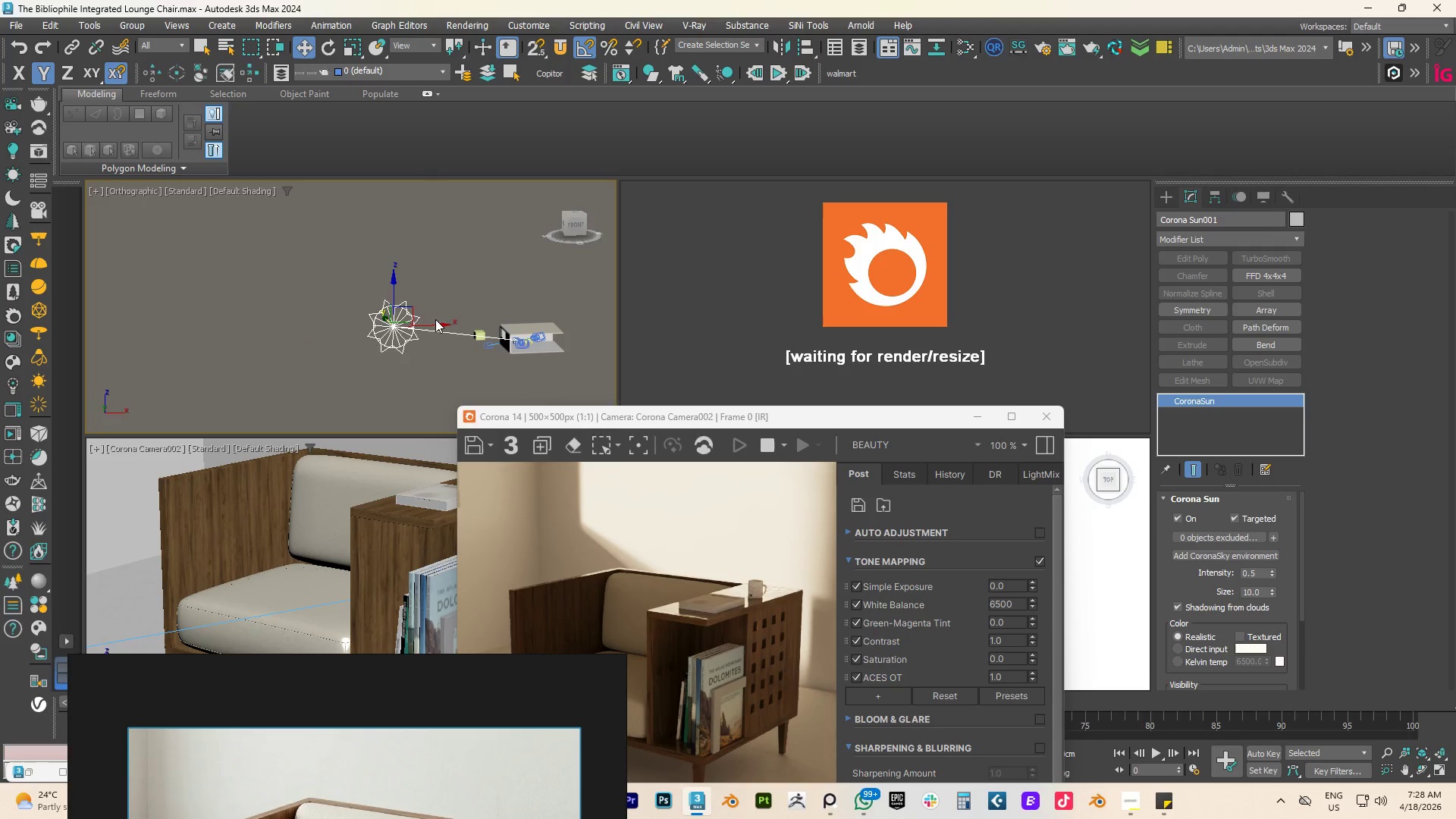 
left_click_drag(start_coordinate=[433, 322], to_coordinate=[497, 321])
 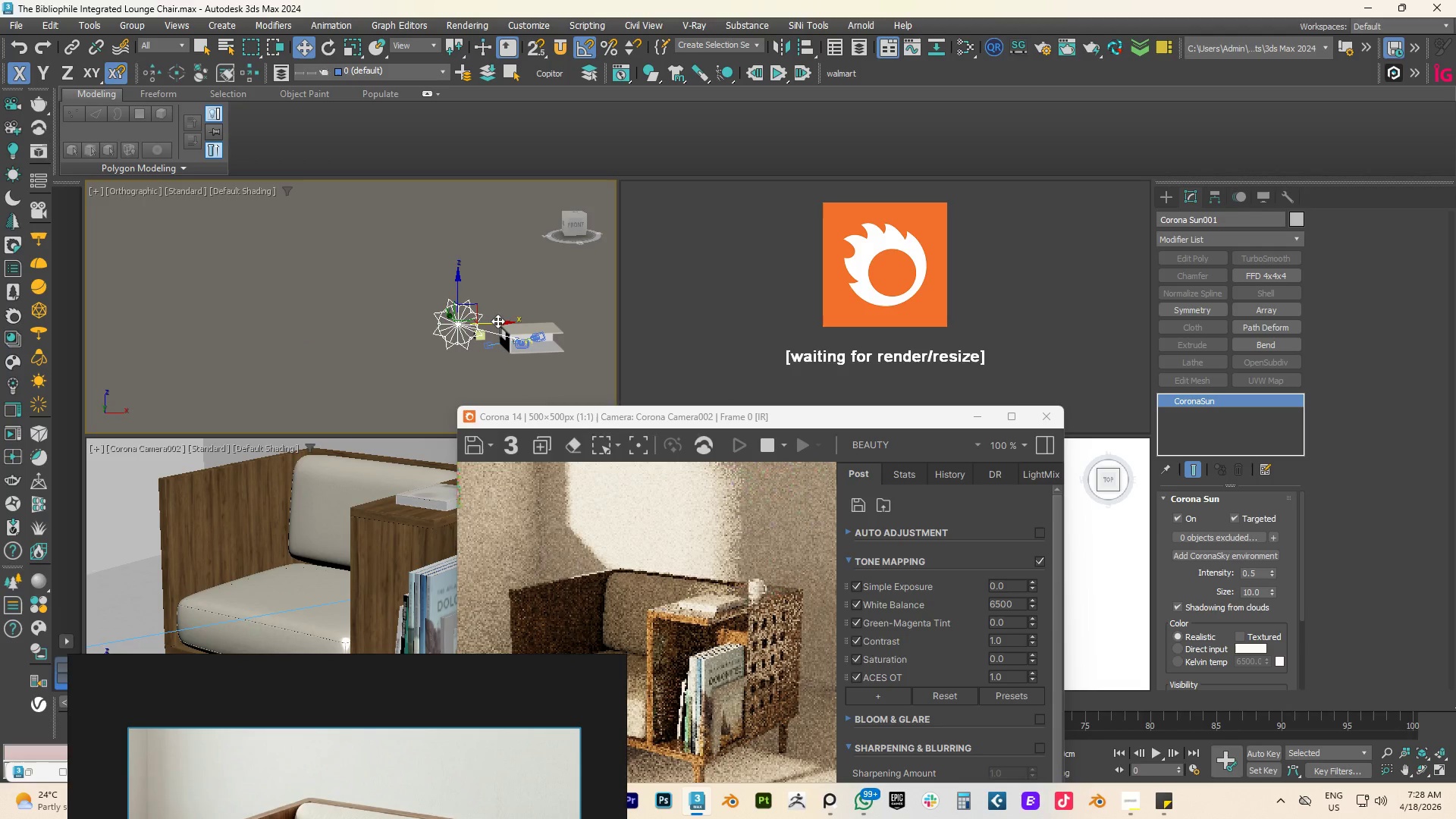 
scroll: coordinate [497, 321], scroll_direction: down, amount: 1.0
 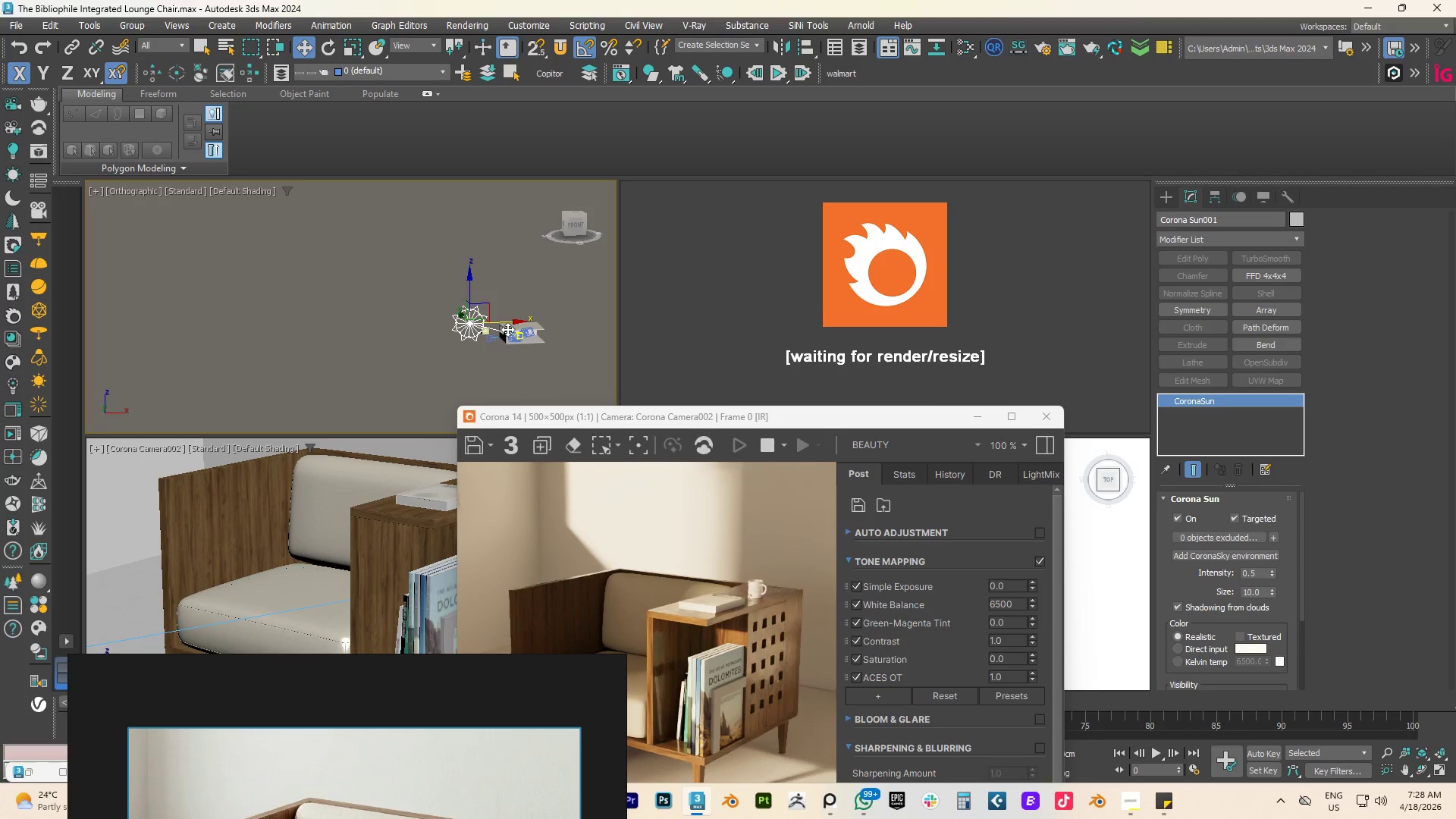 
left_click_drag(start_coordinate=[502, 324], to_coordinate=[564, 323])
 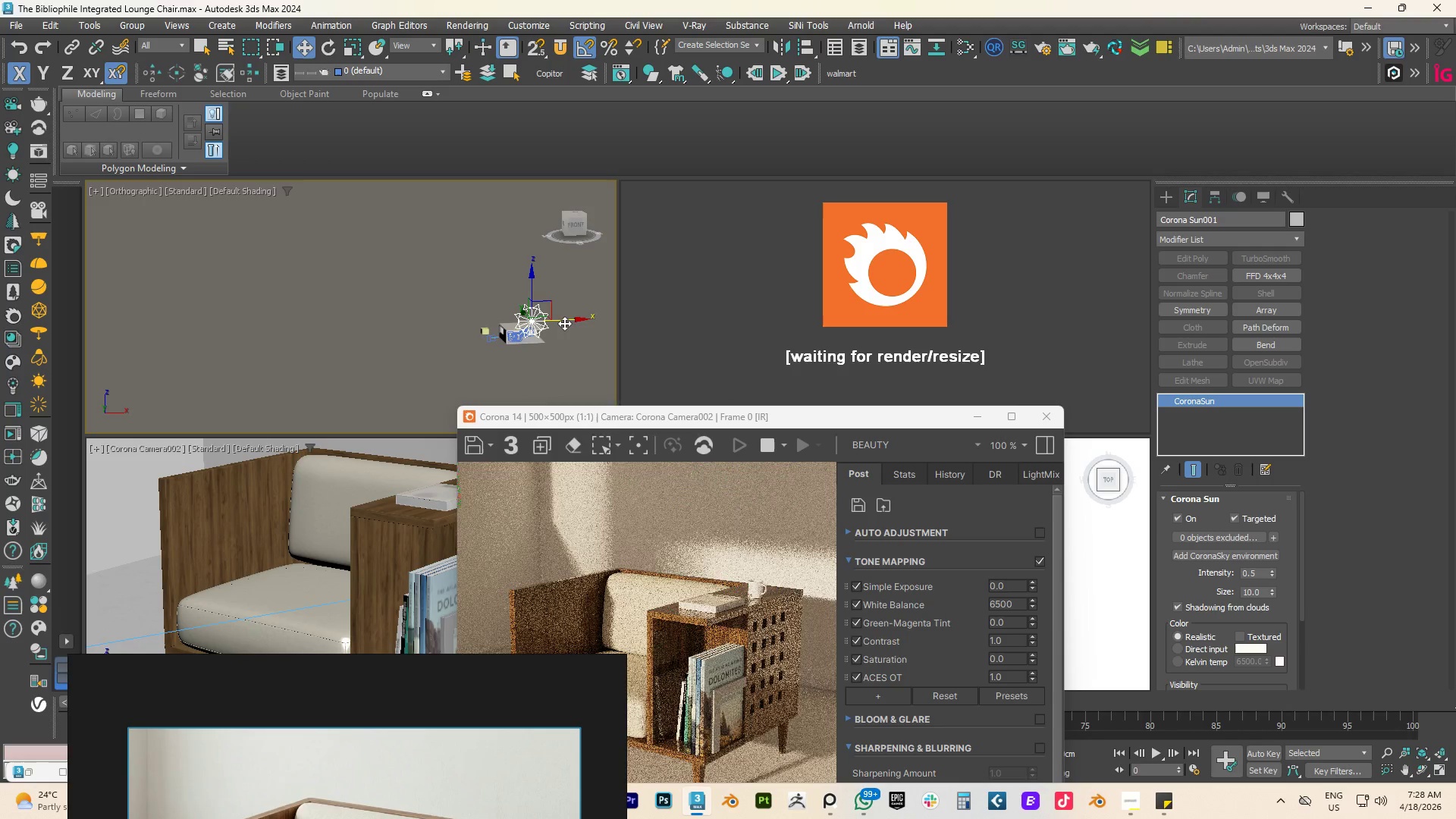 
scroll: coordinate [563, 445], scroll_direction: down, amount: 2.0
 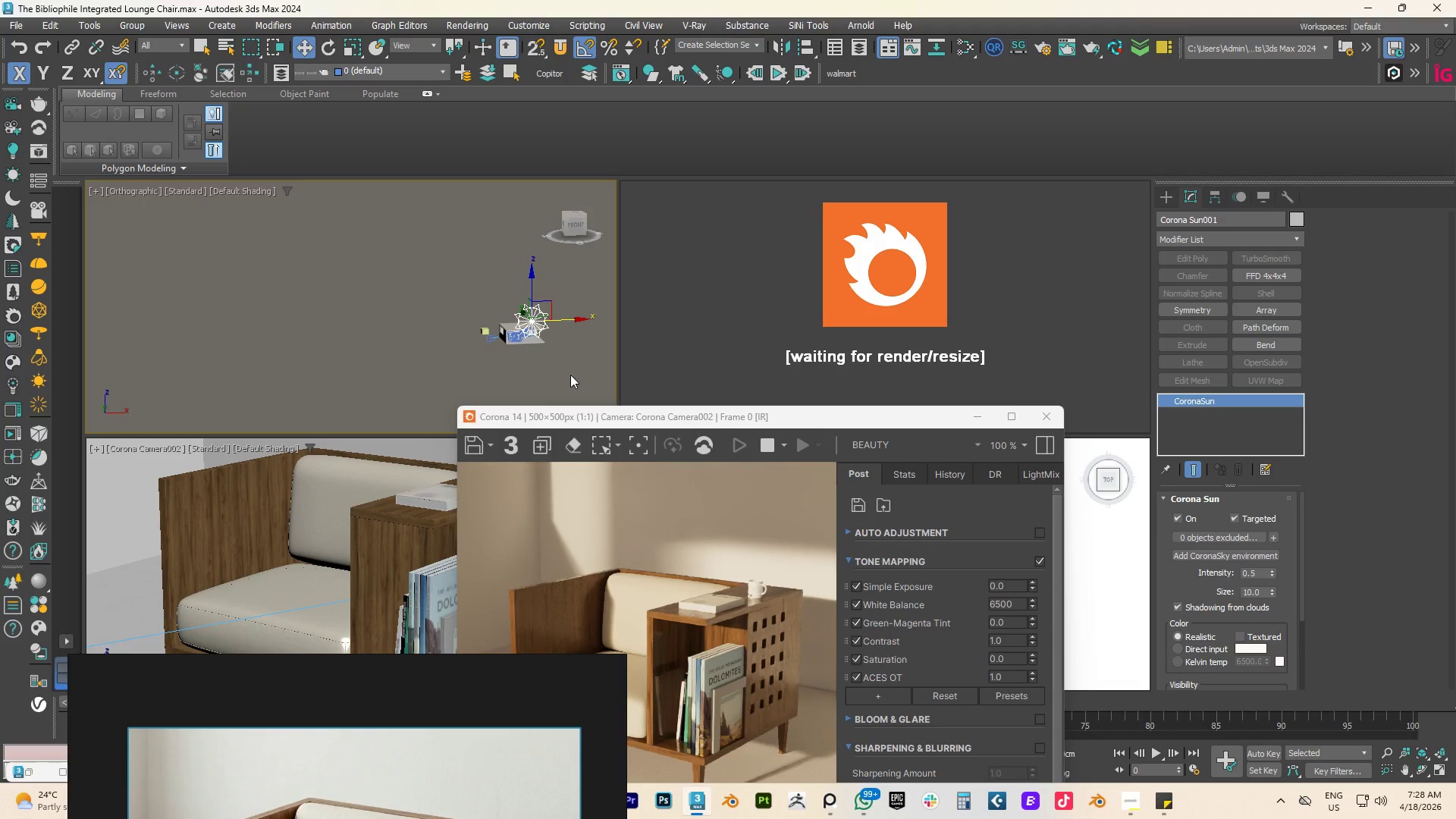 
hold_key(key=AltLeft, duration=0.55)
 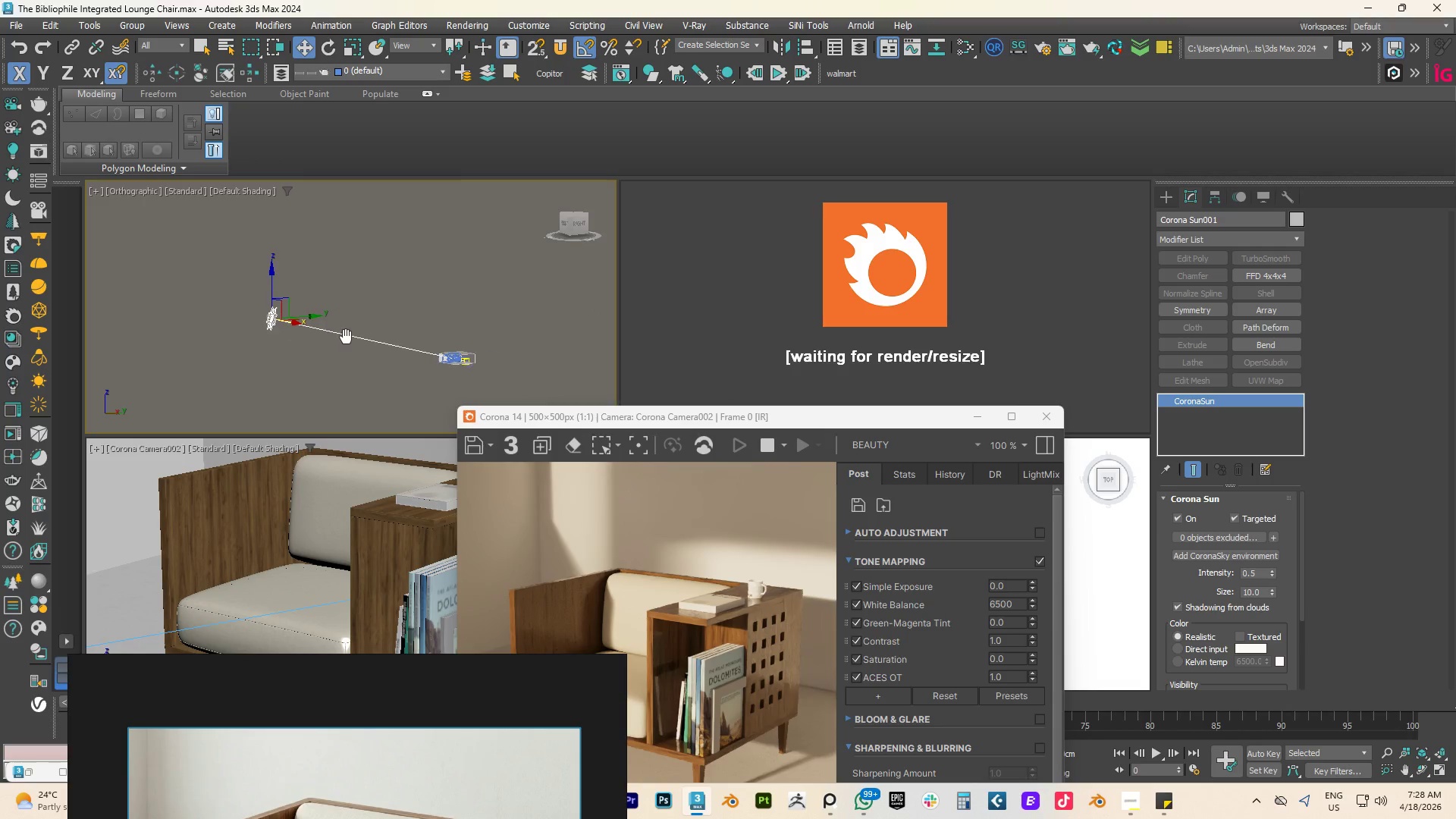 
scroll: coordinate [312, 332], scroll_direction: down, amount: 2.0
 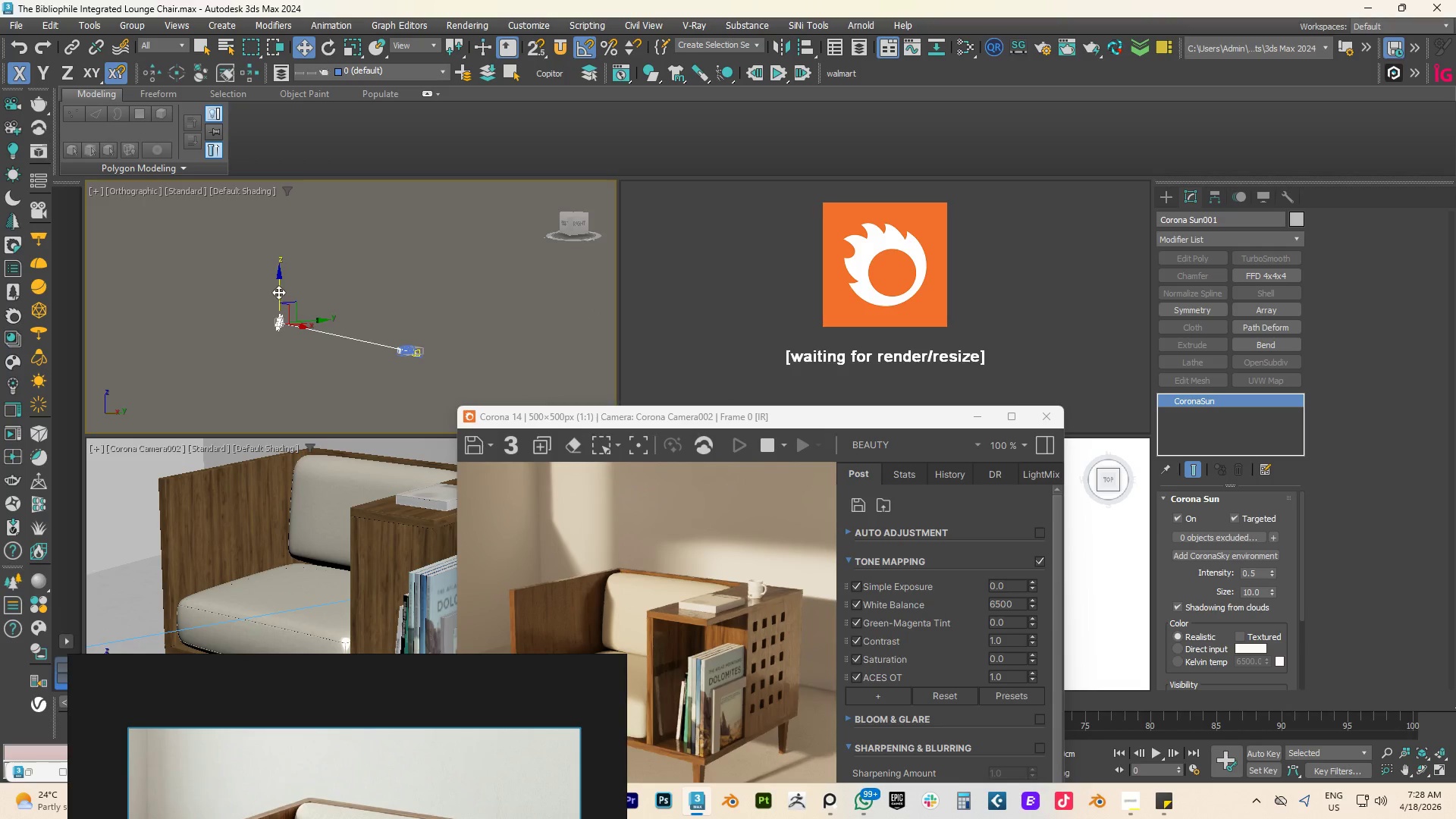 
left_click_drag(start_coordinate=[278, 292], to_coordinate=[278, 278])
 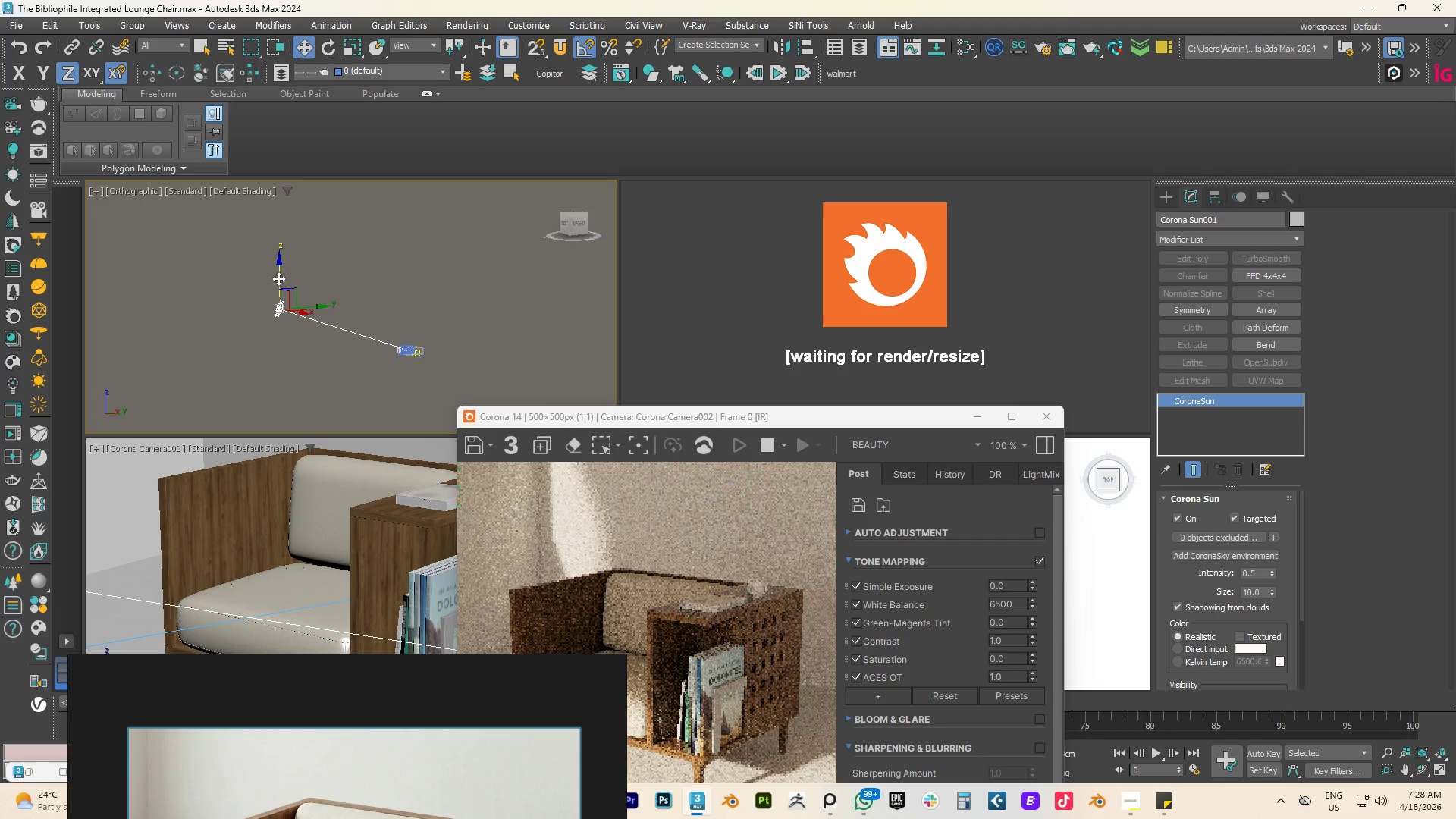 
wait(5.3)
 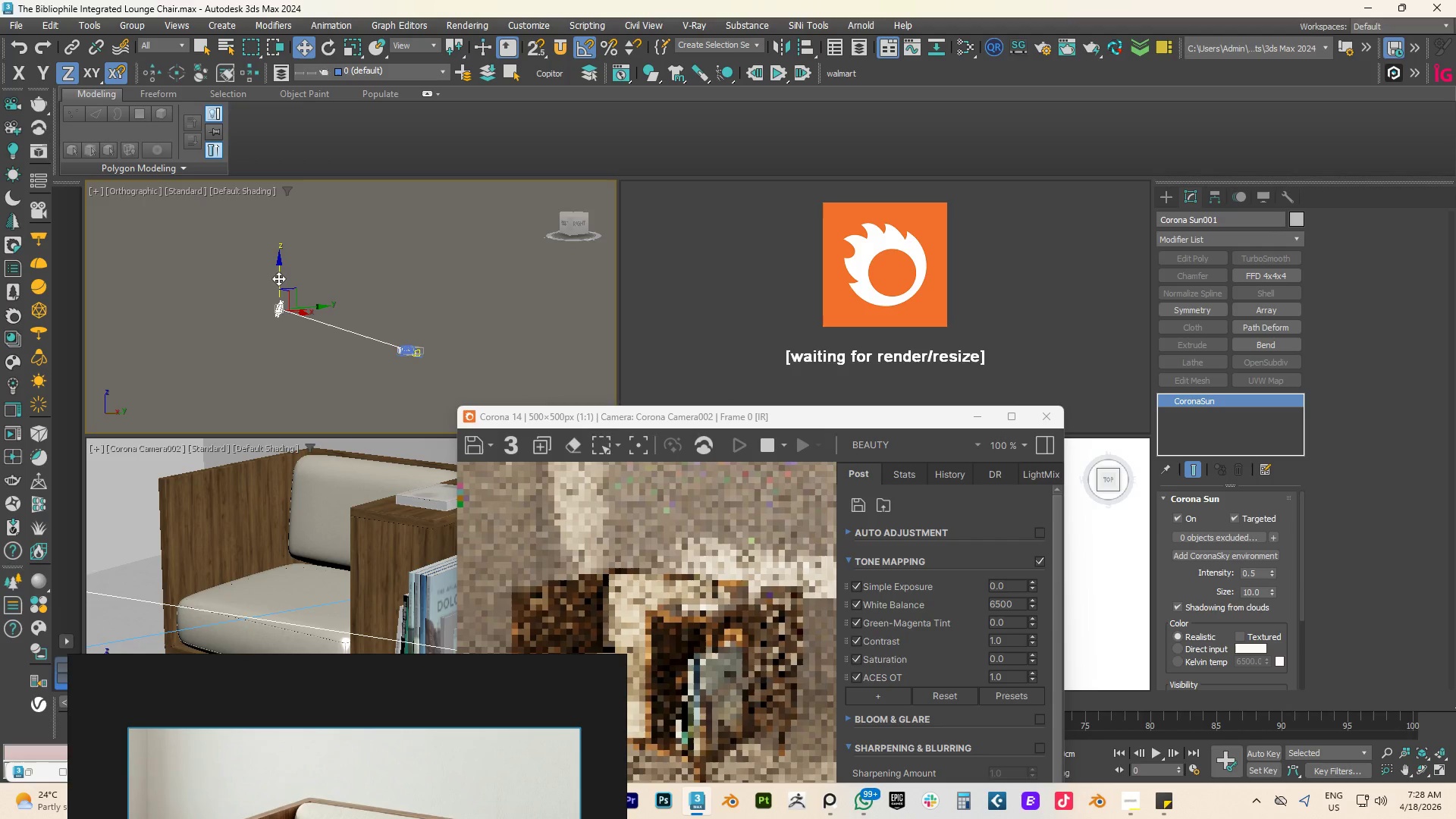 
key(Control+Z)
 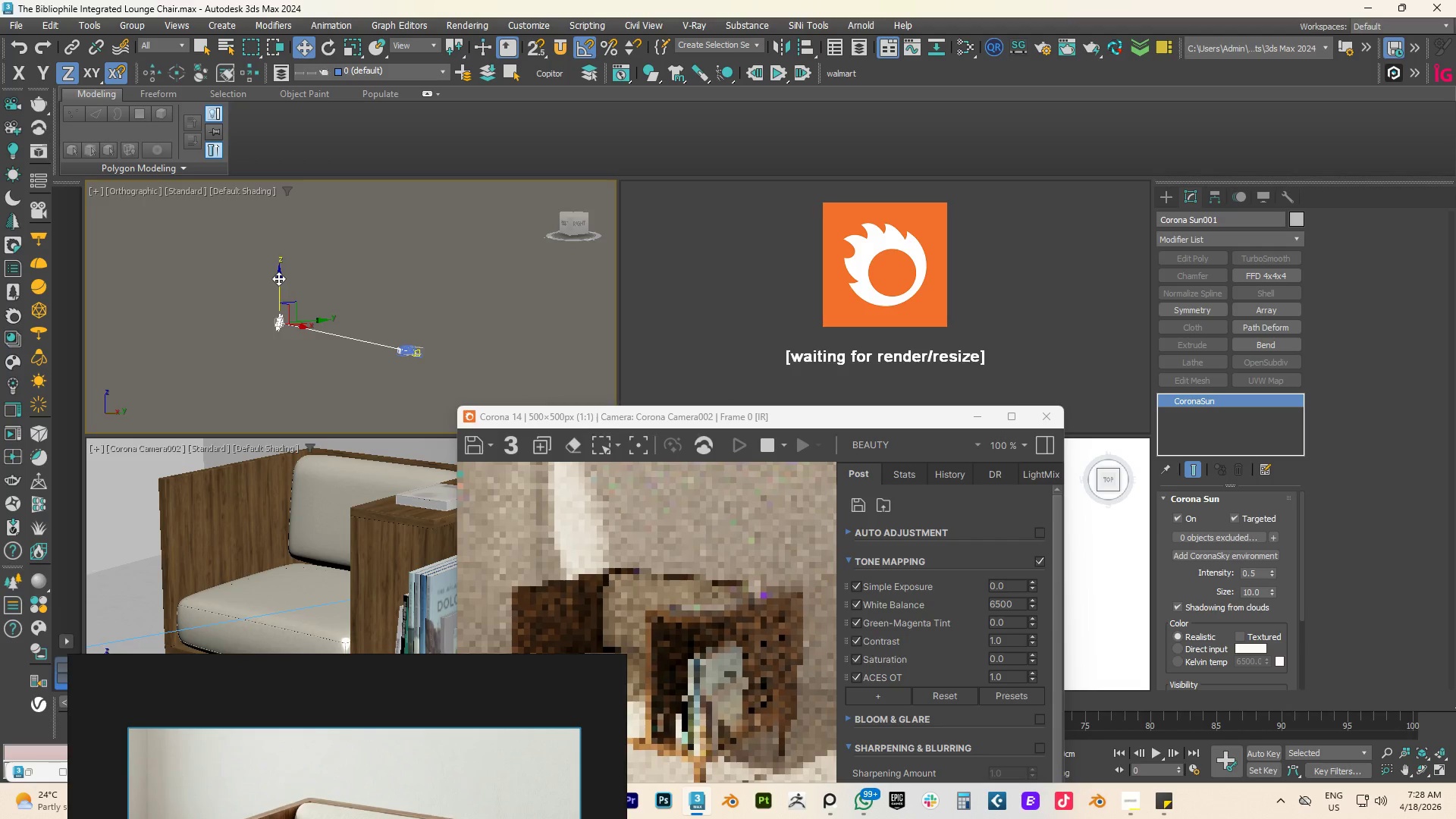 
key(Control+Z)
 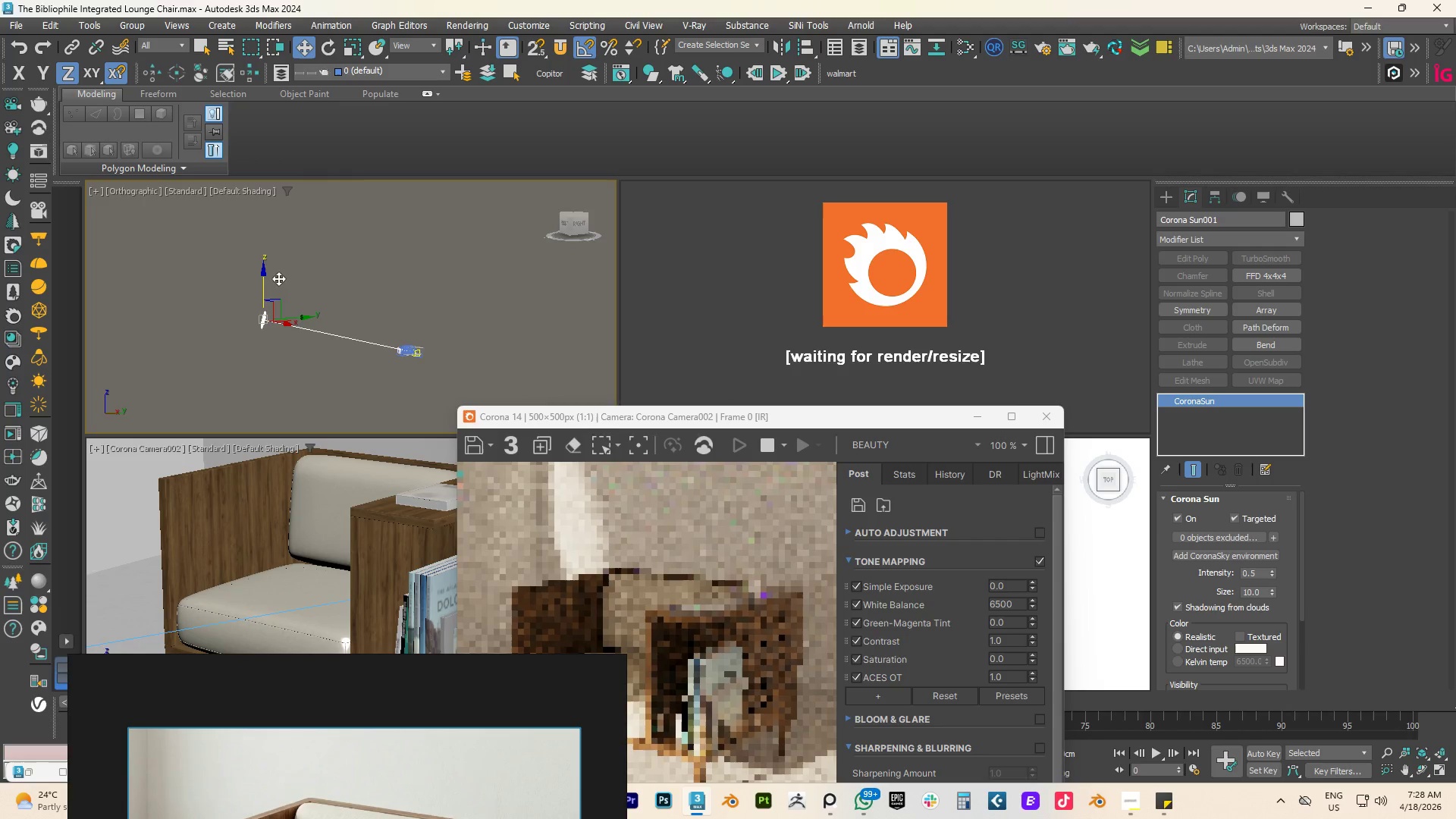 
key(Control+Z)
 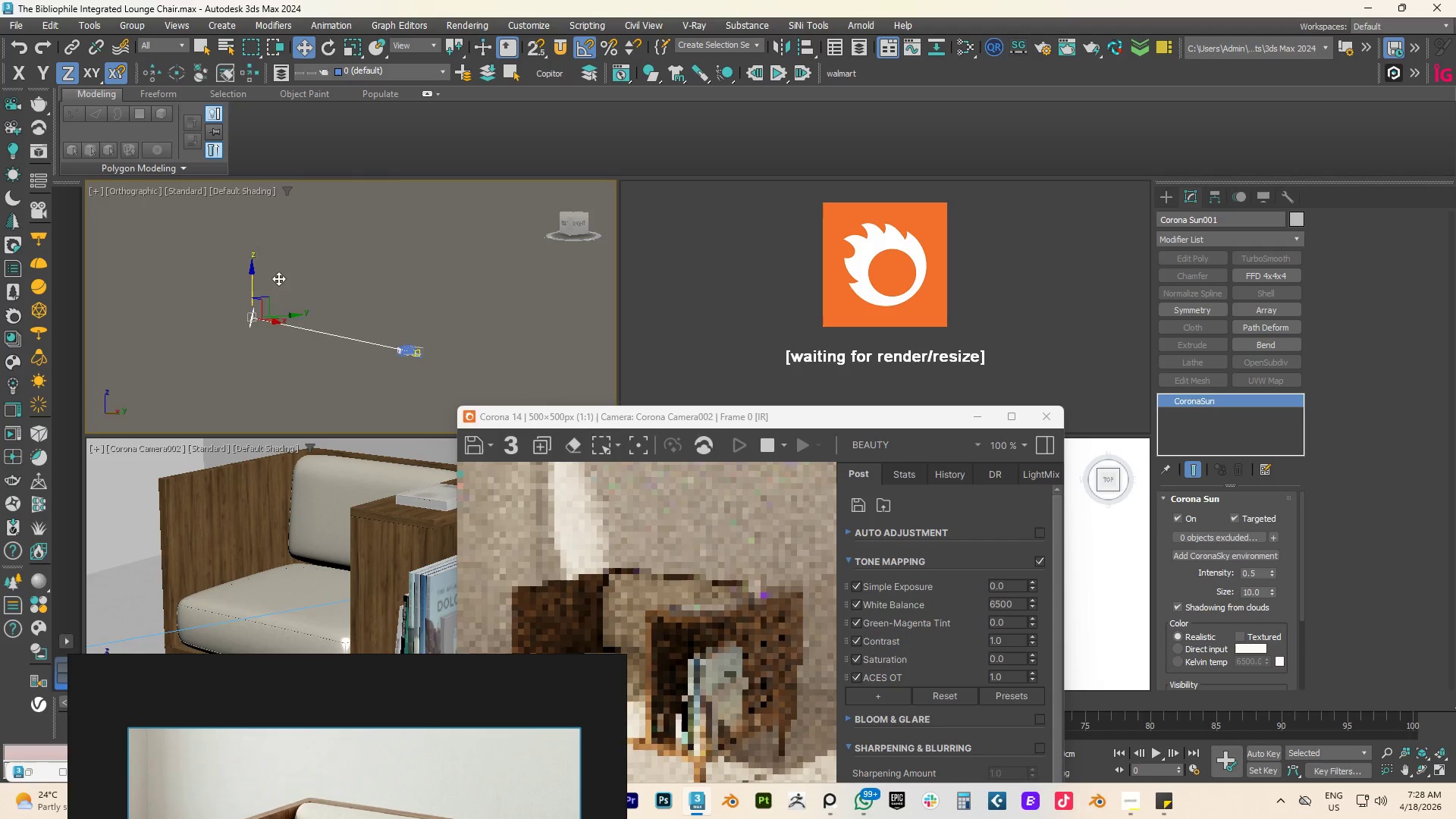 
key(Control+Z)
 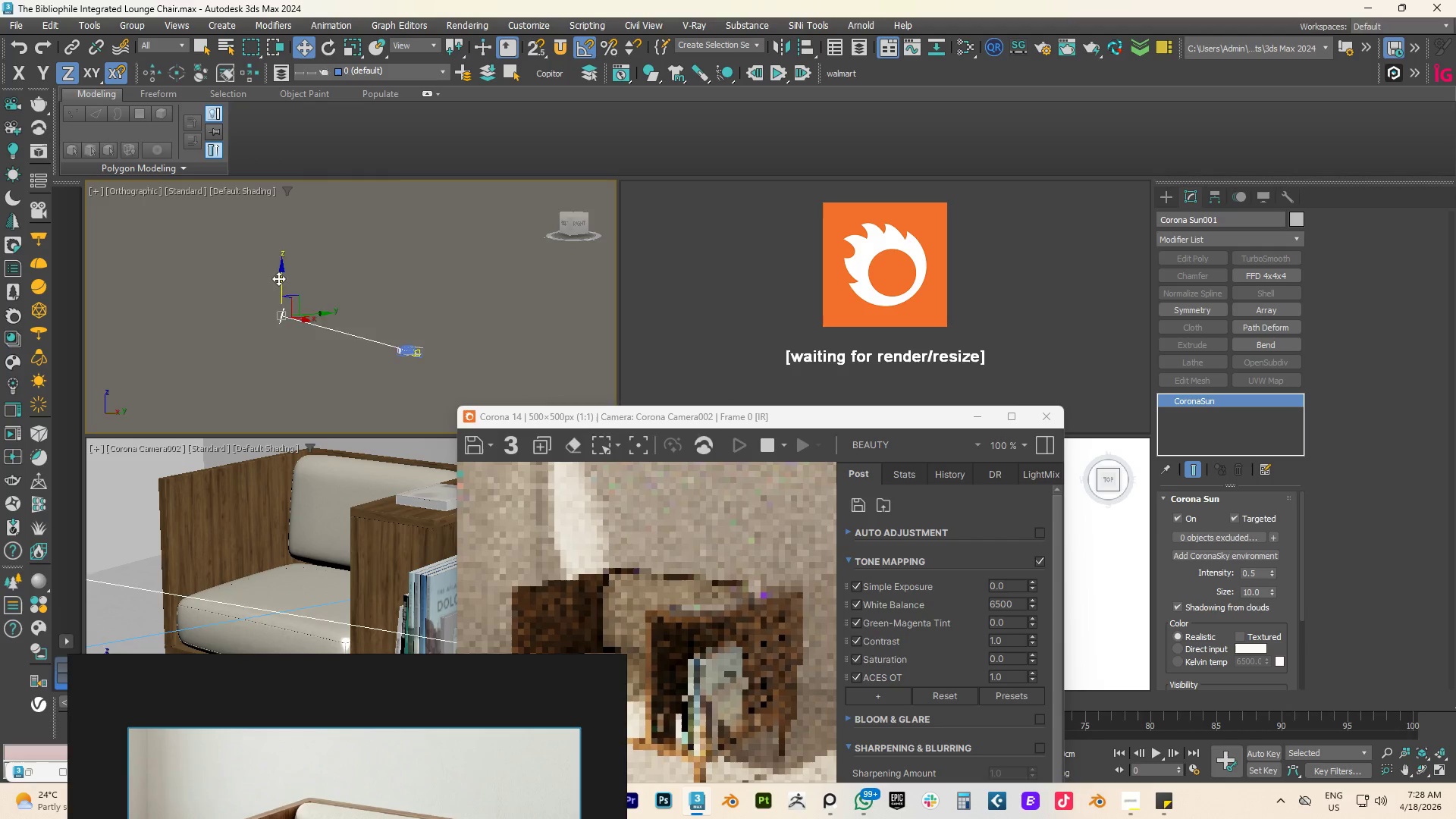 
key(Control+Z)
 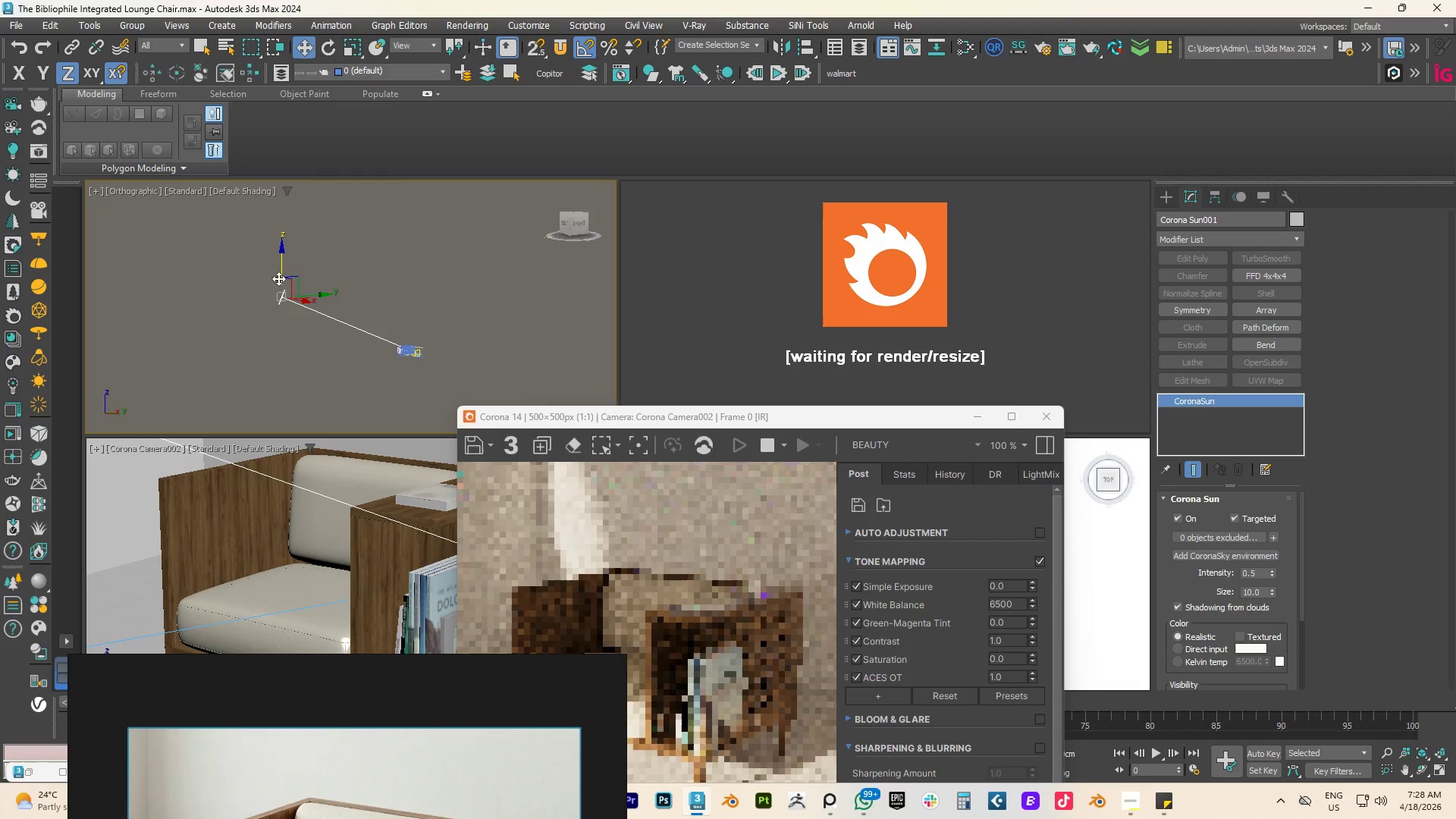 
key(Control+Z)
 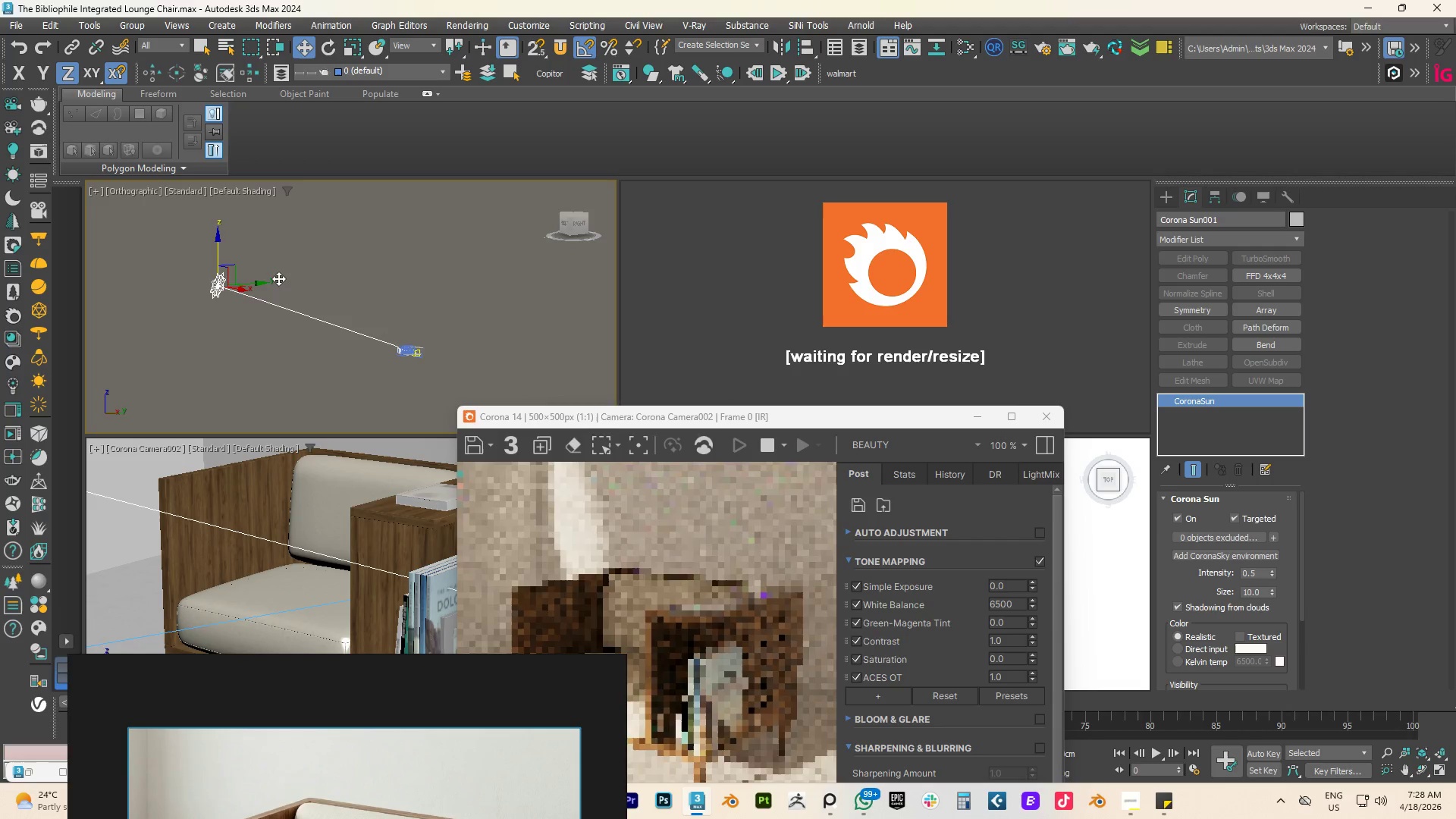 
key(Control+Z)
 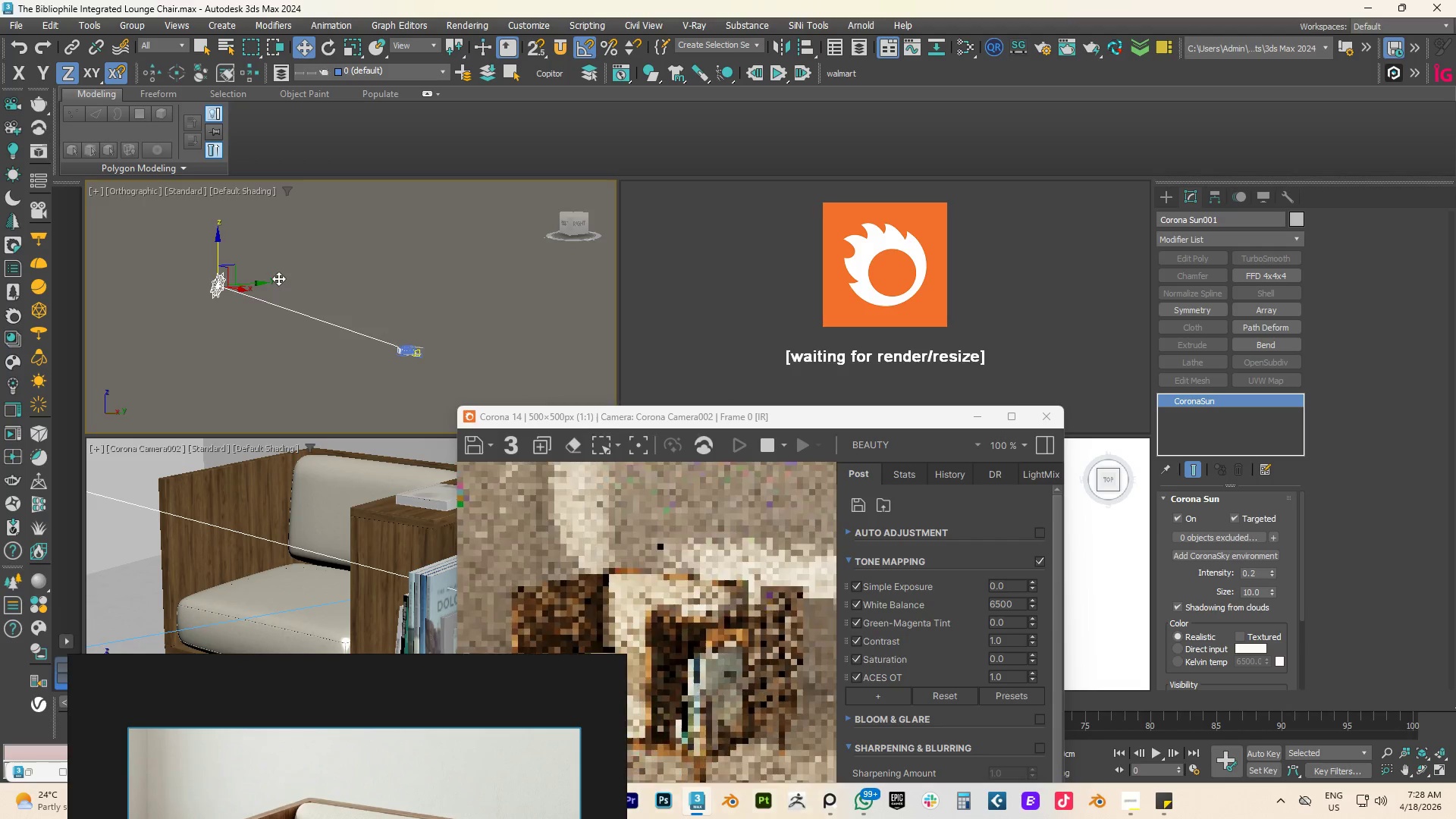 
key(Control+Z)
 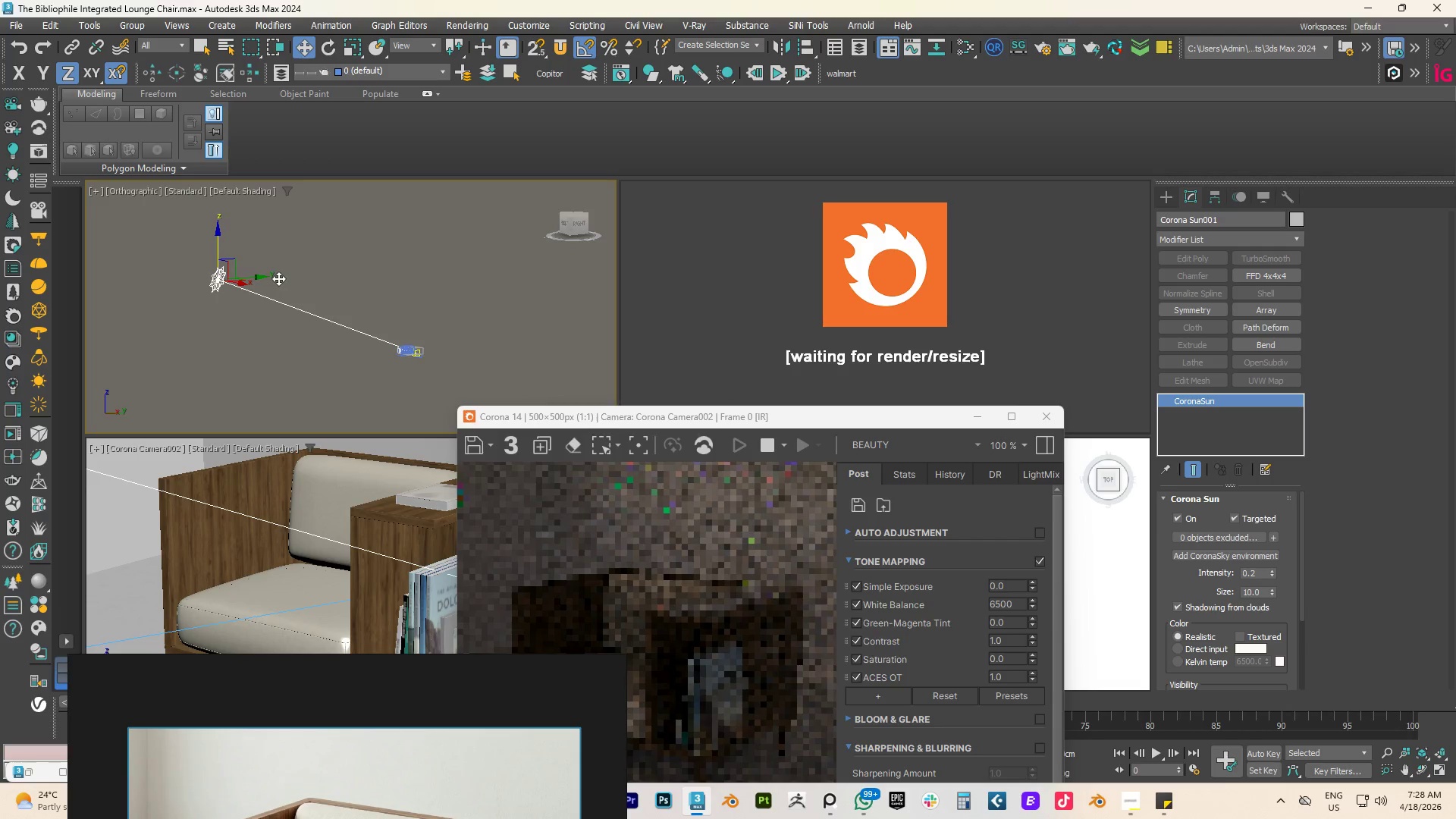 
key(Control+Z)
 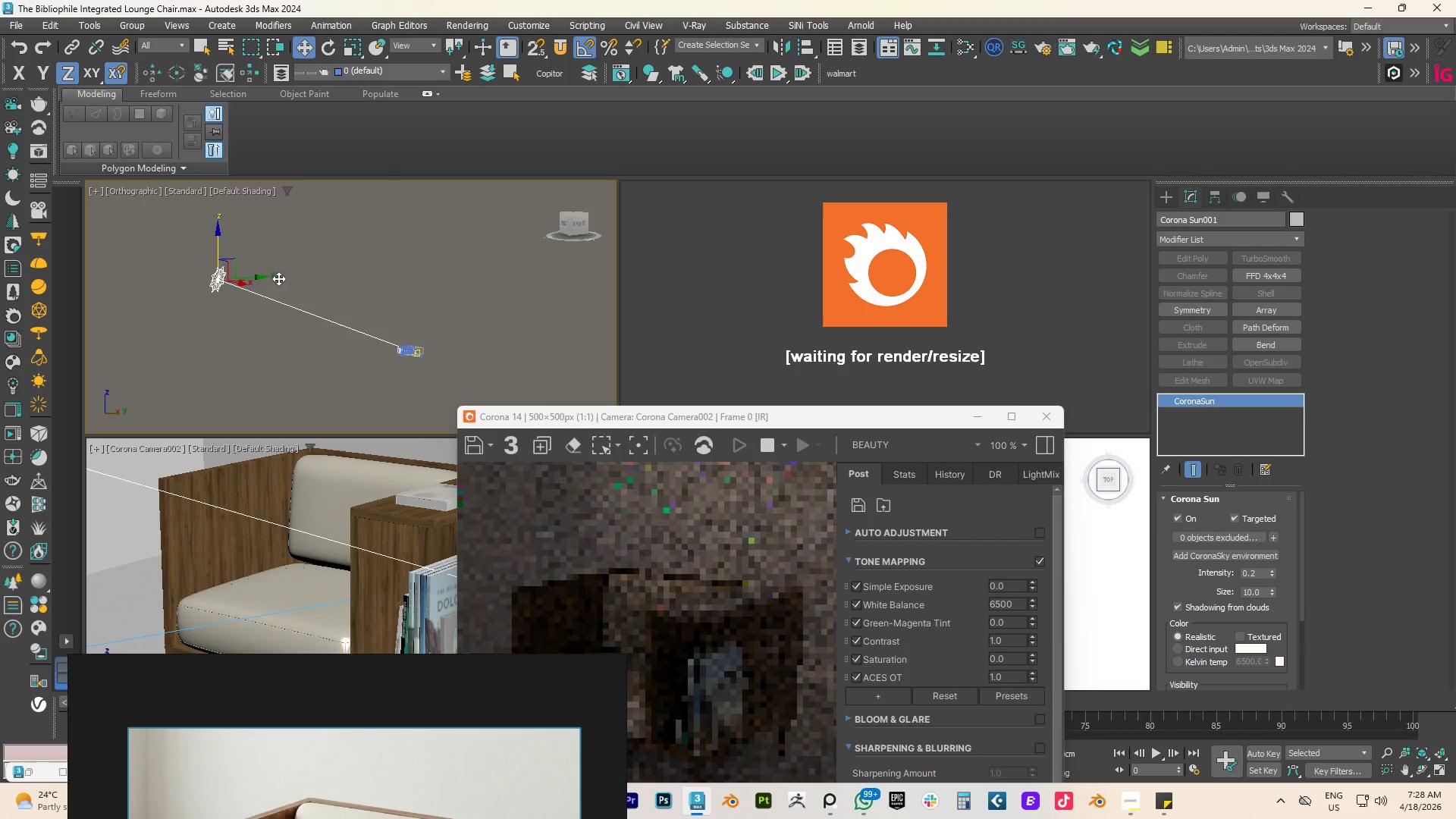 
key(Control+Z)
 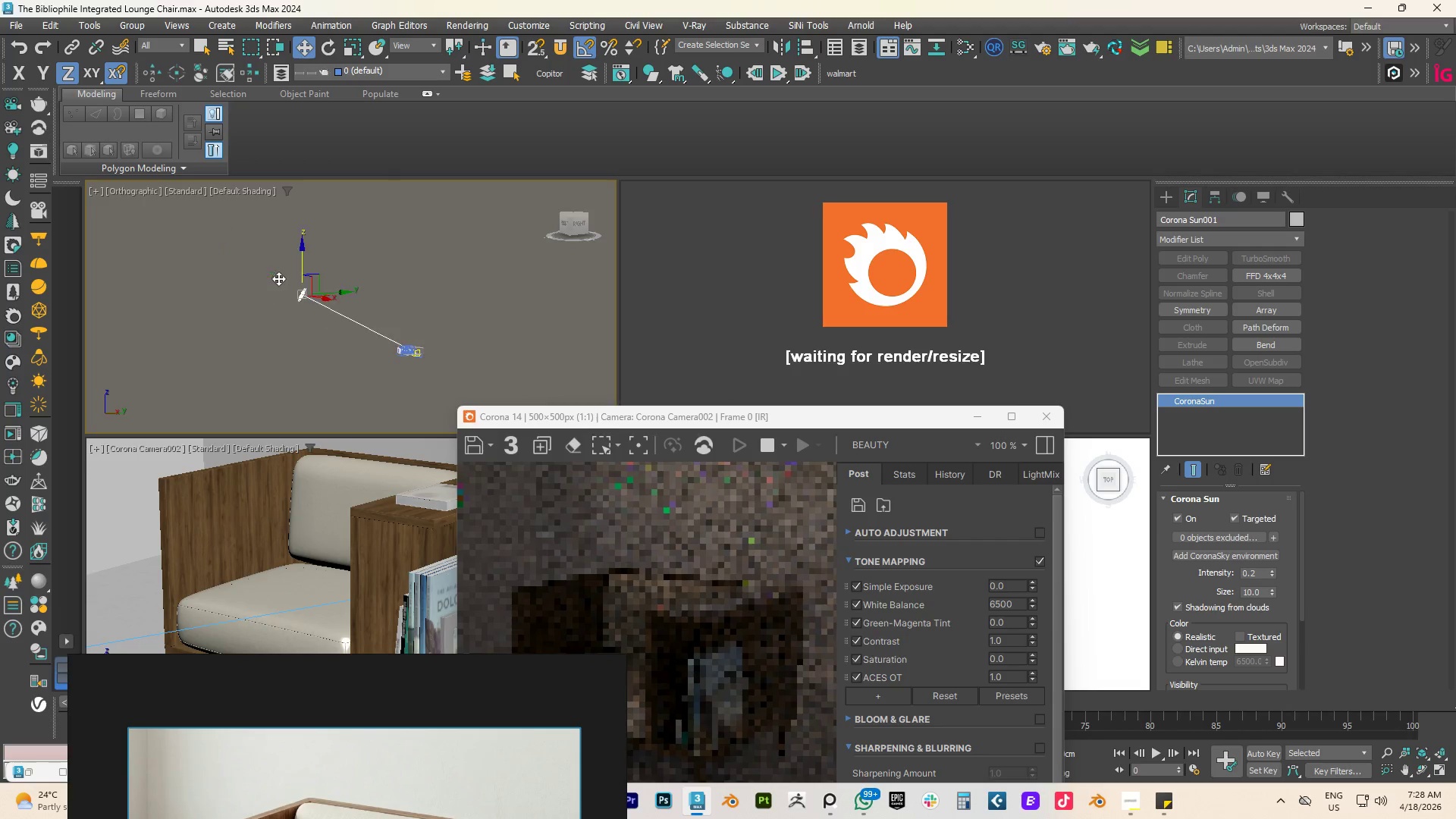 
key(Control+Z)
 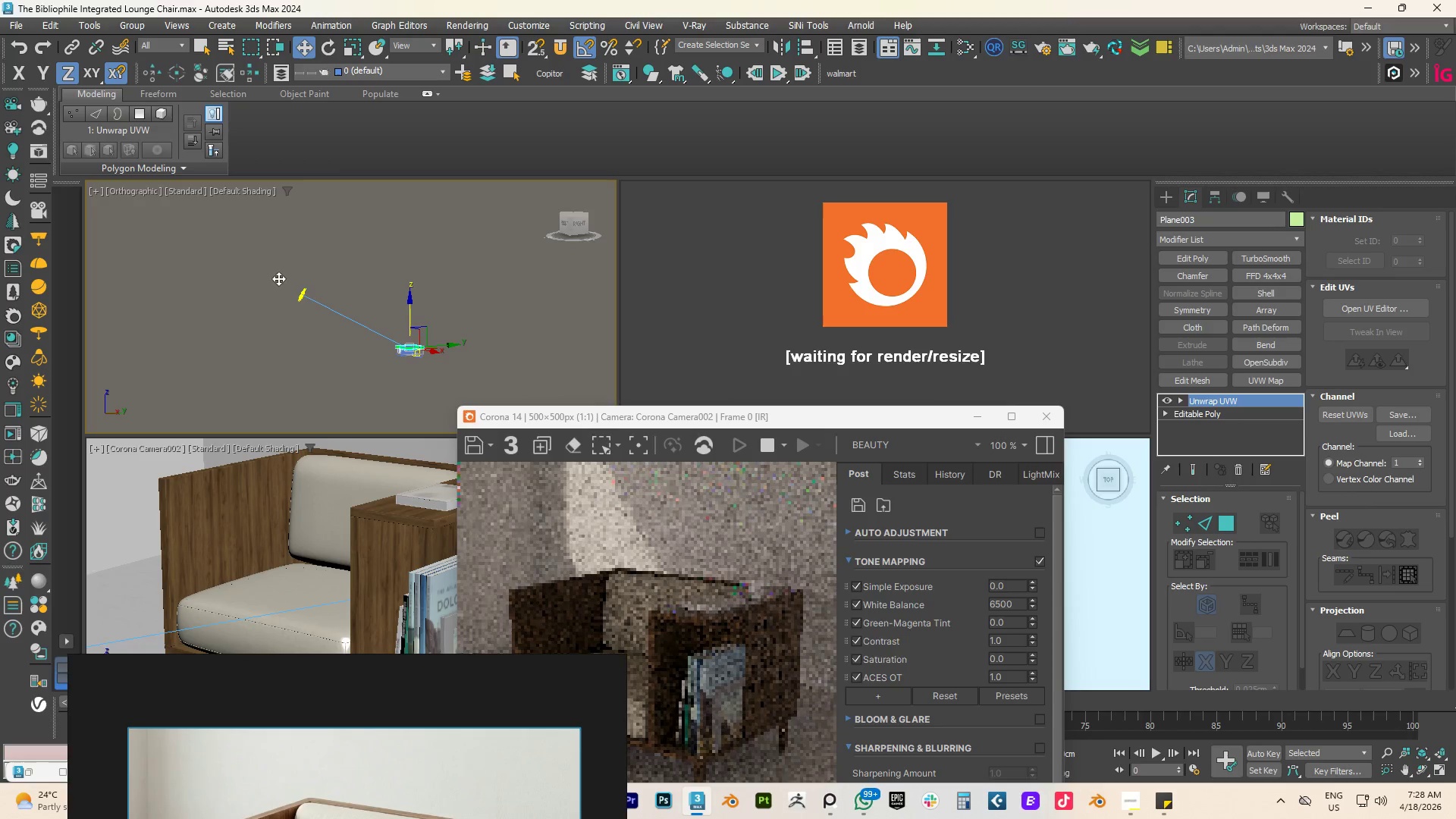 
key(Control+Z)
 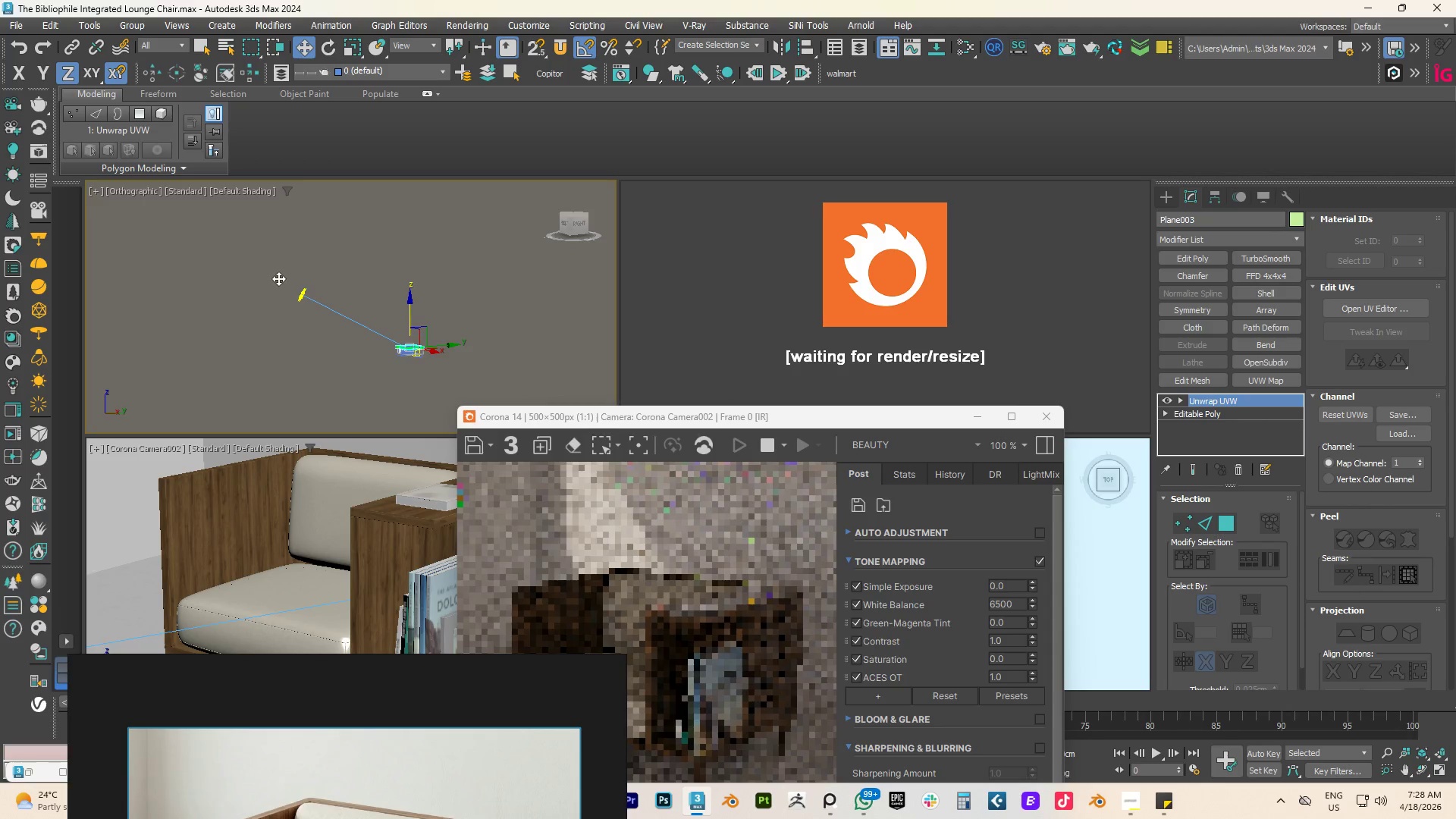 
key(Control+Z)
 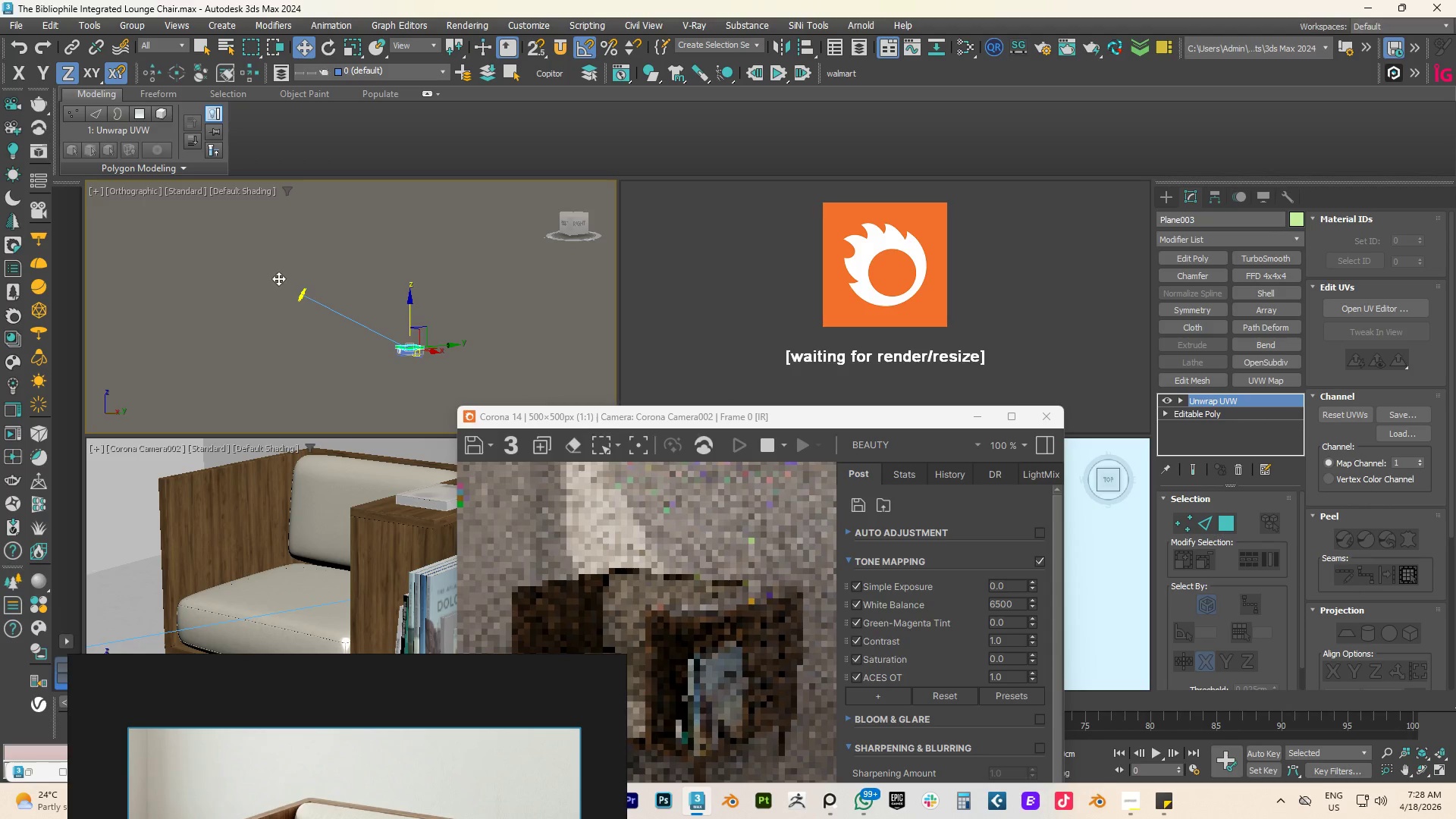 
key(Control+Z)
 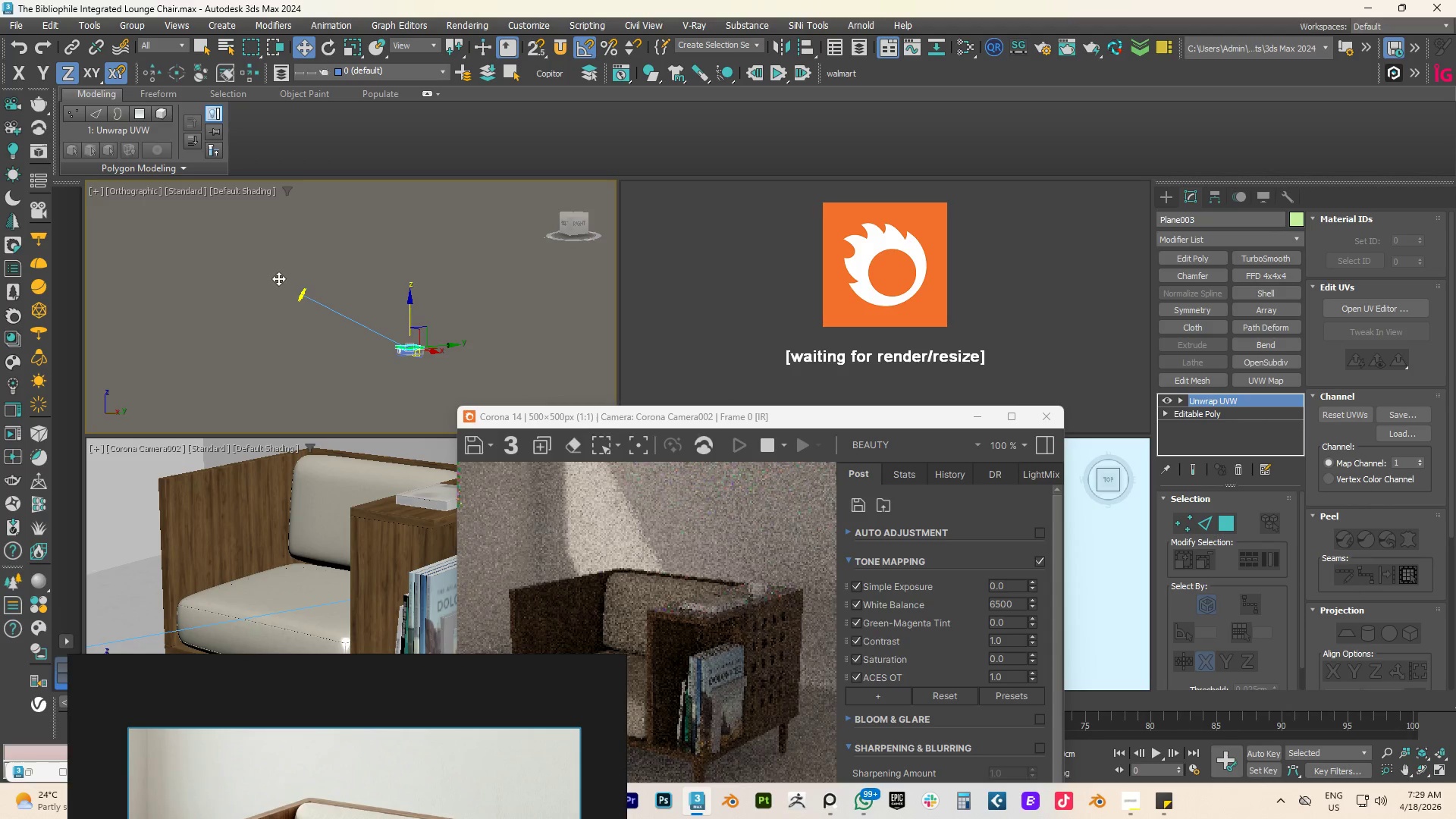 
key(Control+Z)
 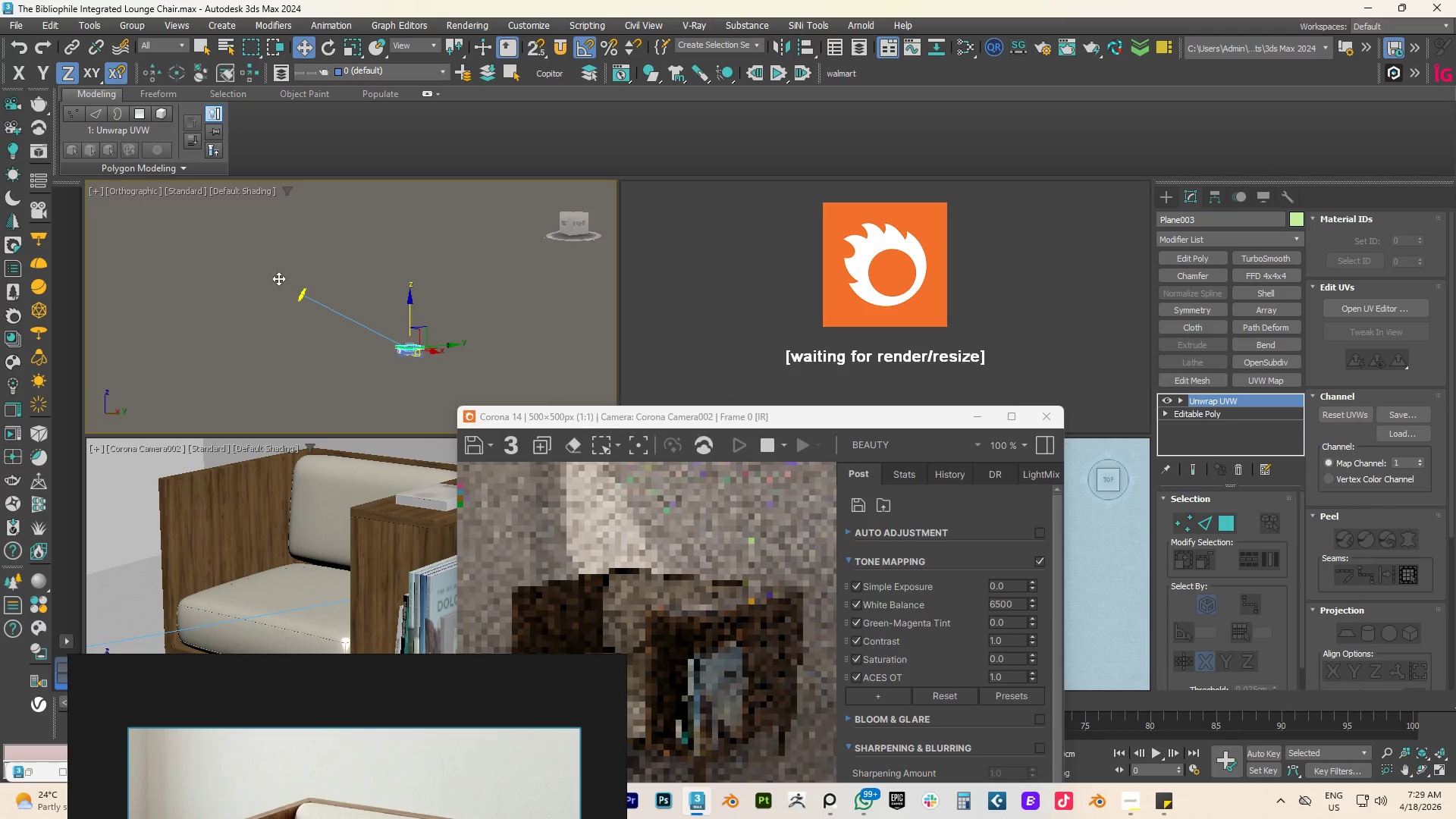 
key(Control+Z)
 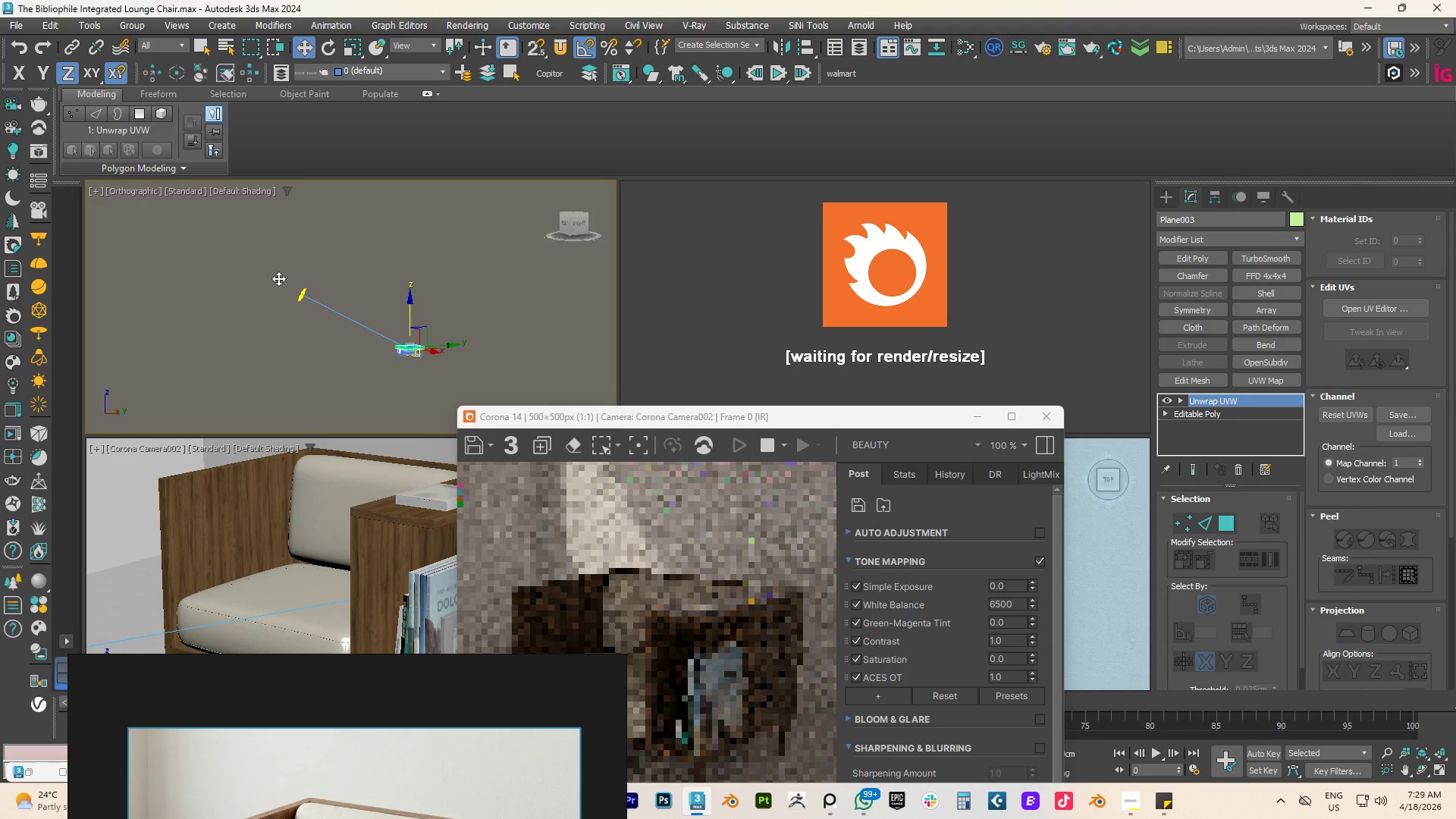 
key(Control+Z)
 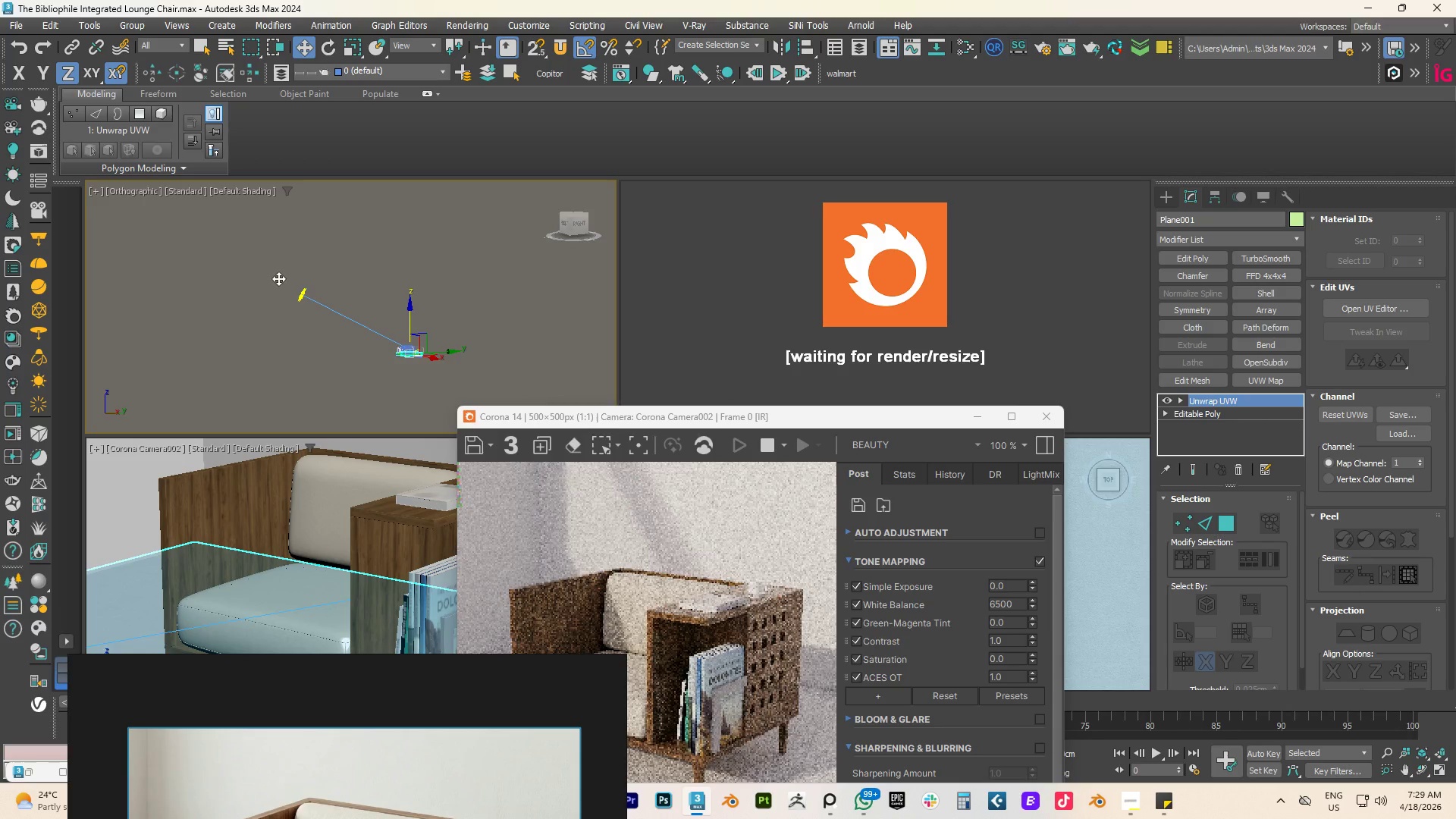 
hold_key(key=ControlLeft, duration=1.77)
 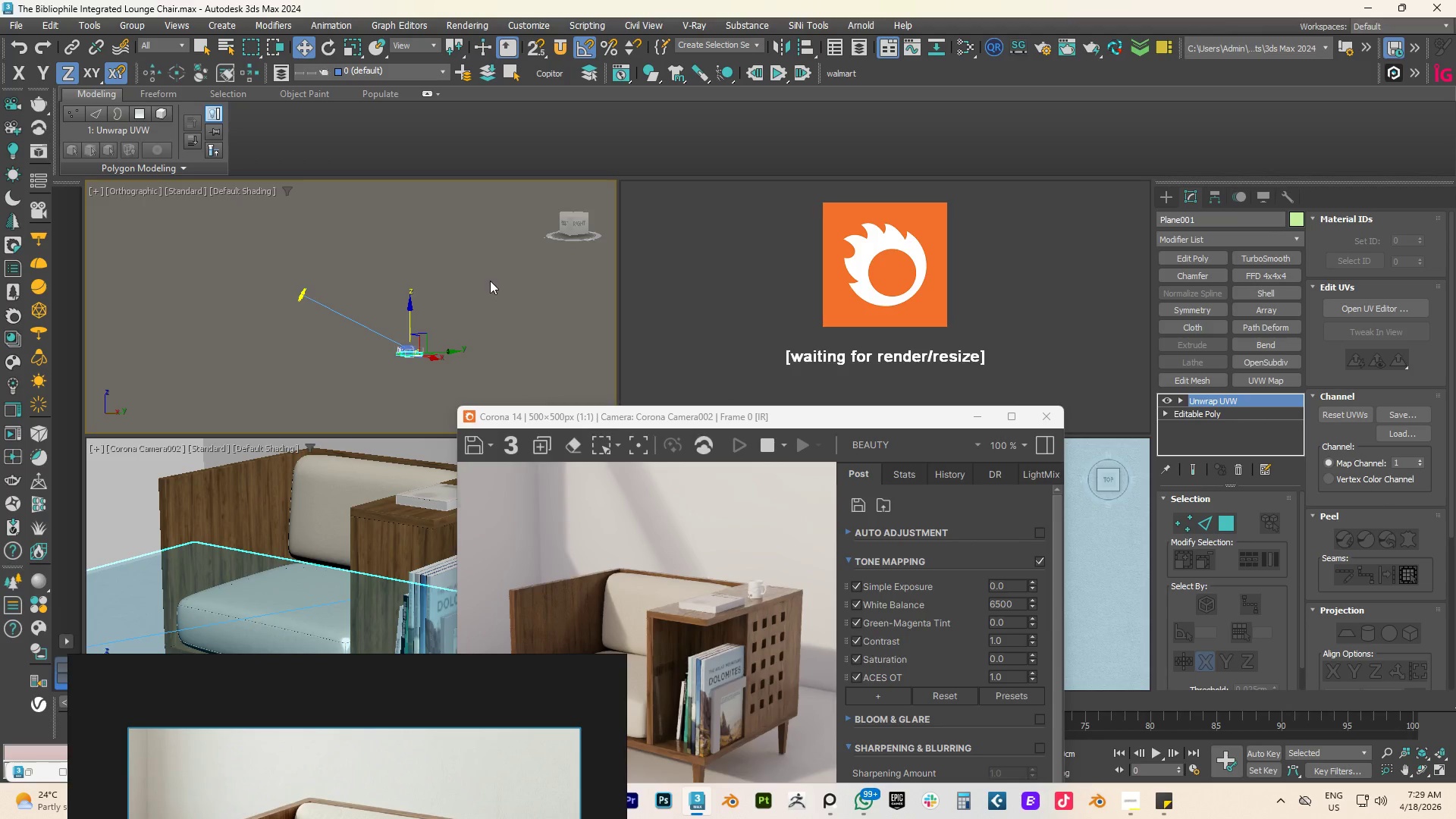 
scroll: coordinate [487, 324], scroll_direction: up, amount: 10.0
 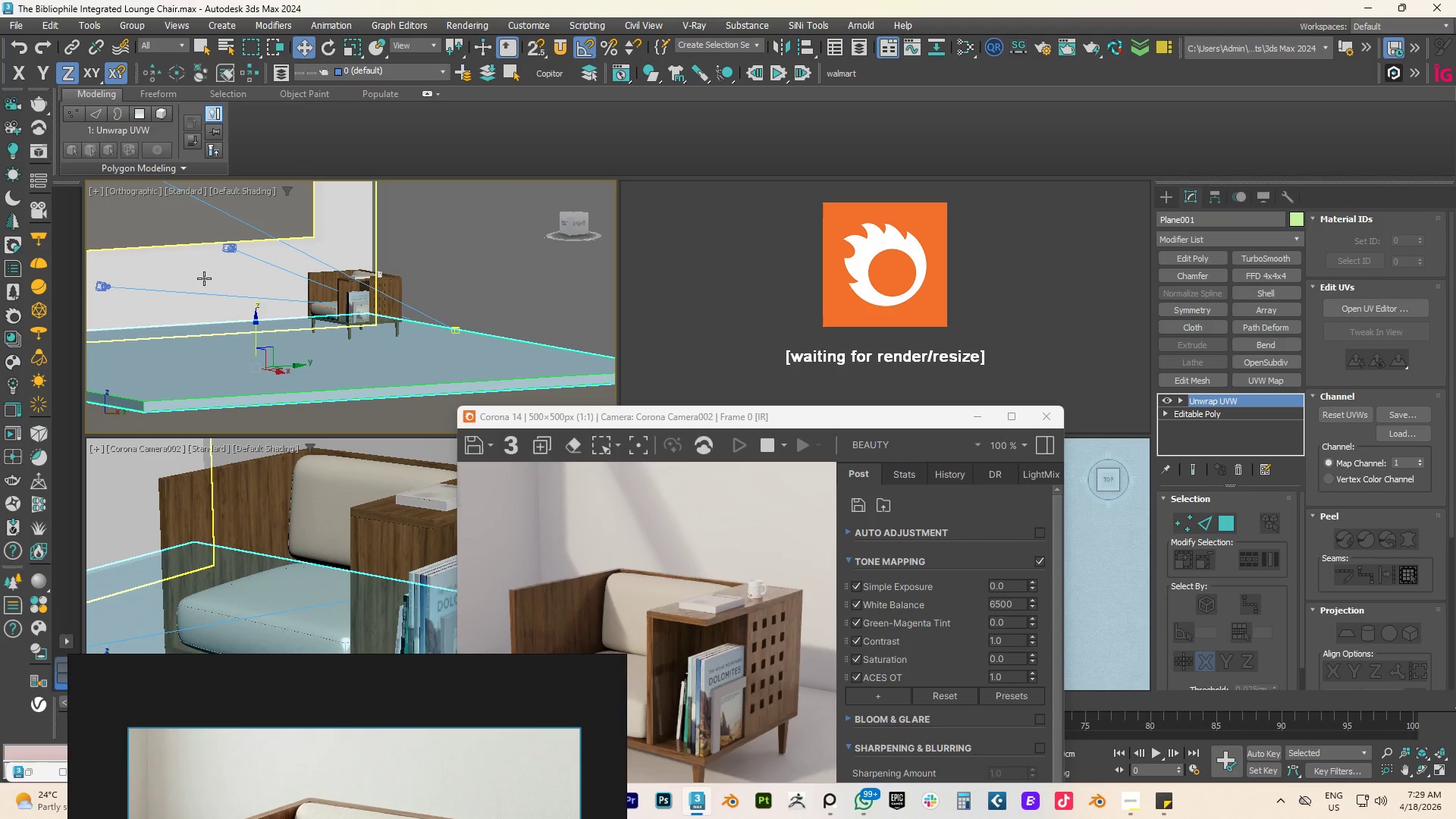 
hold_key(key=AltLeft, duration=0.67)
 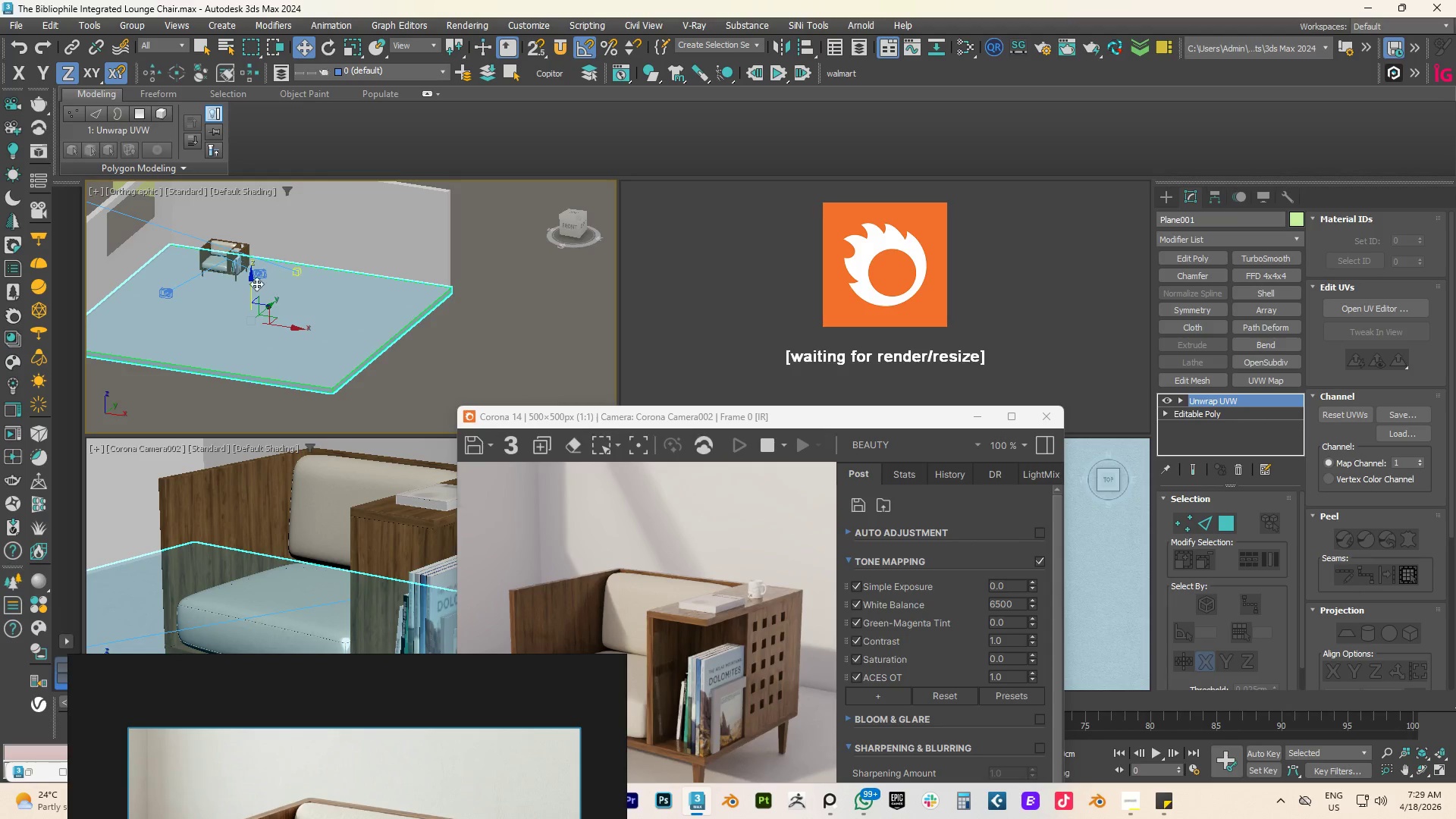 
scroll: coordinate [247, 275], scroll_direction: down, amount: 2.0
 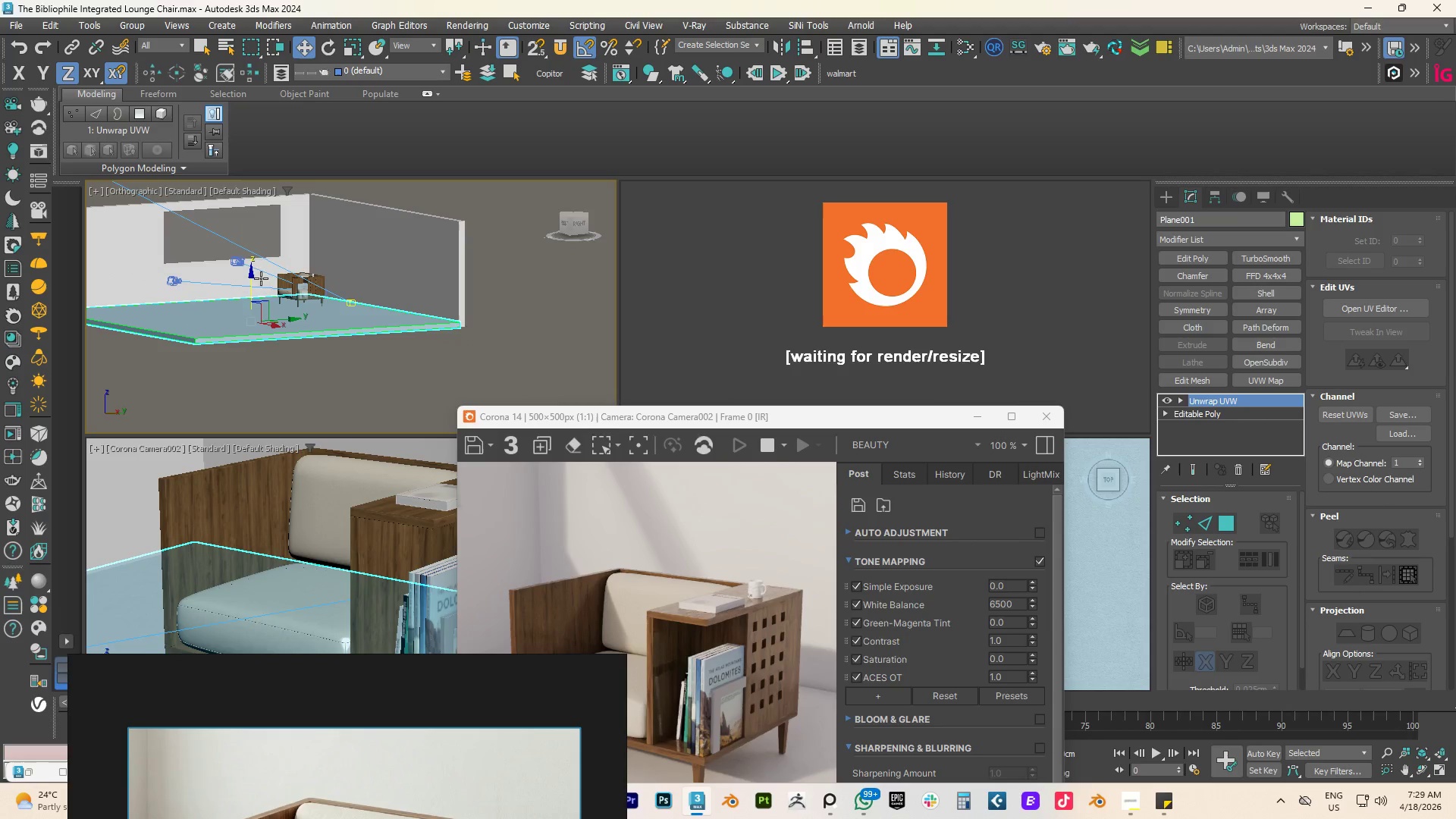 
scroll: coordinate [255, 283], scroll_direction: up, amount: 3.0
 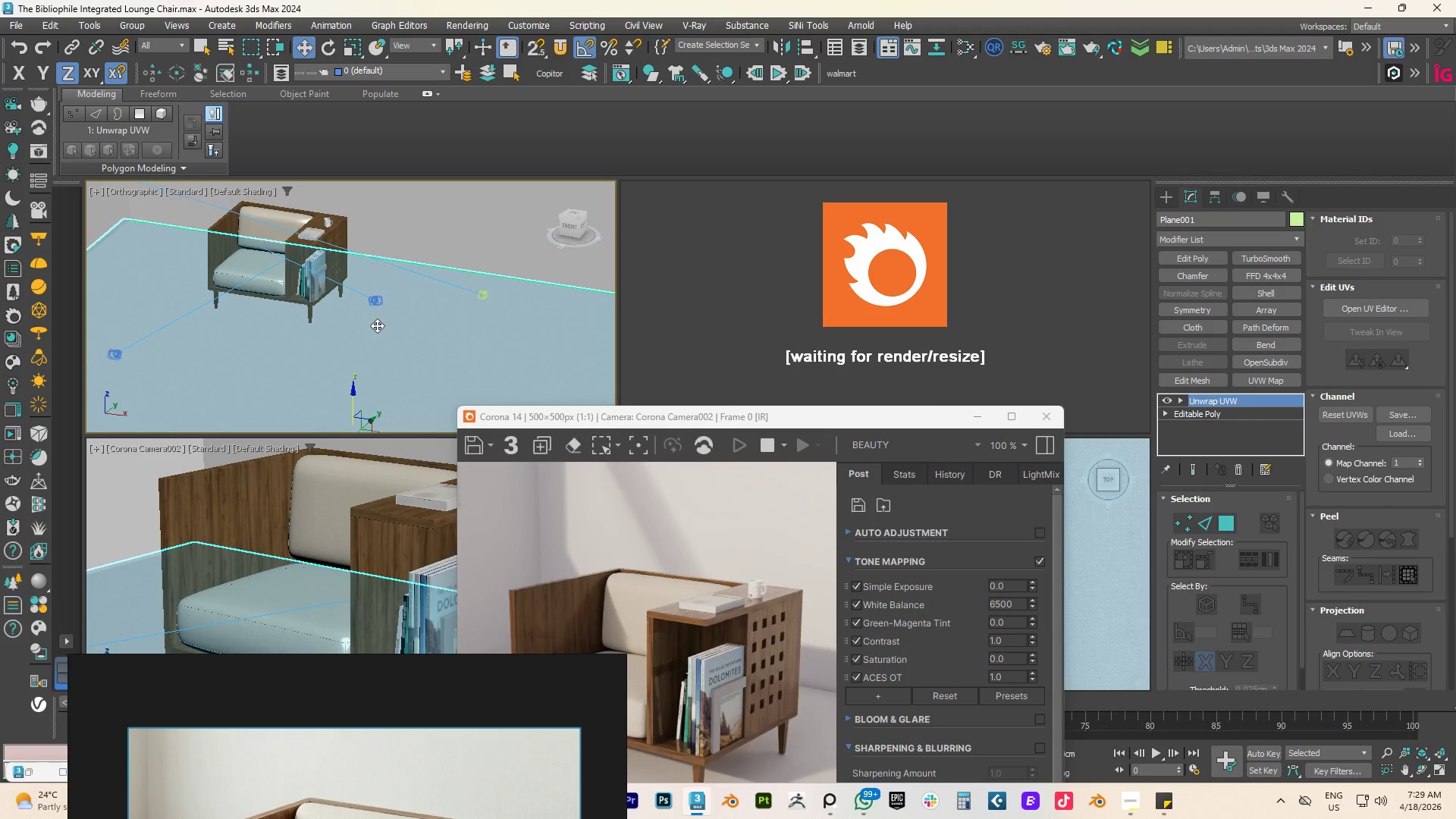 
hold_key(key=AltLeft, duration=0.62)
 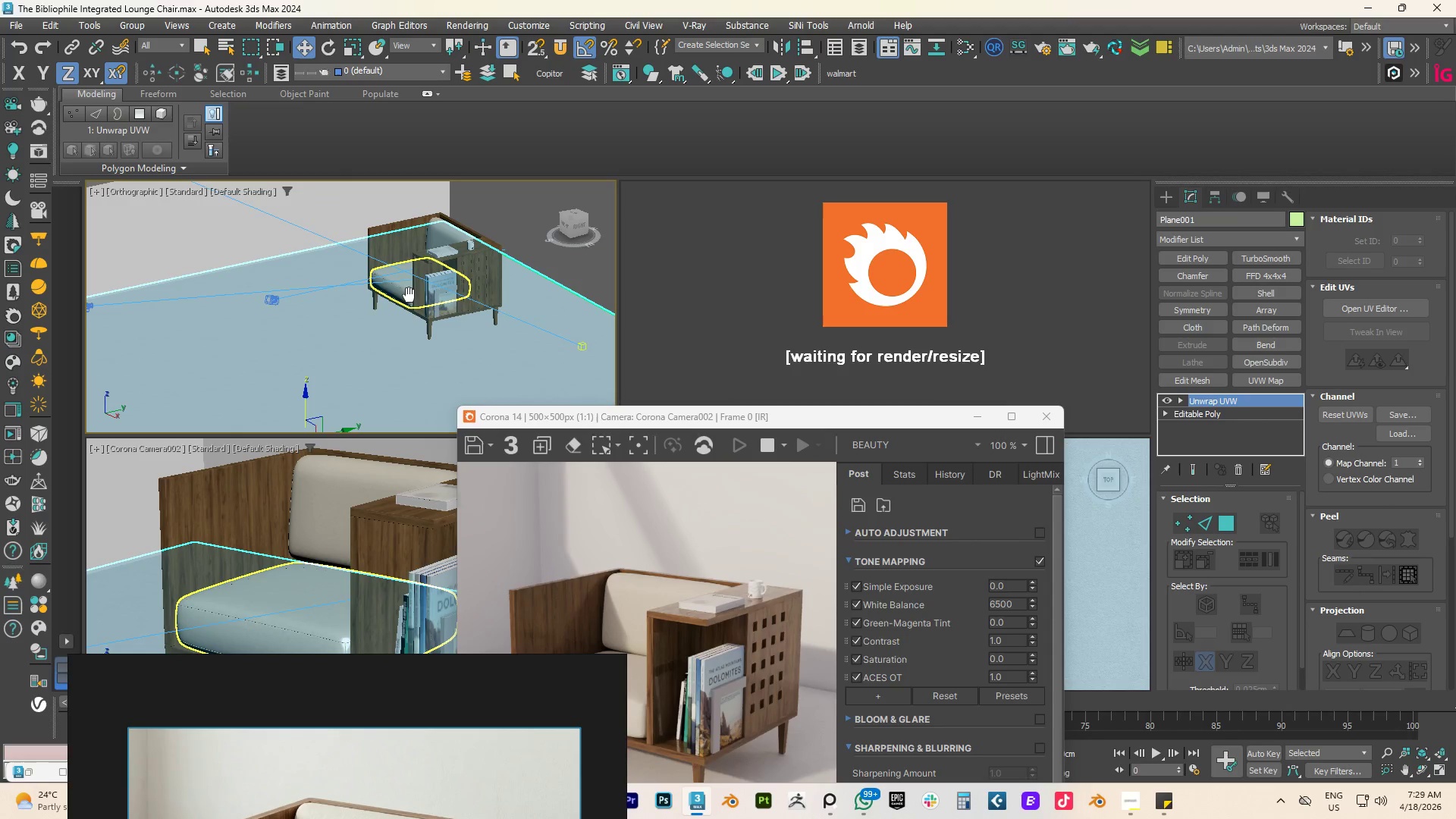 
scroll: coordinate [435, 273], scroll_direction: up, amount: 2.0
 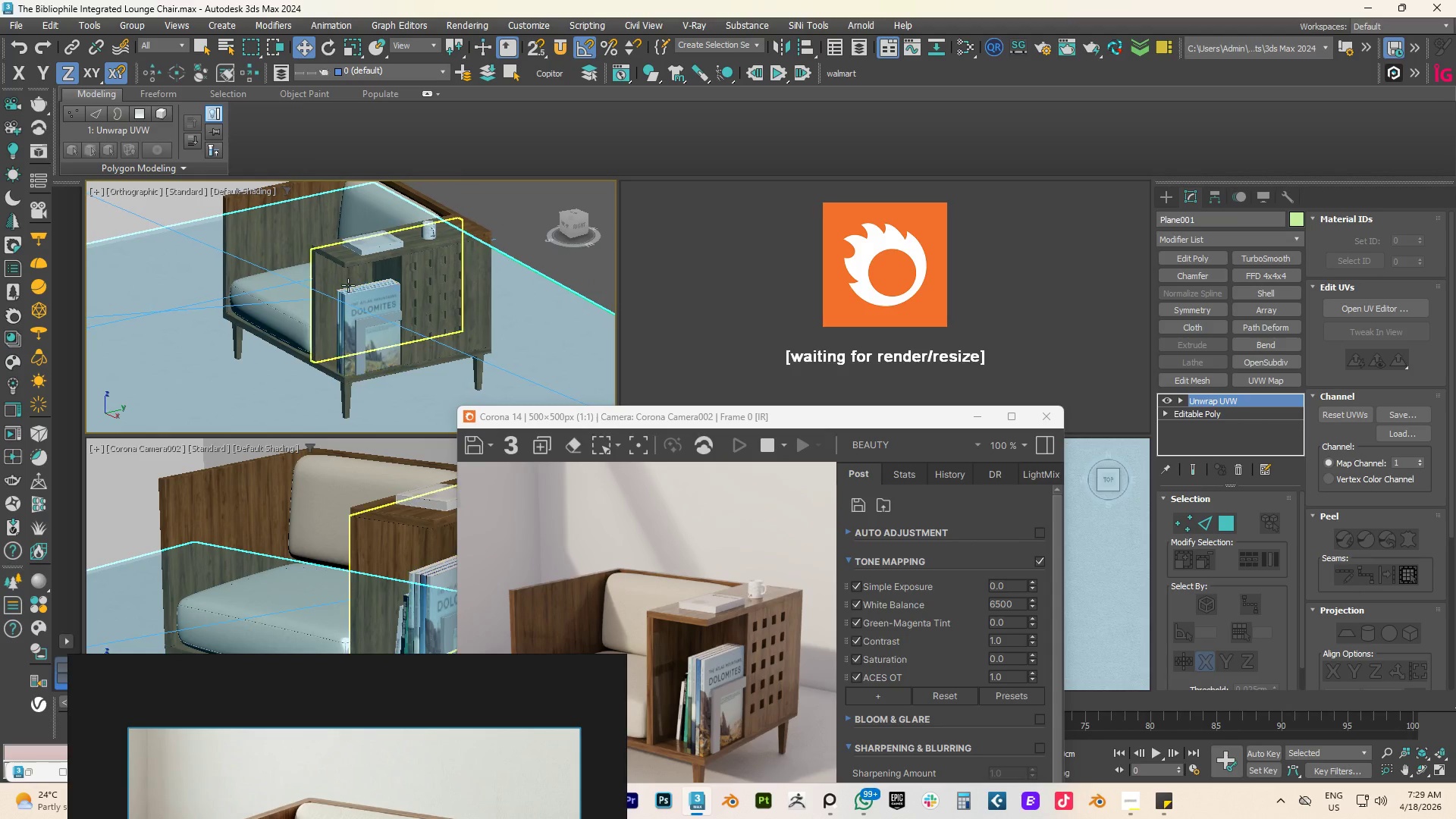 
scroll: coordinate [348, 285], scroll_direction: down, amount: 4.0
 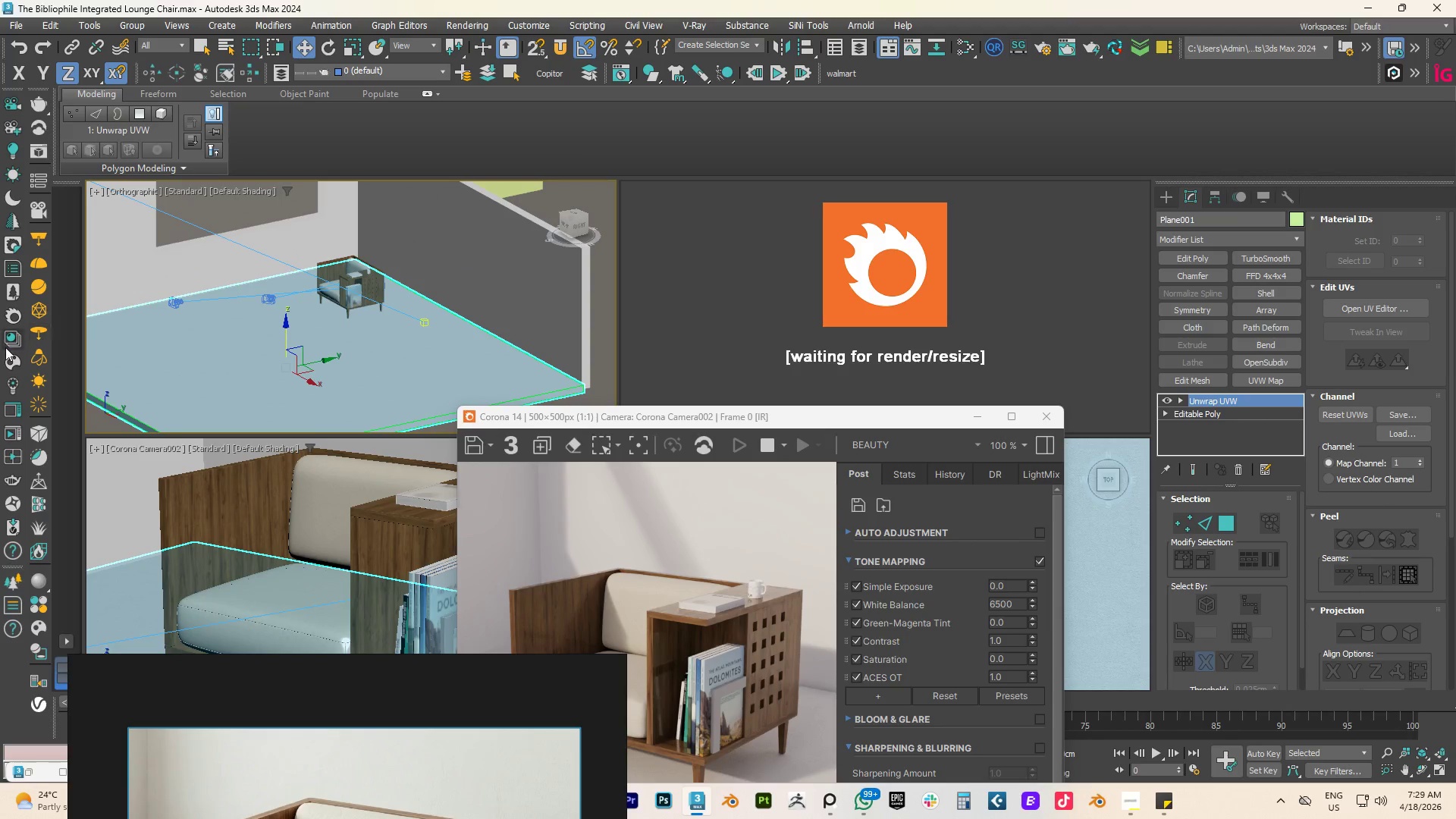 
left_click([18, 362])
 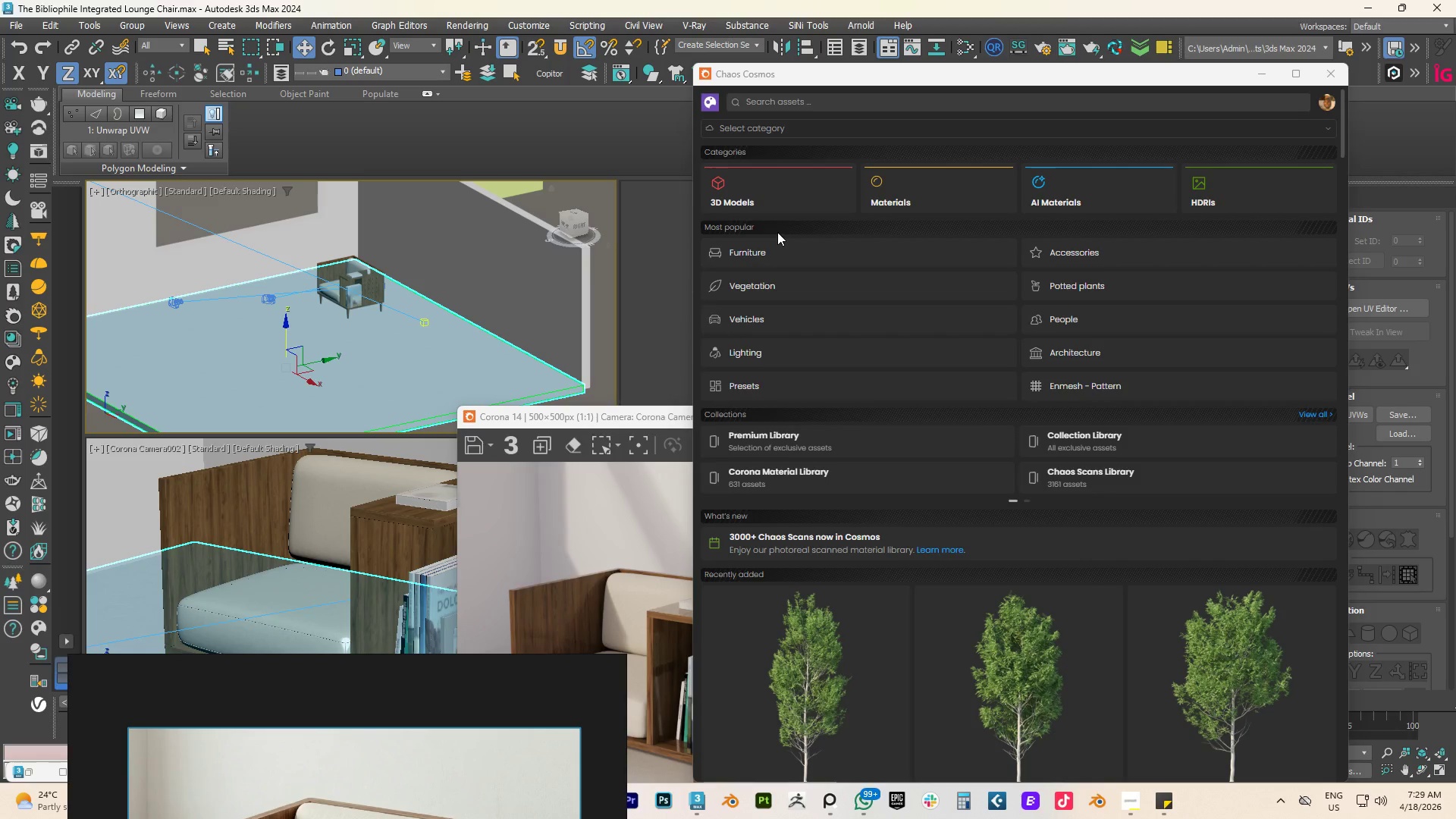 
wait(6.92)
 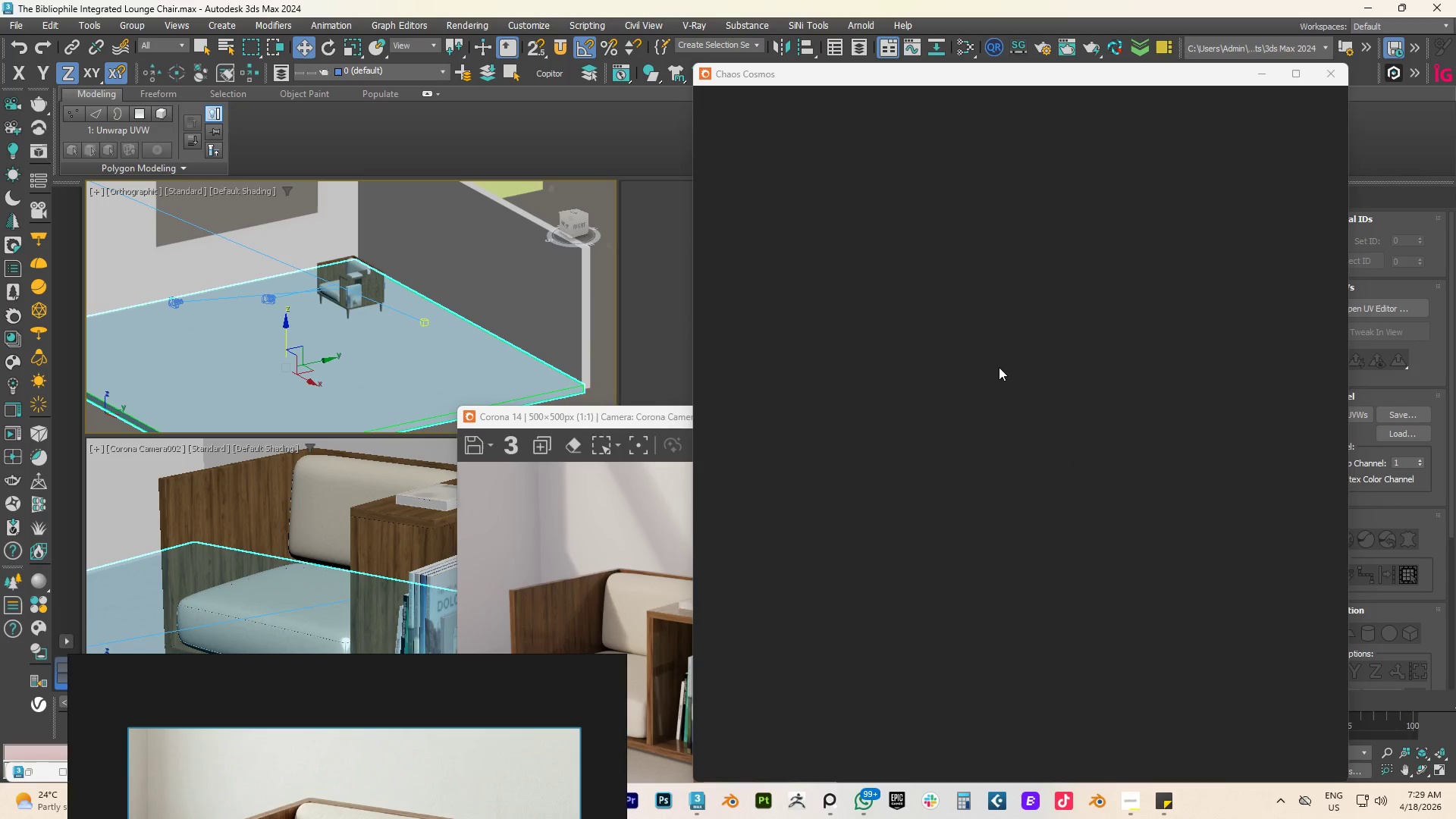 
type(vase)
key(NumpadEnter)
 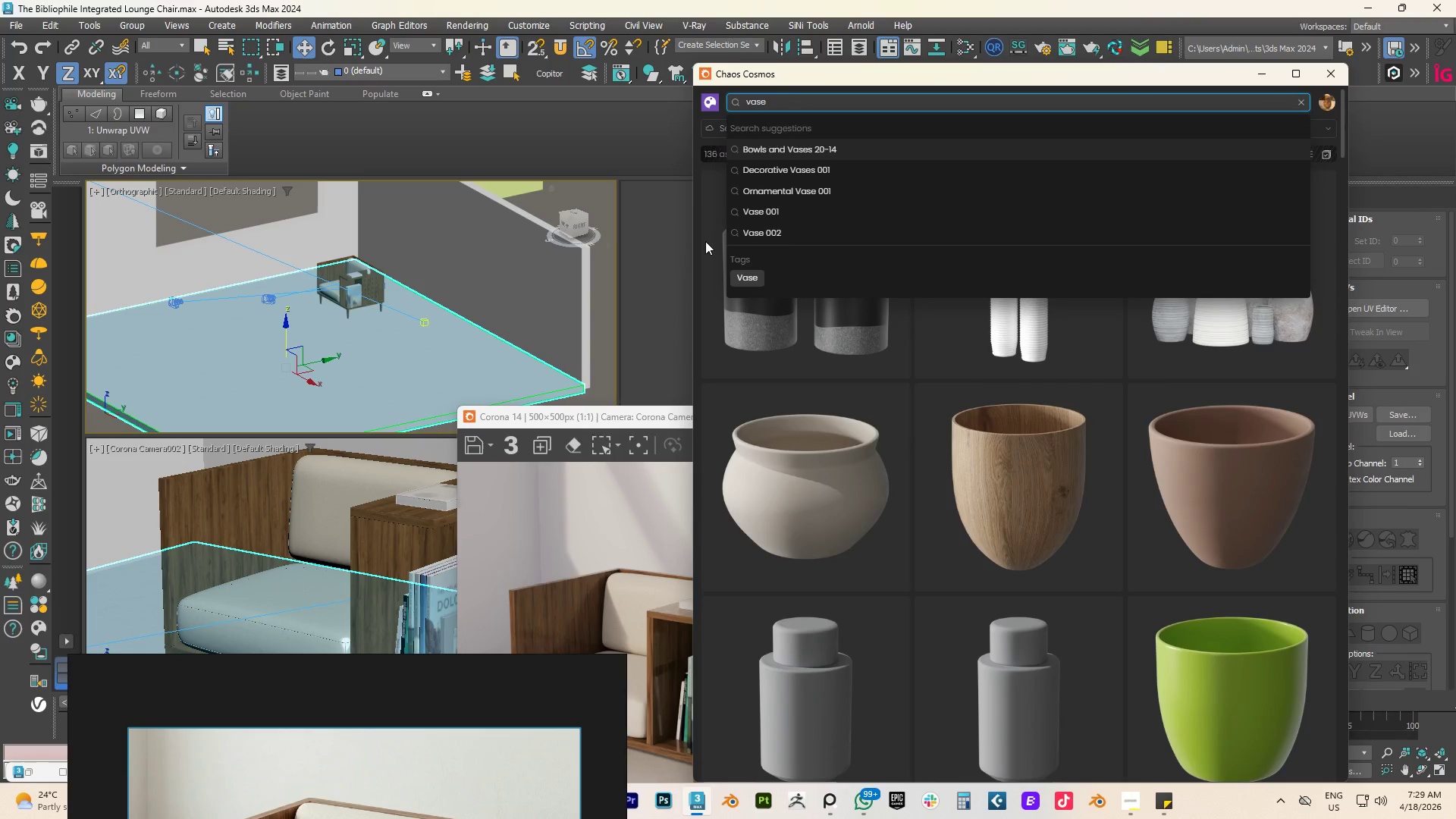 
scroll: coordinate [941, 403], scroll_direction: down, amount: 4.0
 